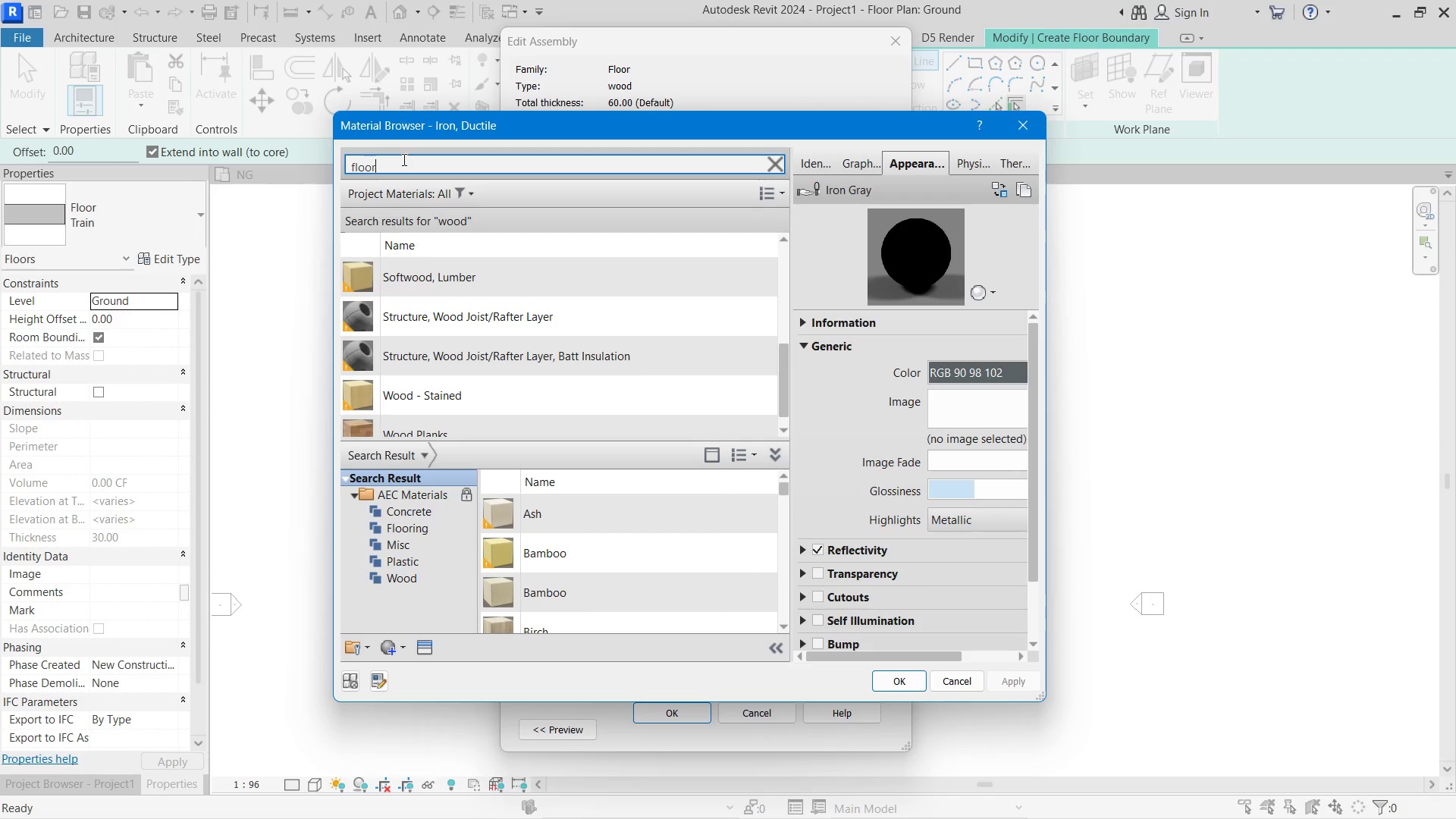 
key(Enter)
 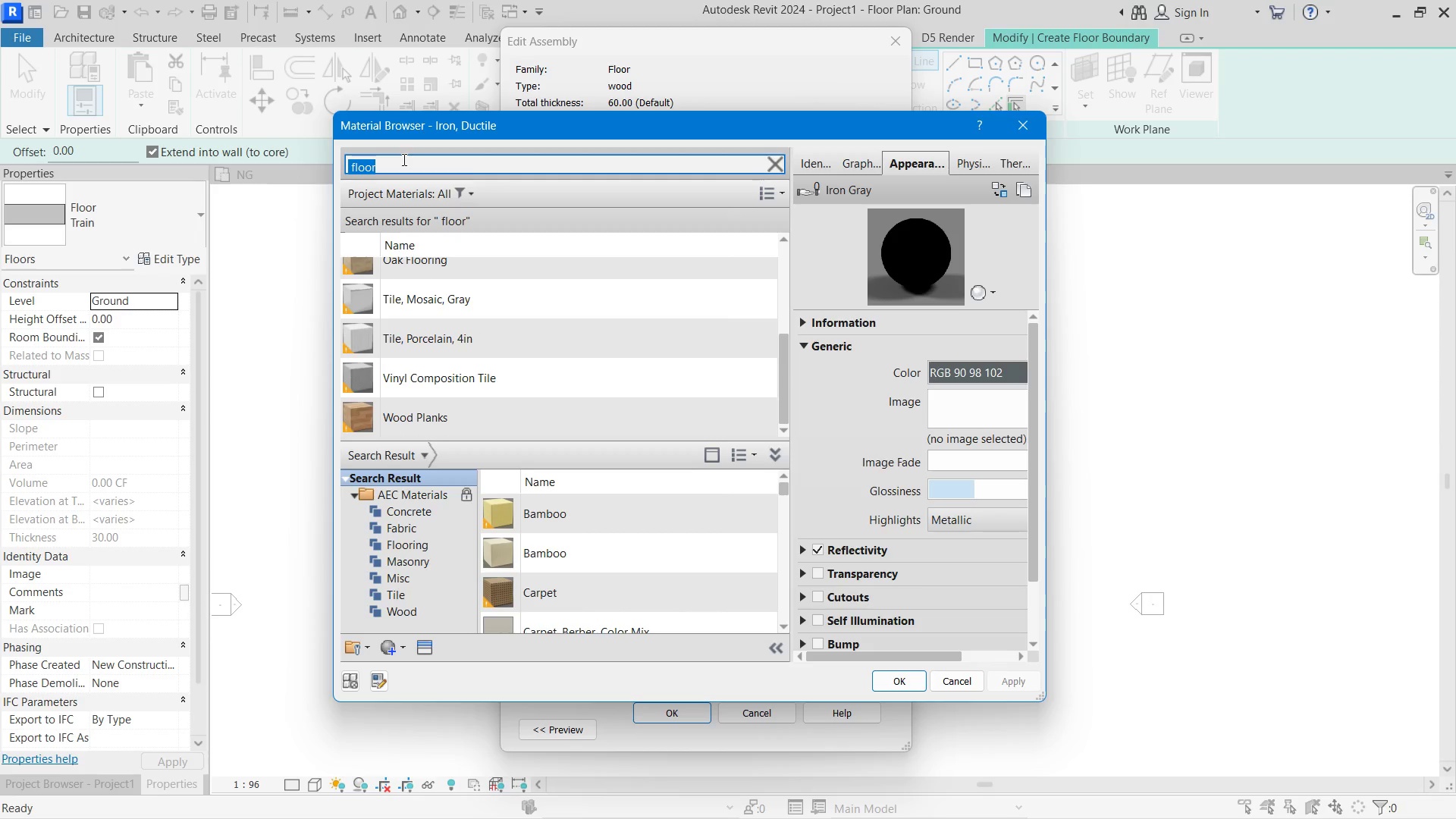 
left_click([403, 159])
 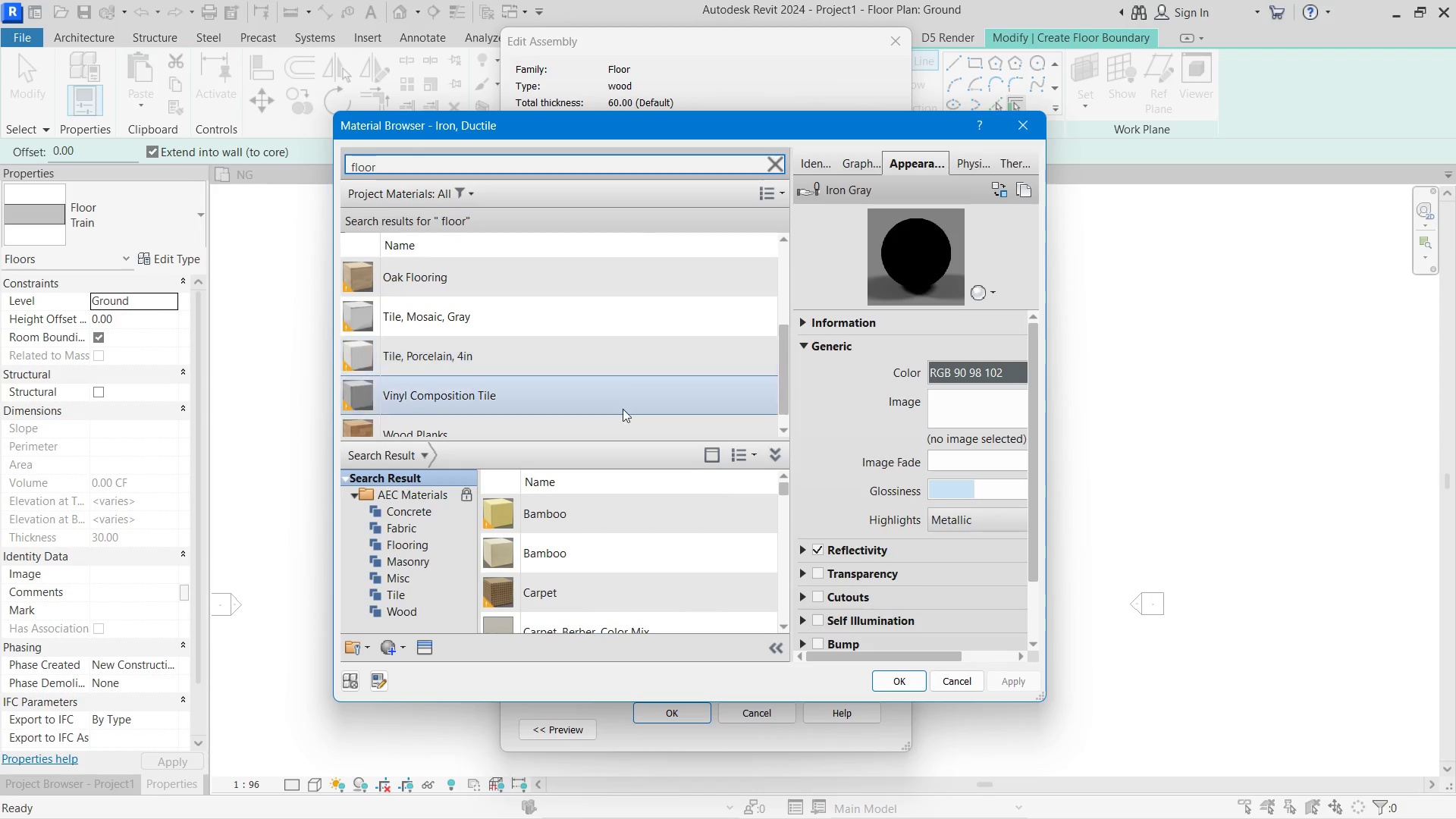 
left_click([621, 419])
 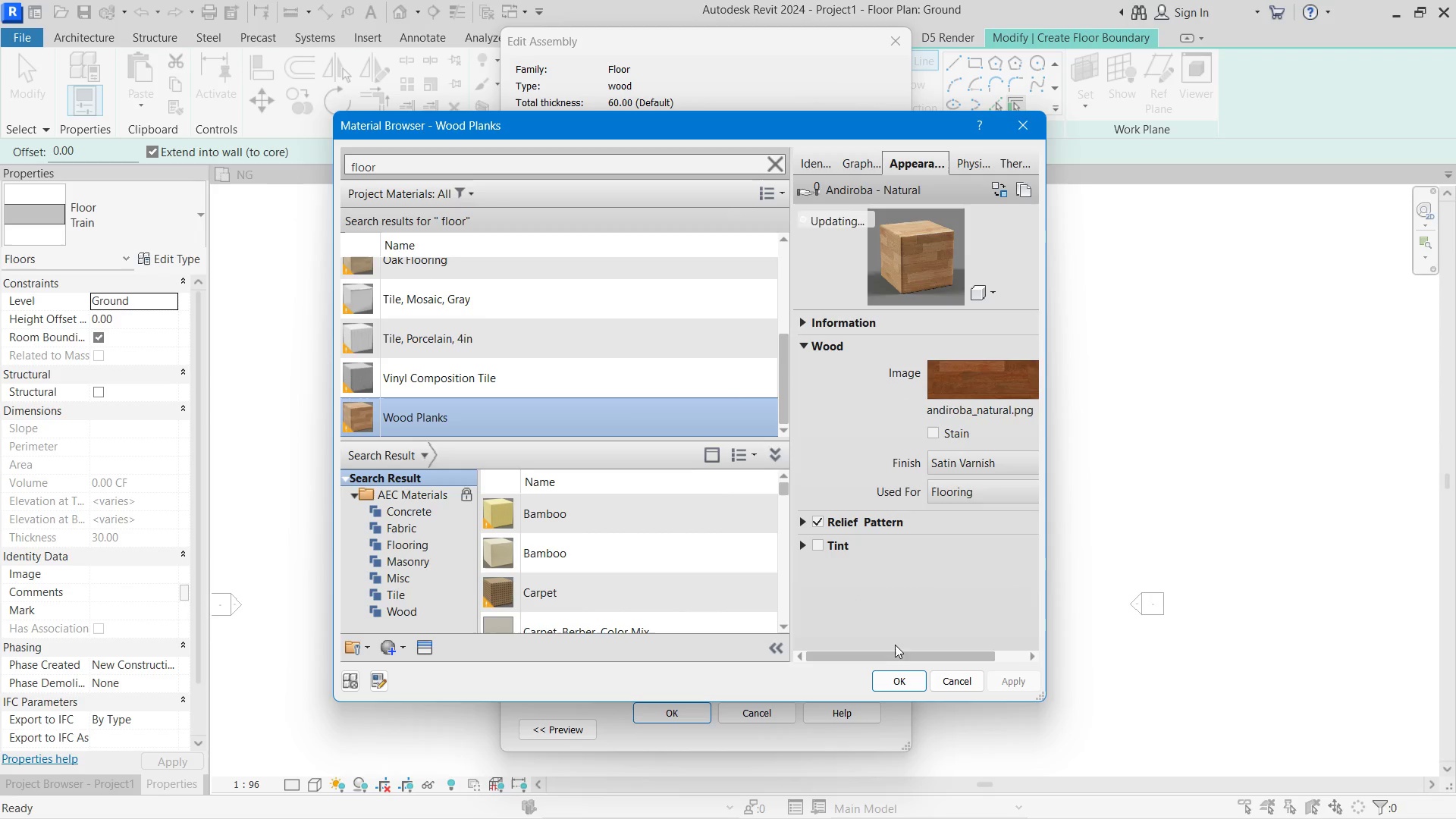 
left_click([896, 670])
 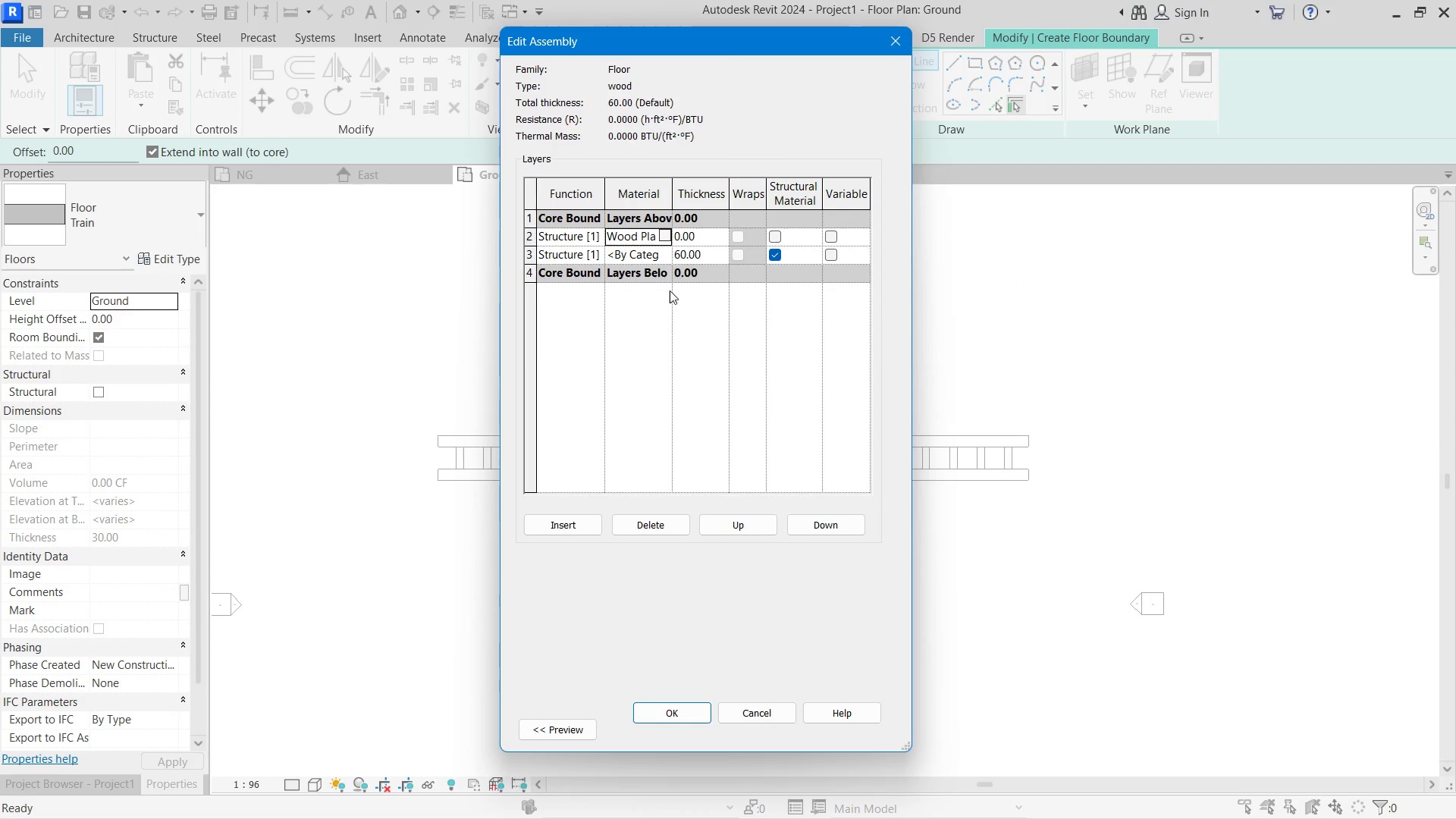 
left_click([664, 258])
 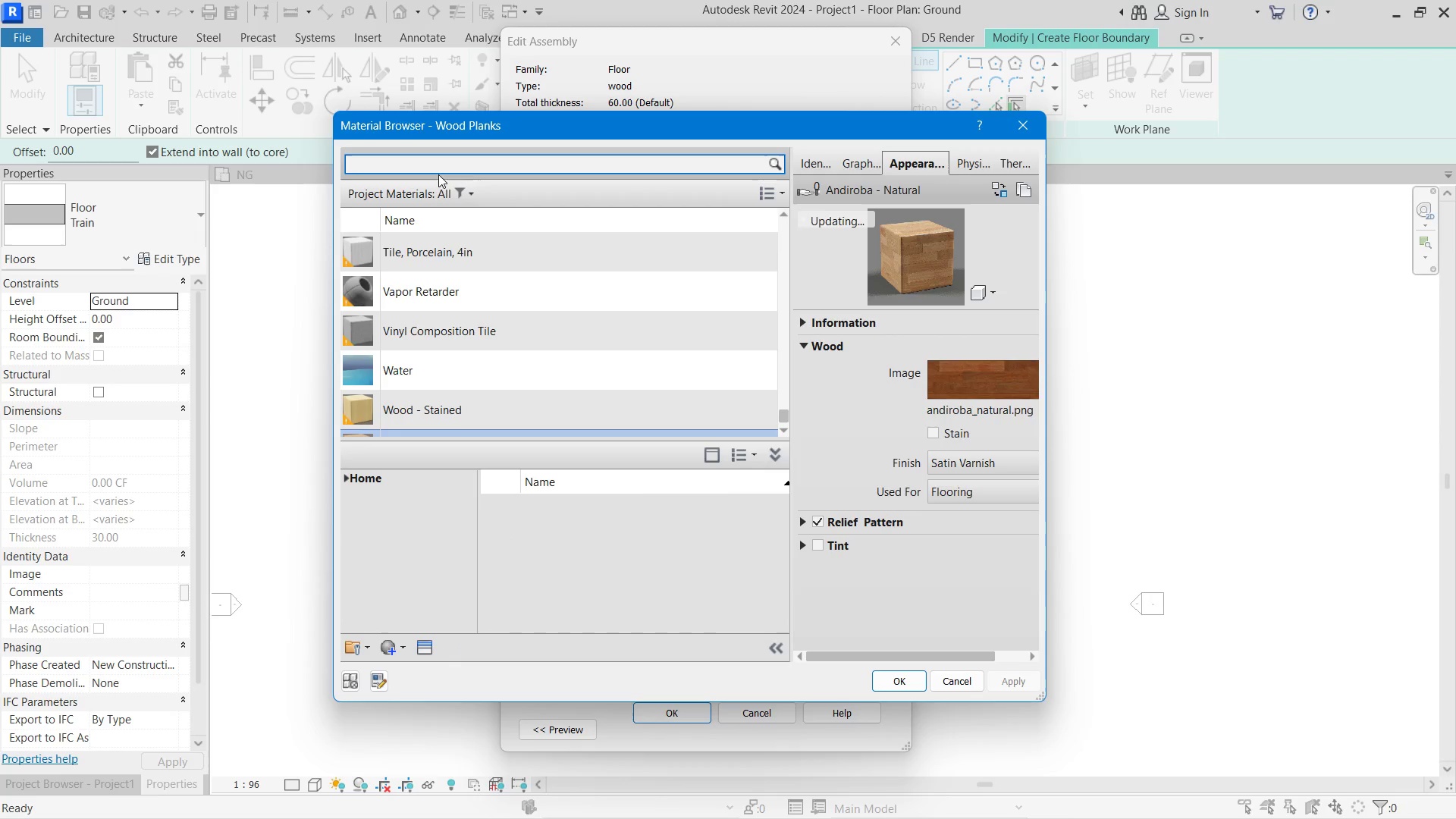 
left_click([428, 165])
 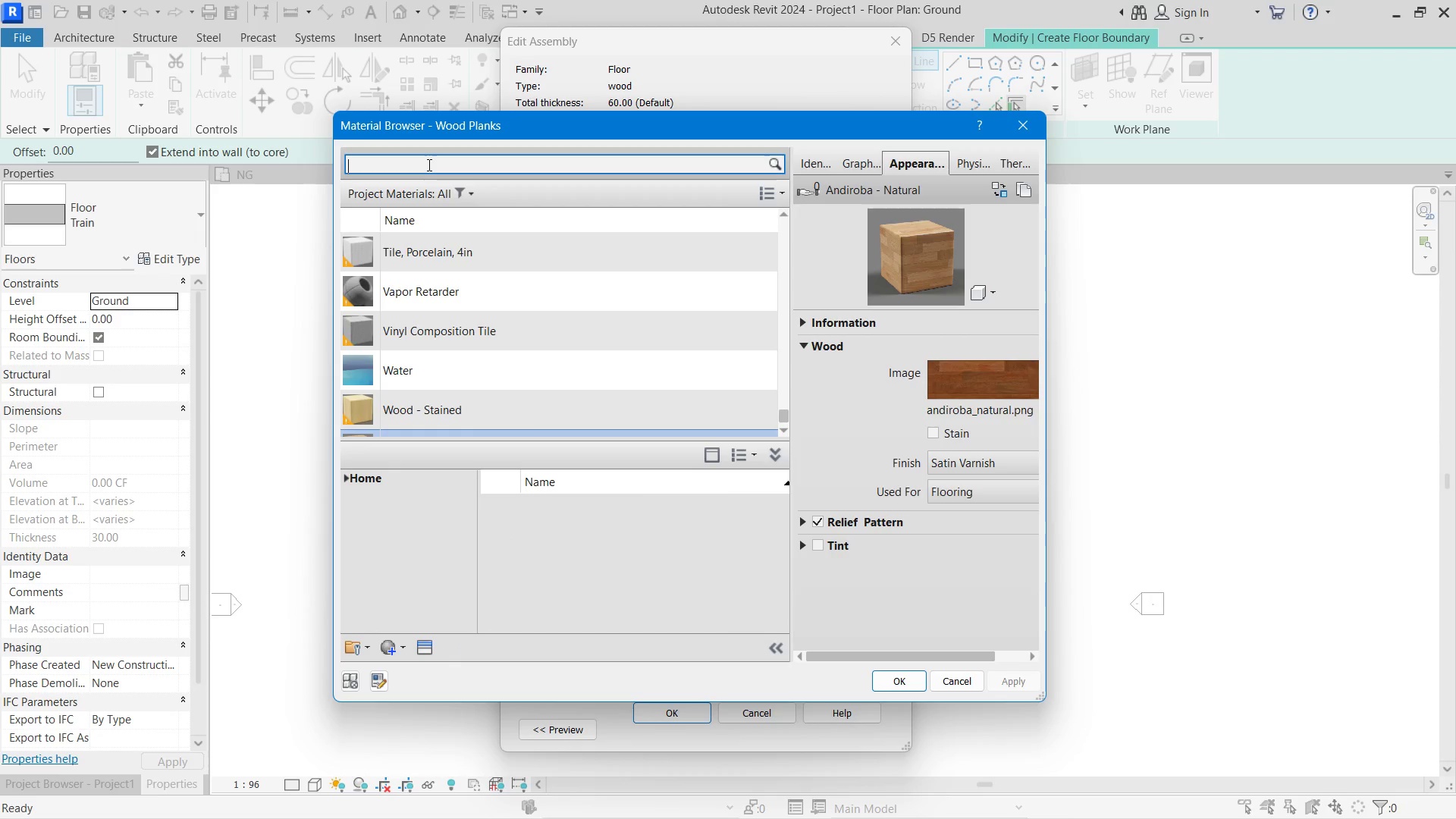 
type(stone)
 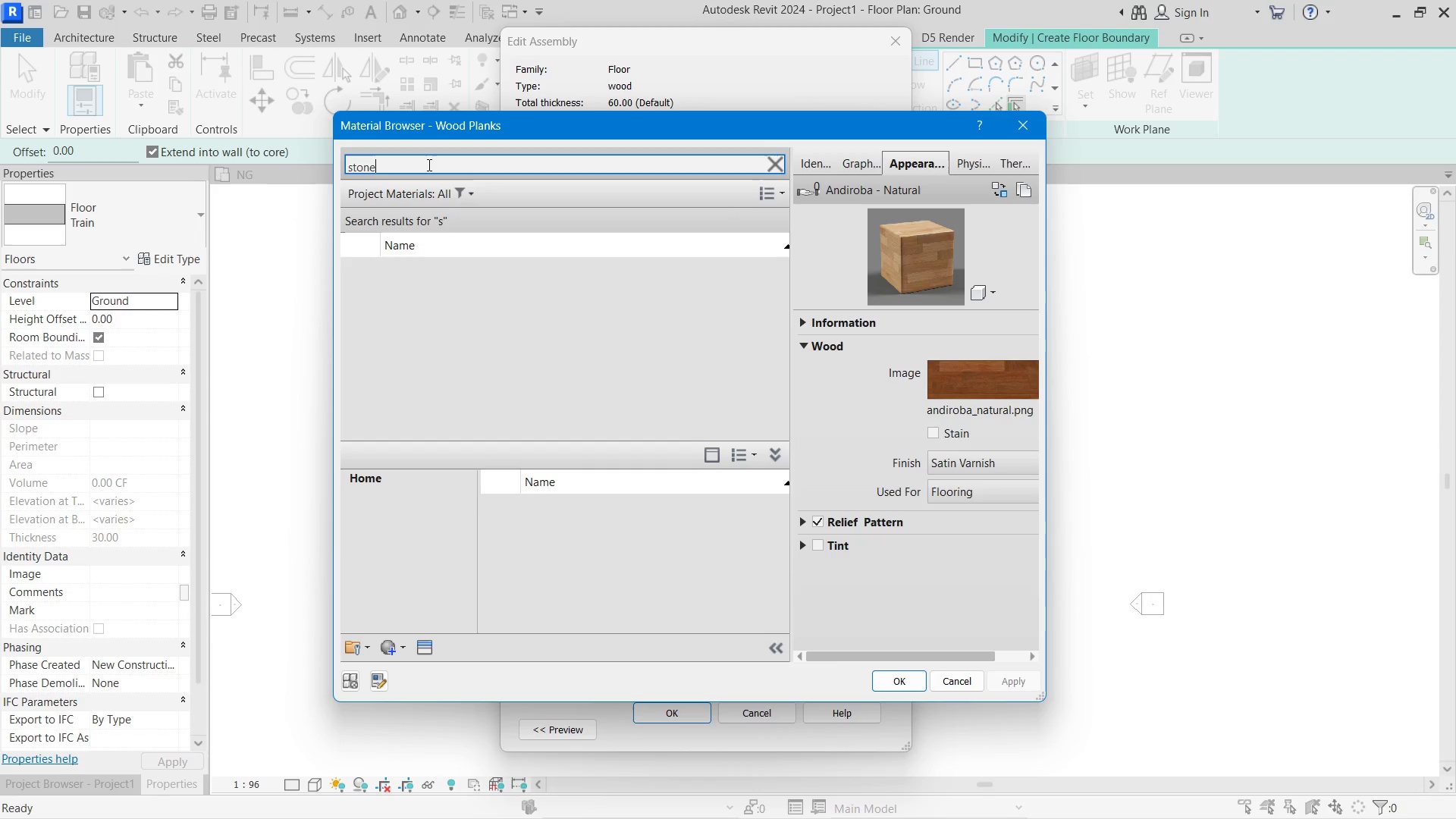 
key(Enter)
 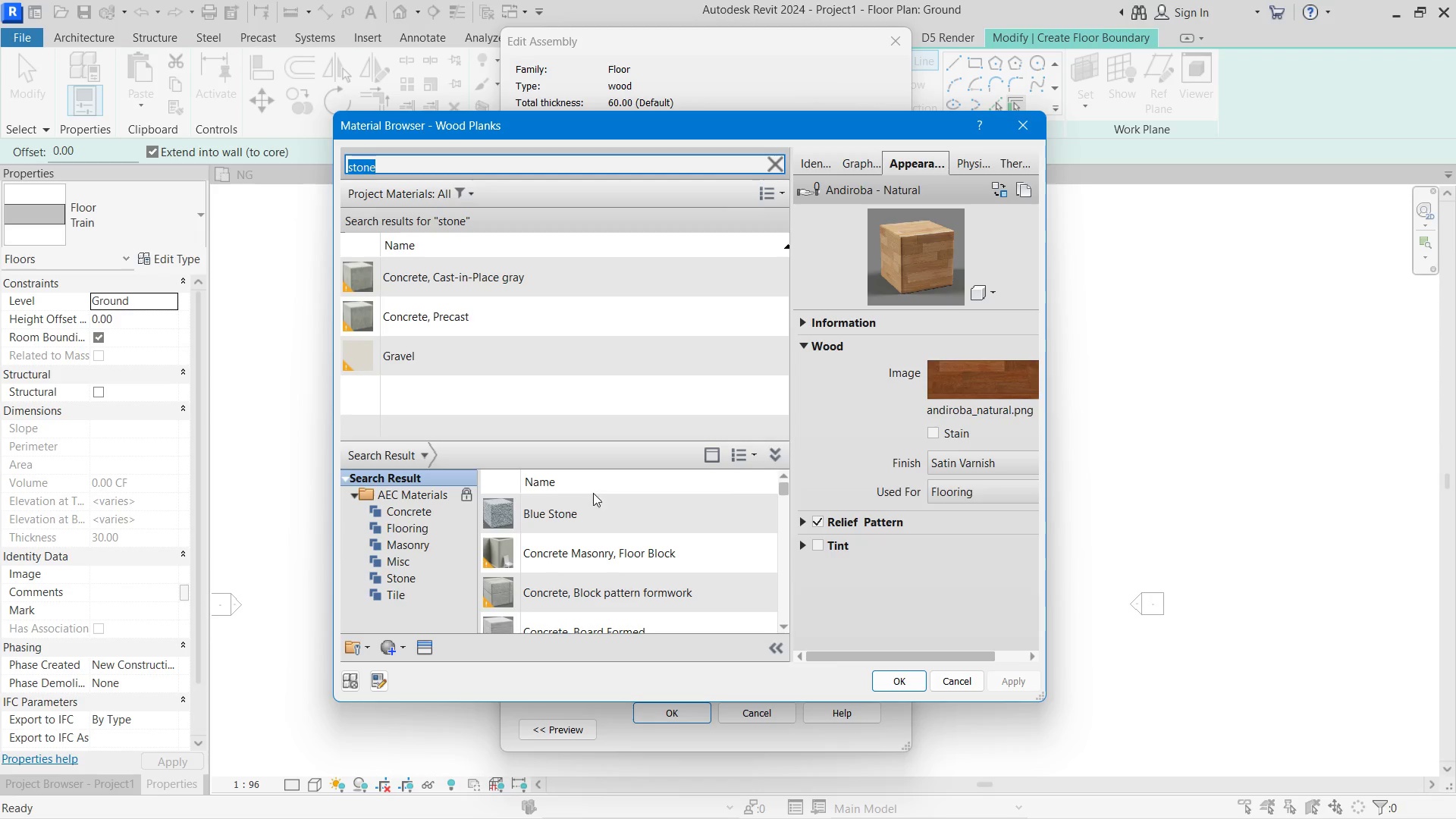 
left_click([747, 592])
 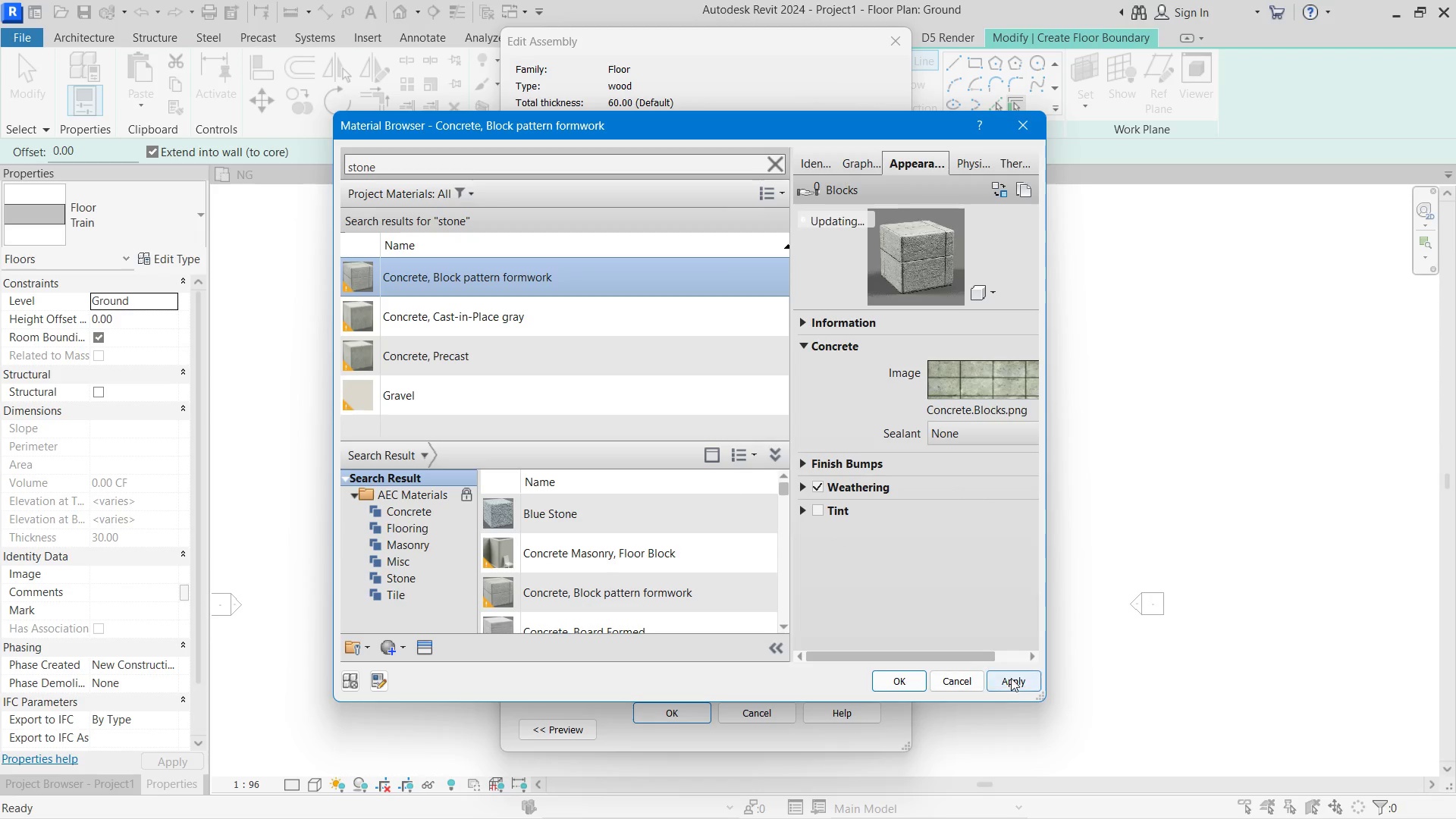 
double_click([886, 676])
 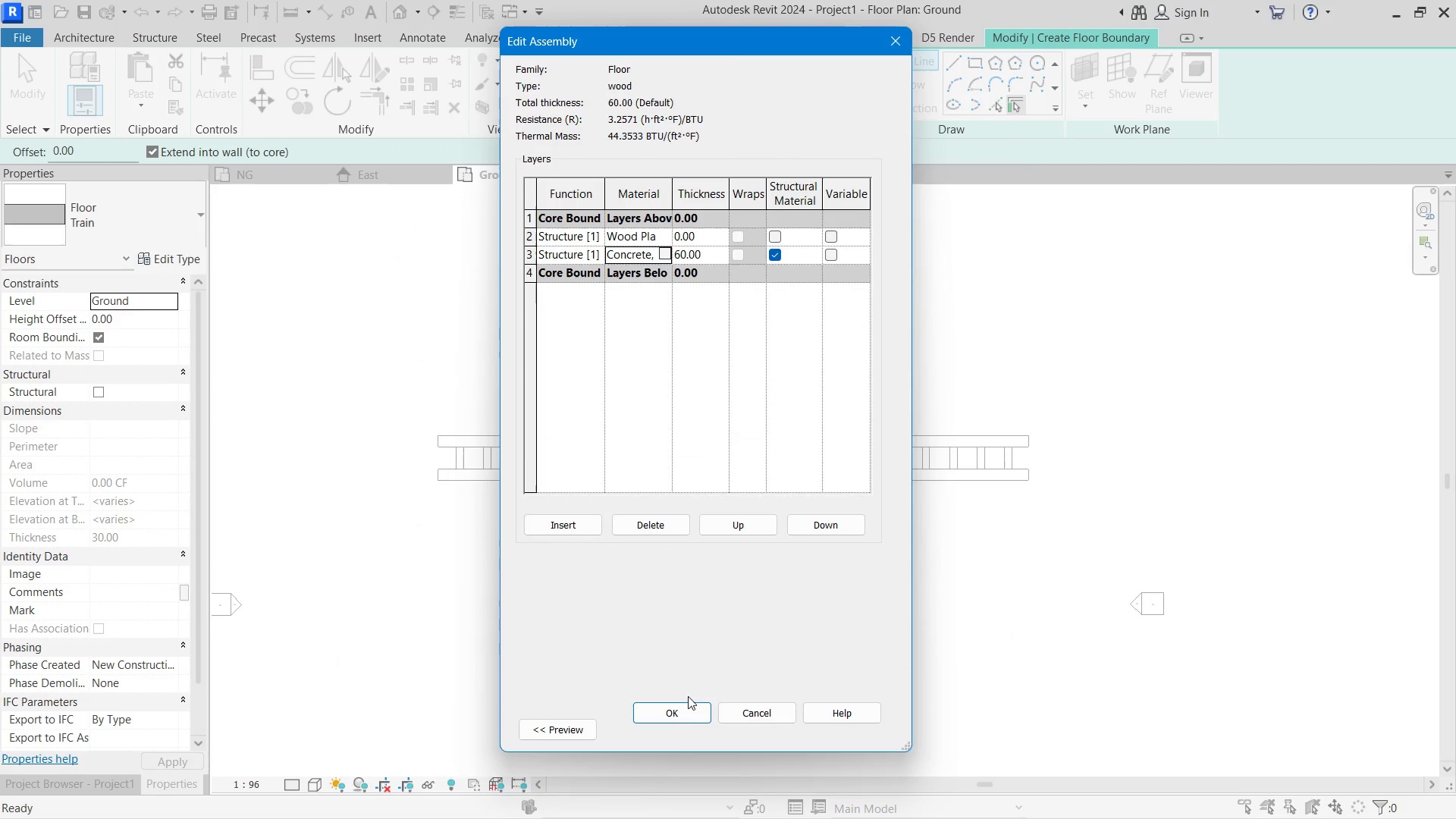 
left_click([682, 707])
 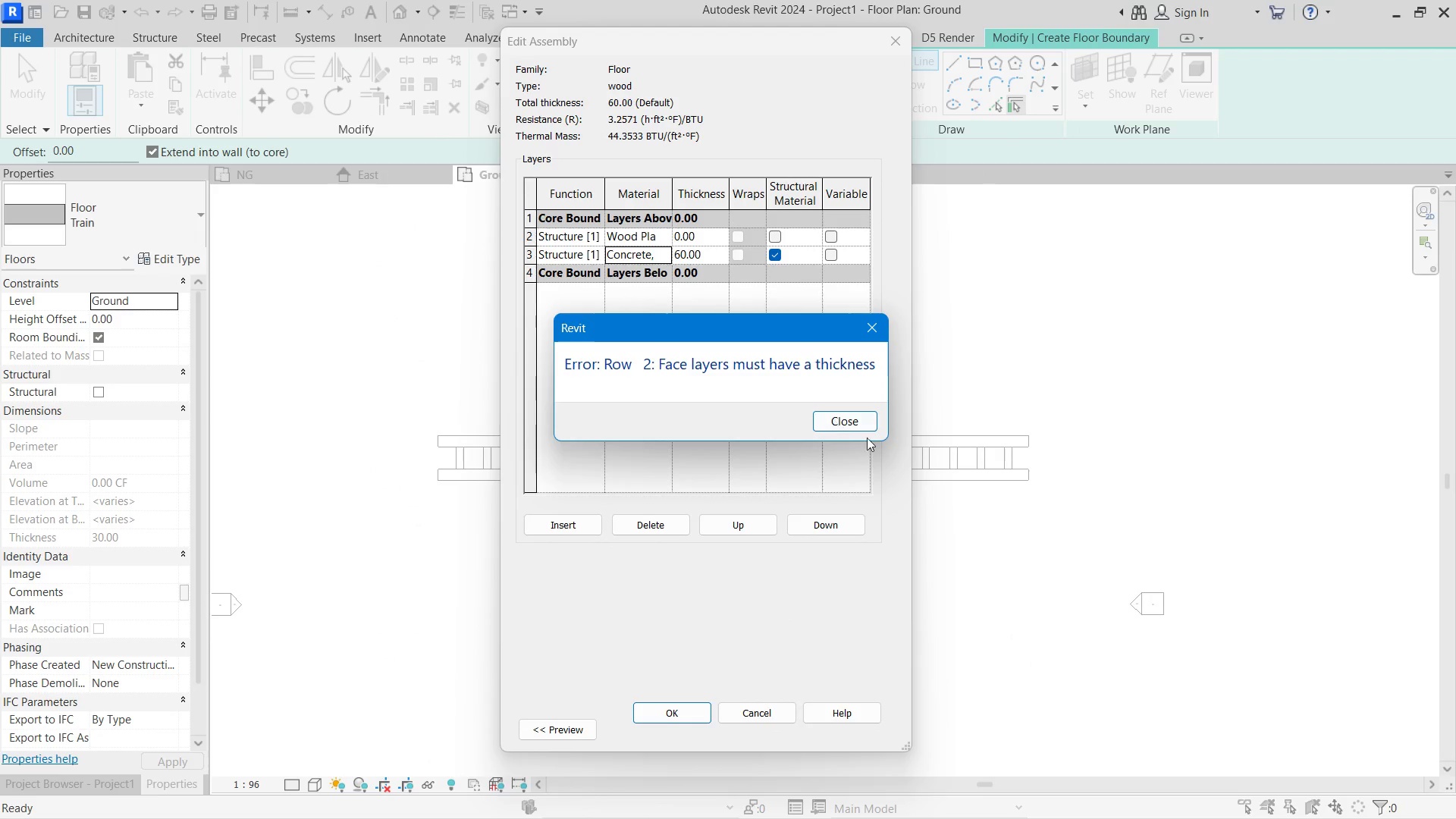 
double_click([700, 228])
 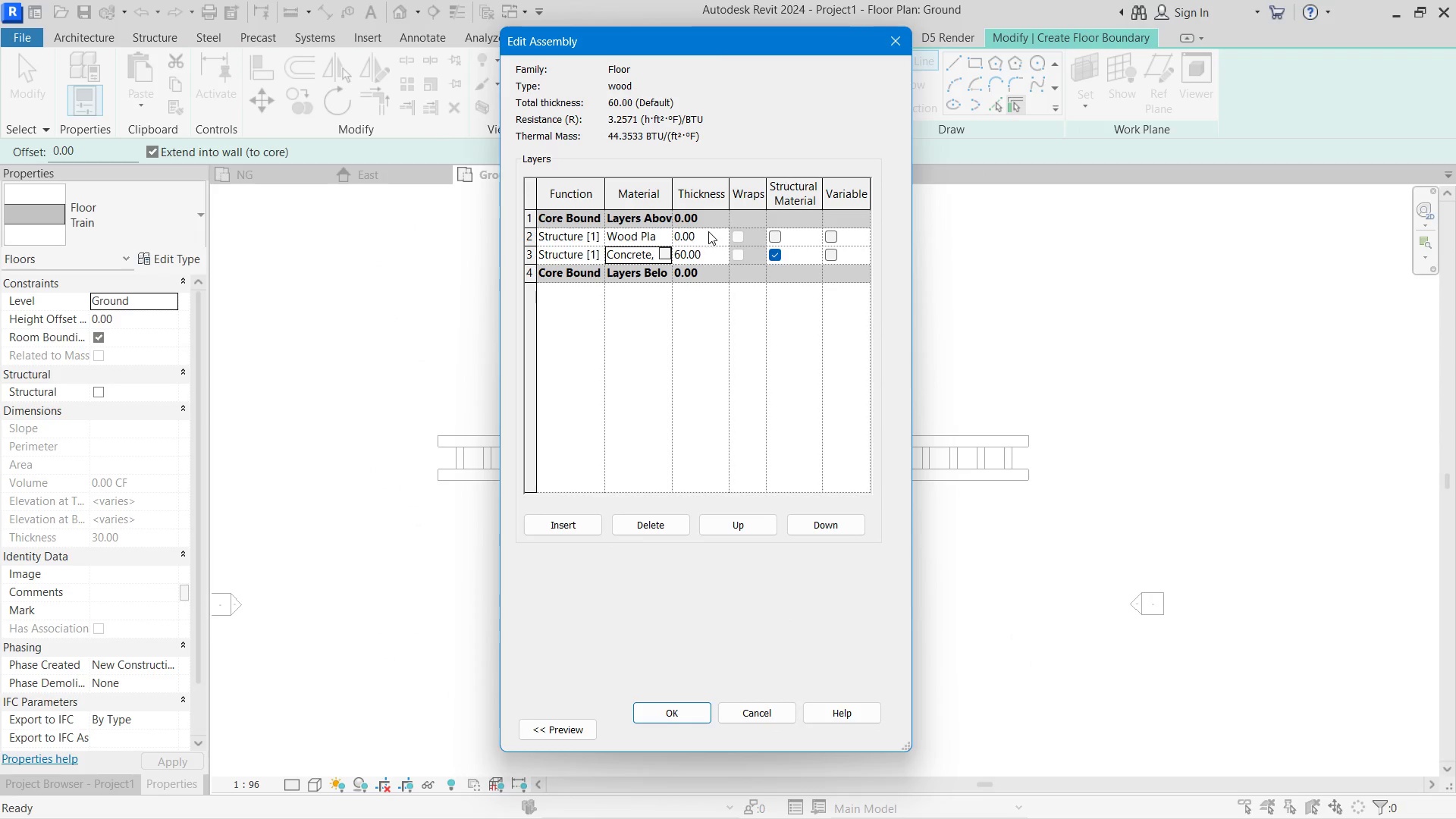 
triple_click([708, 231])
 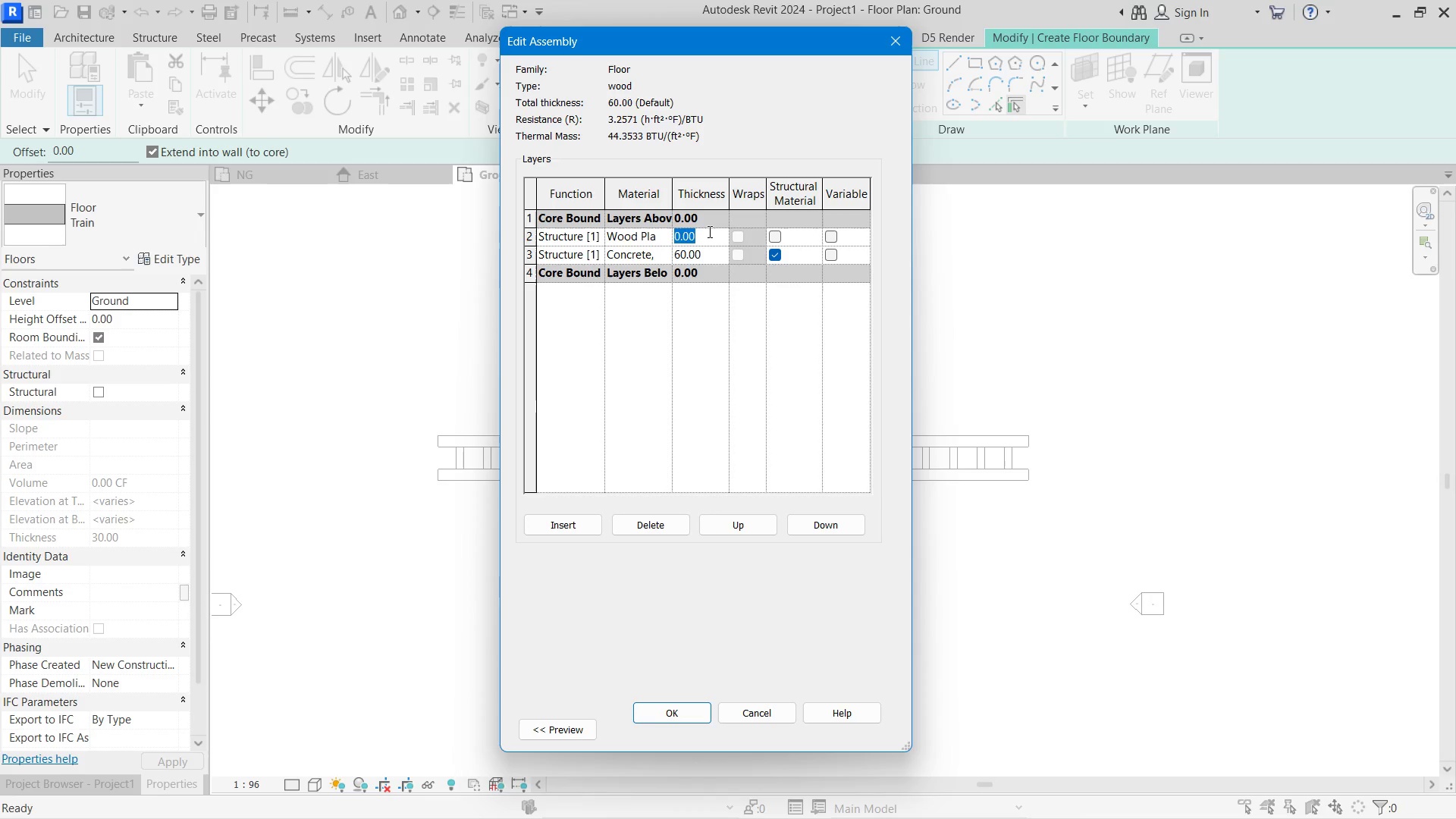 
key(Numpad1)
 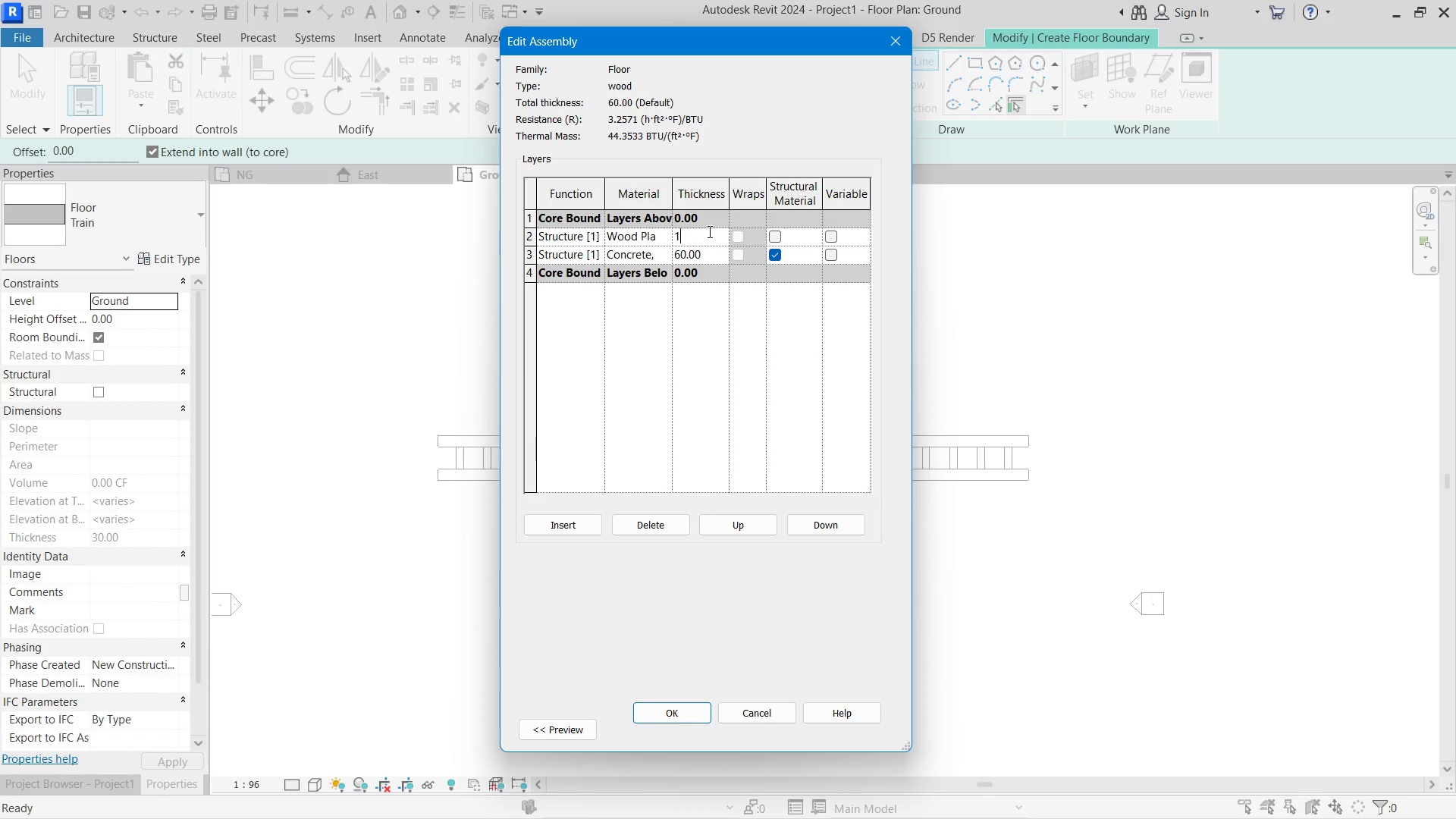 
key(Numpad0)
 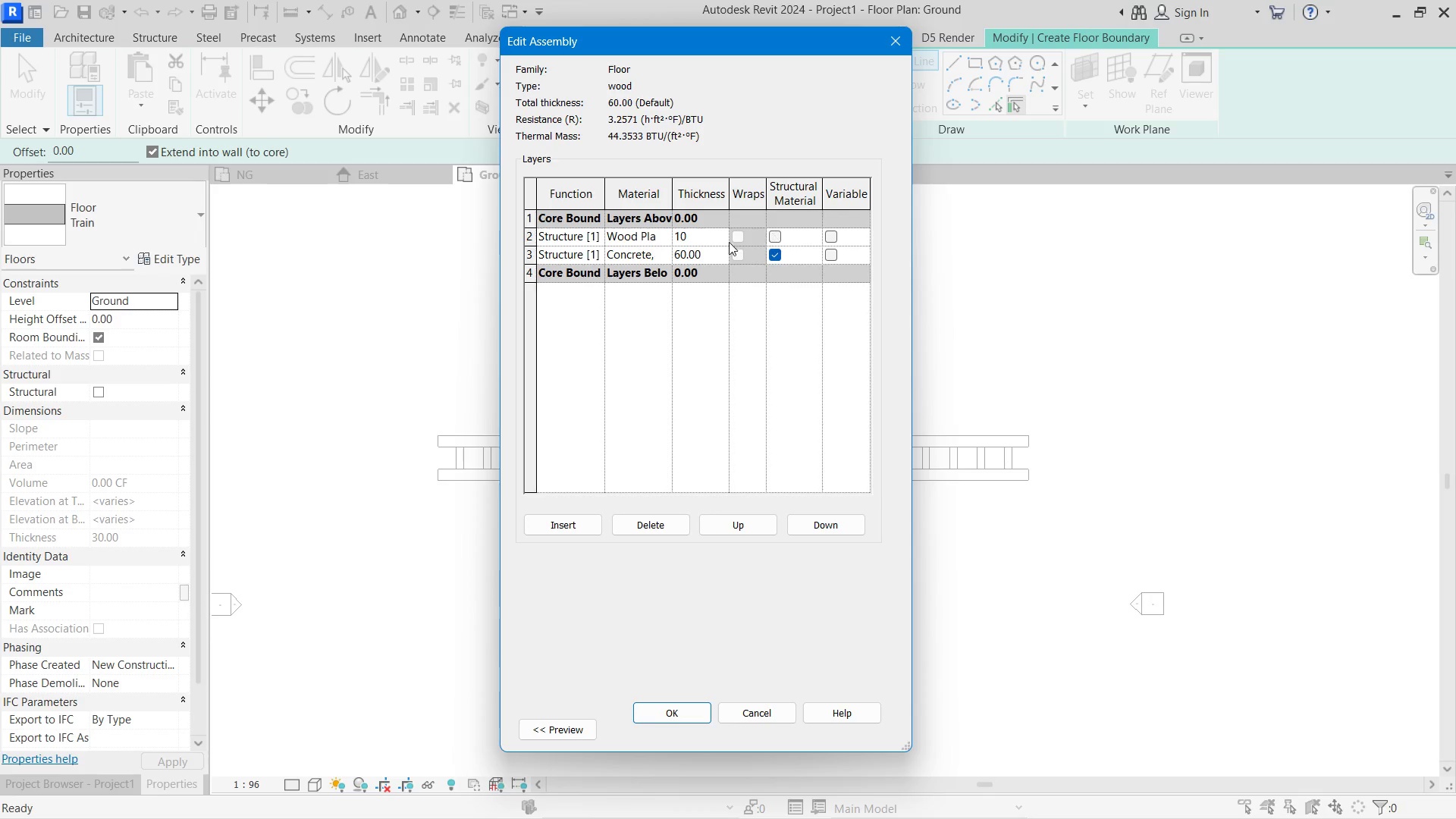 
left_click_drag(start_coordinate=[712, 245], to_coordinate=[712, 249])
 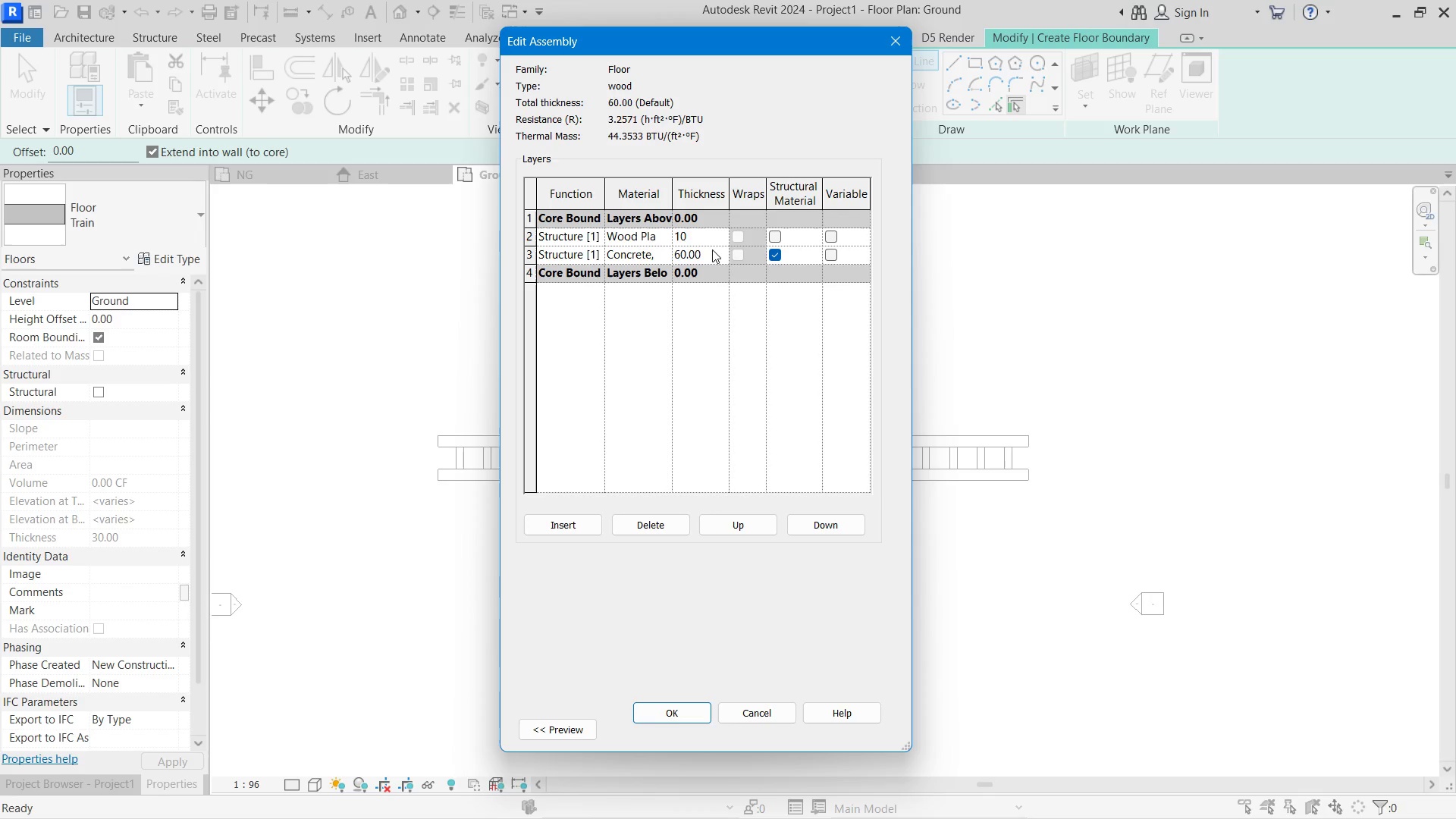 
double_click([712, 249])
 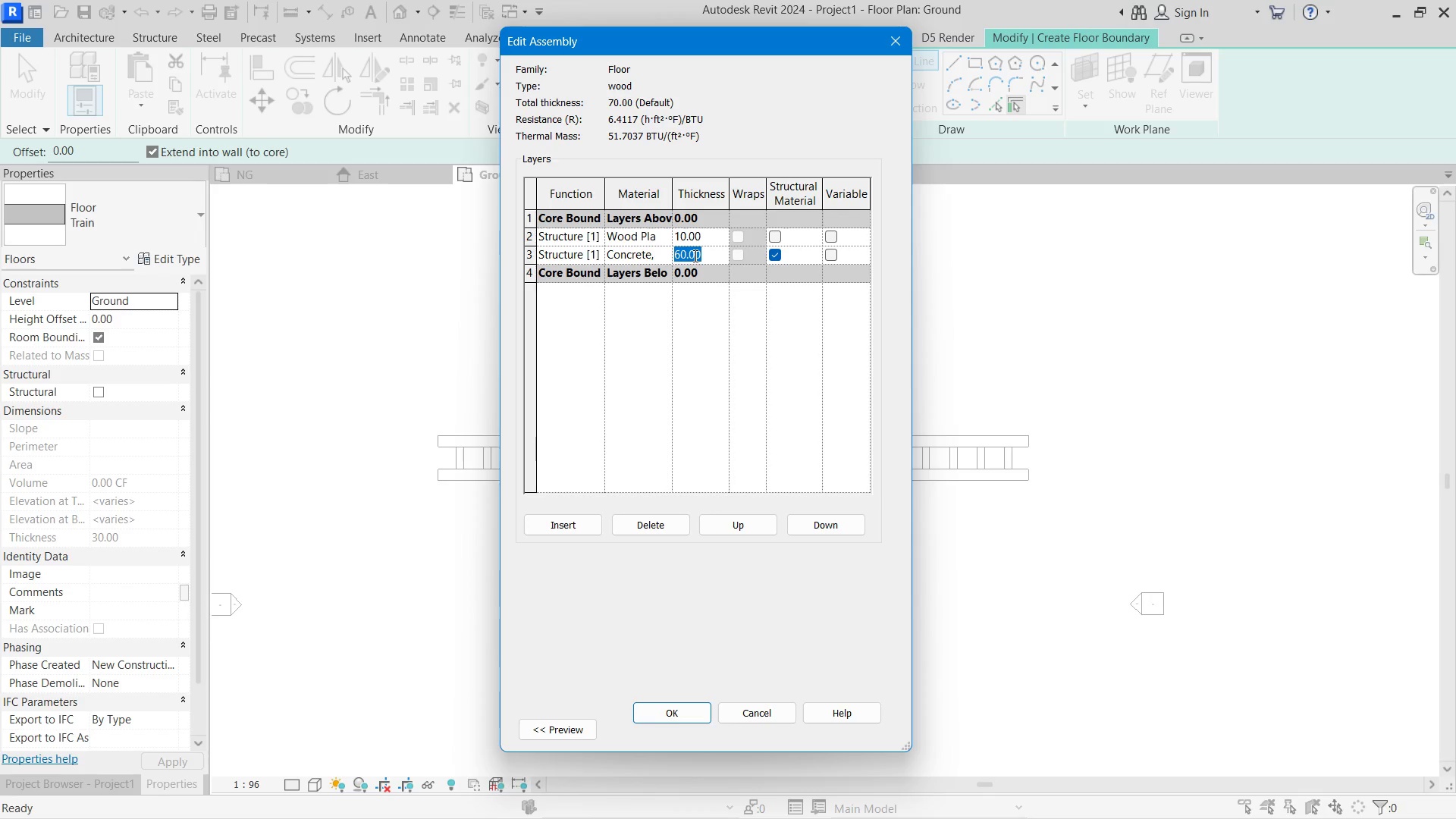 
key(Numpad5)
 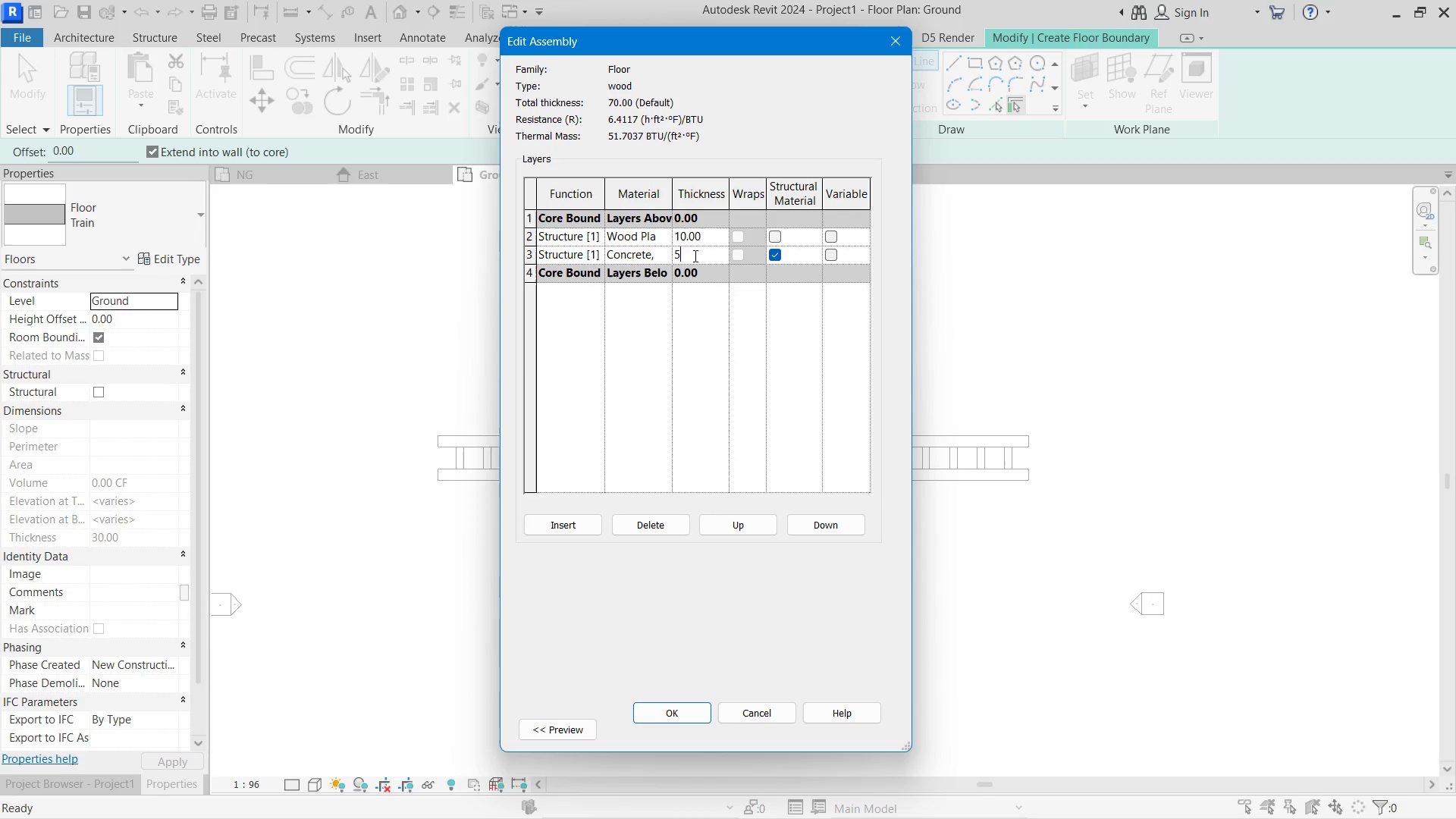 
key(Numpad0)
 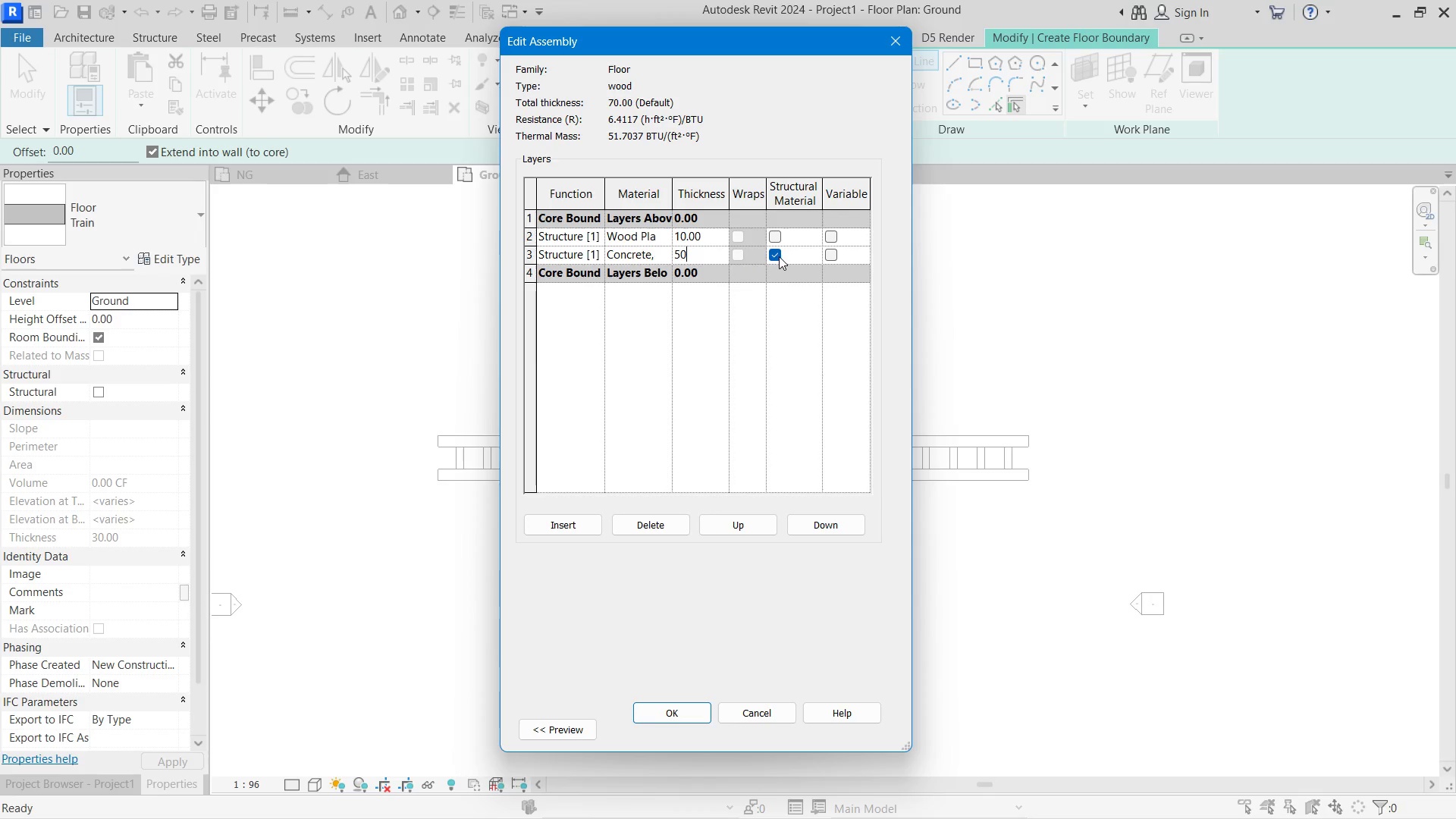 
left_click([827, 234])
 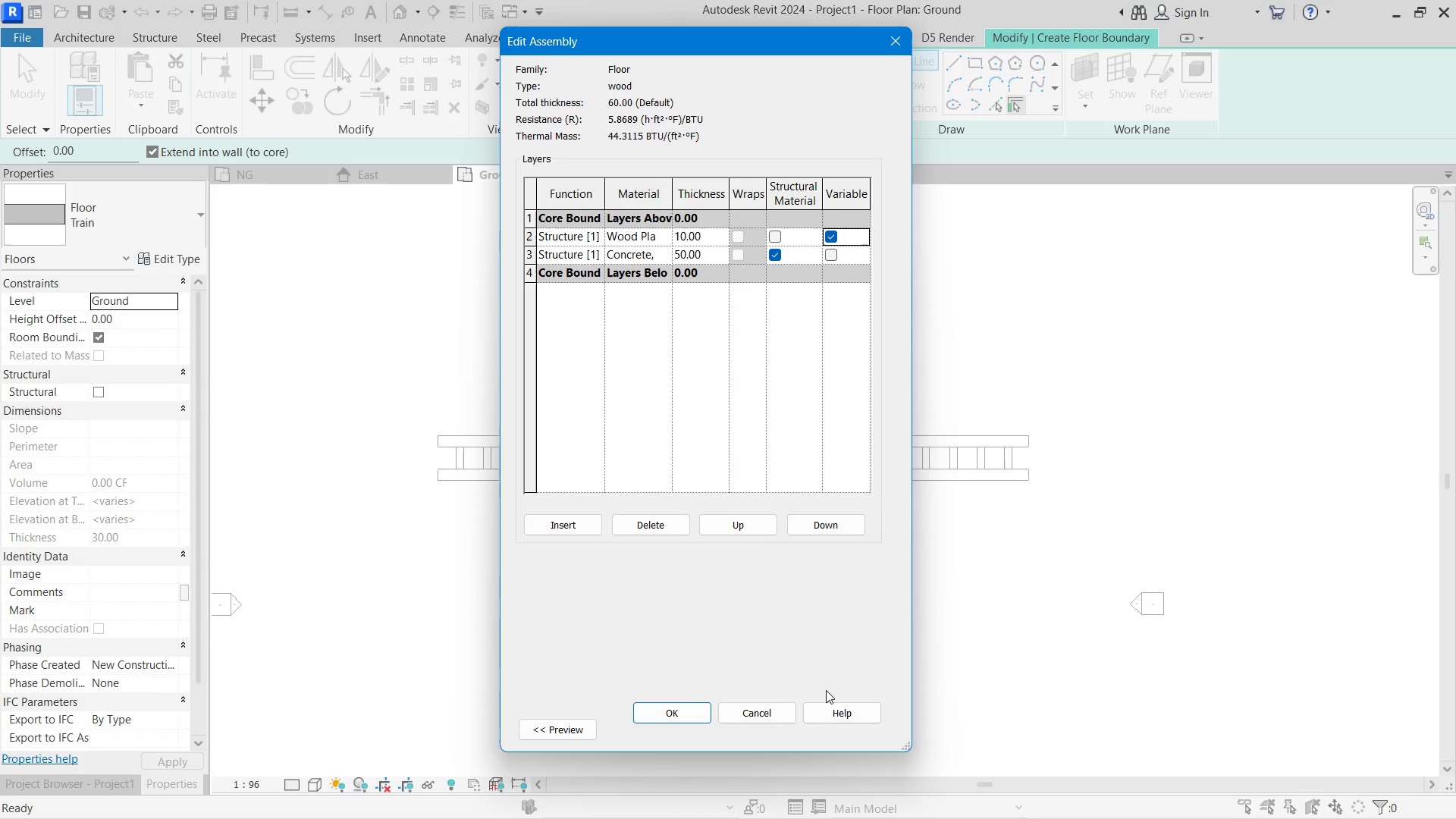 
left_click([673, 704])
 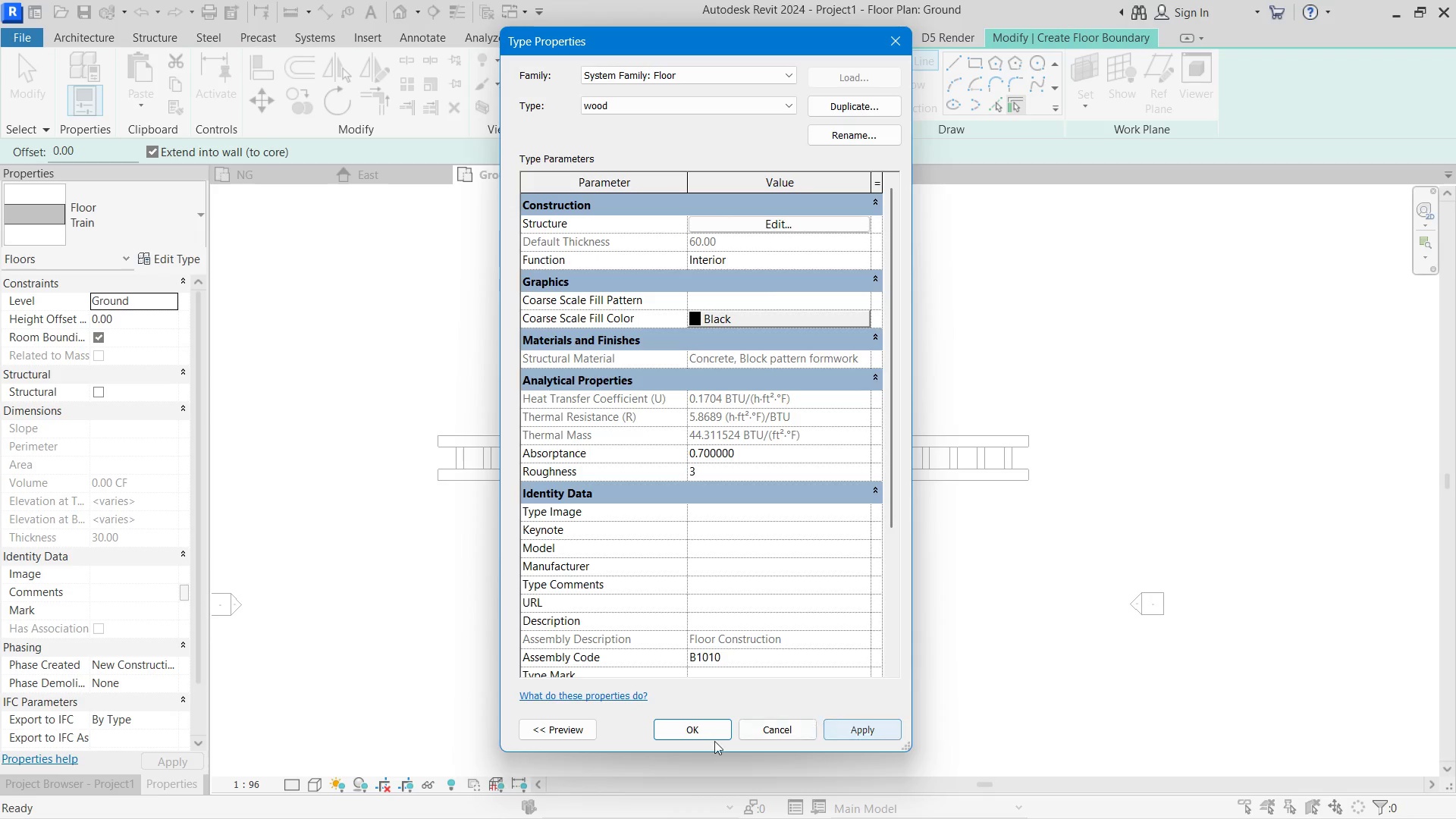 
double_click([690, 737])
 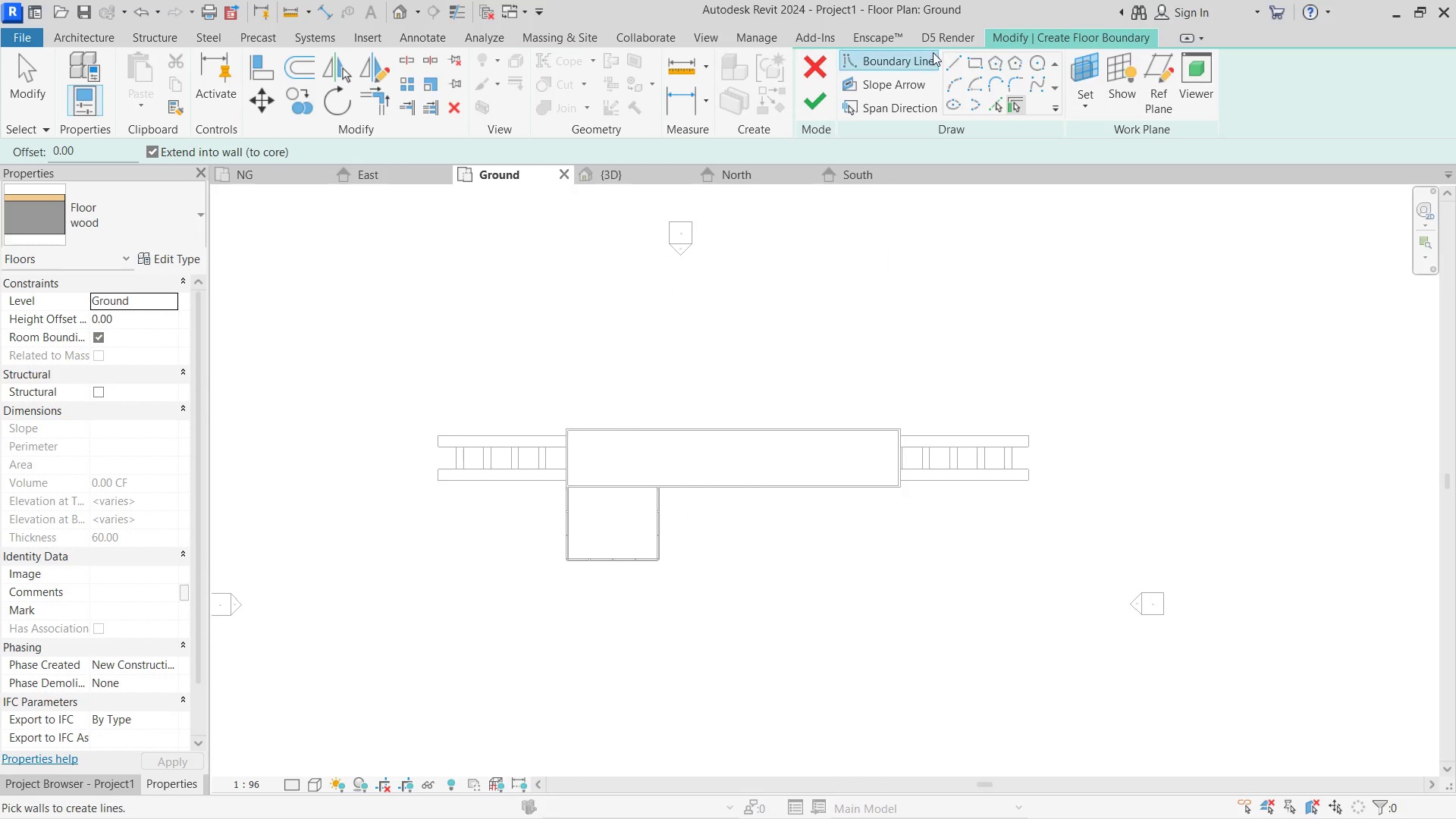 
left_click([979, 58])
 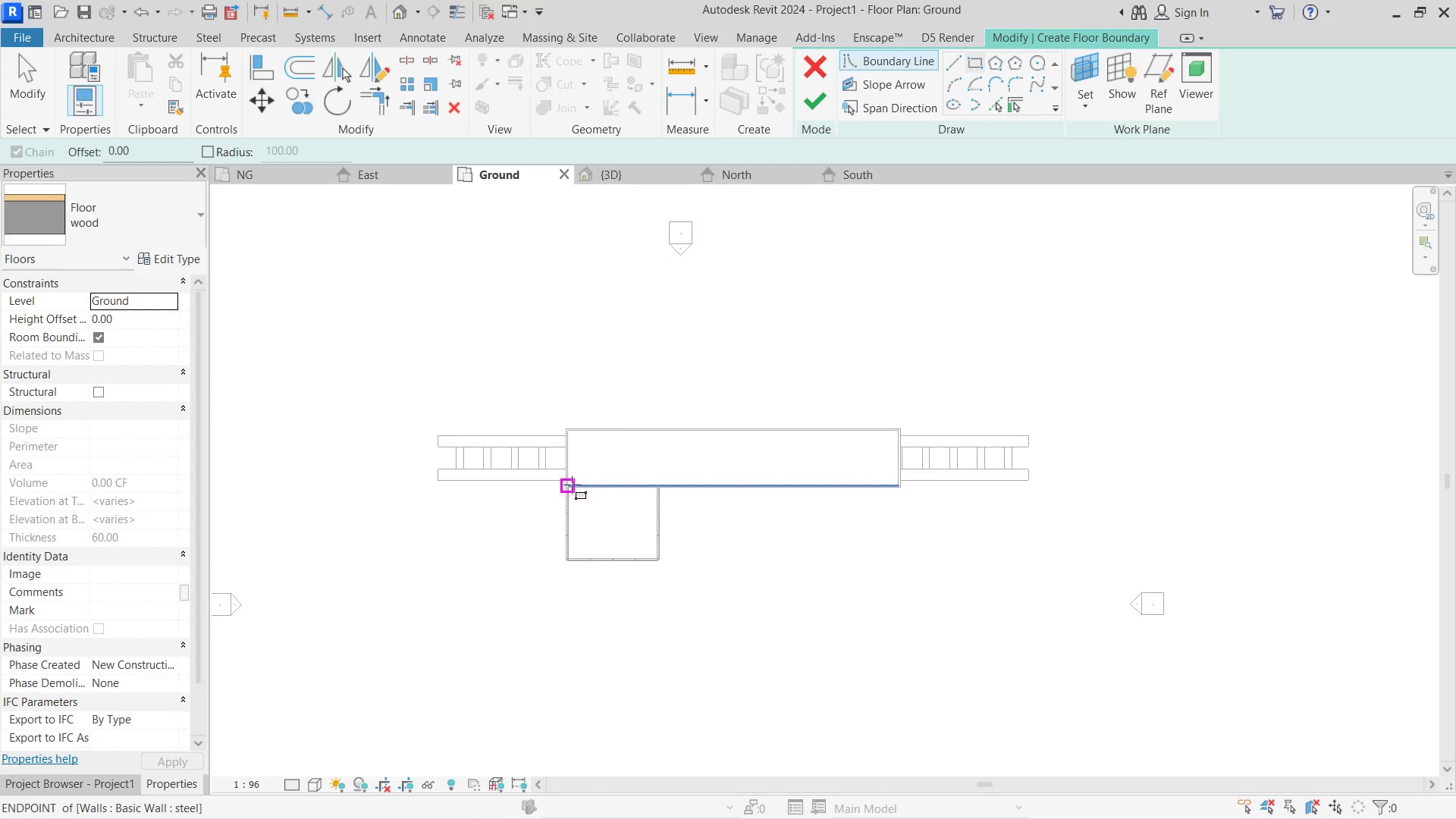 
left_click([572, 485])
 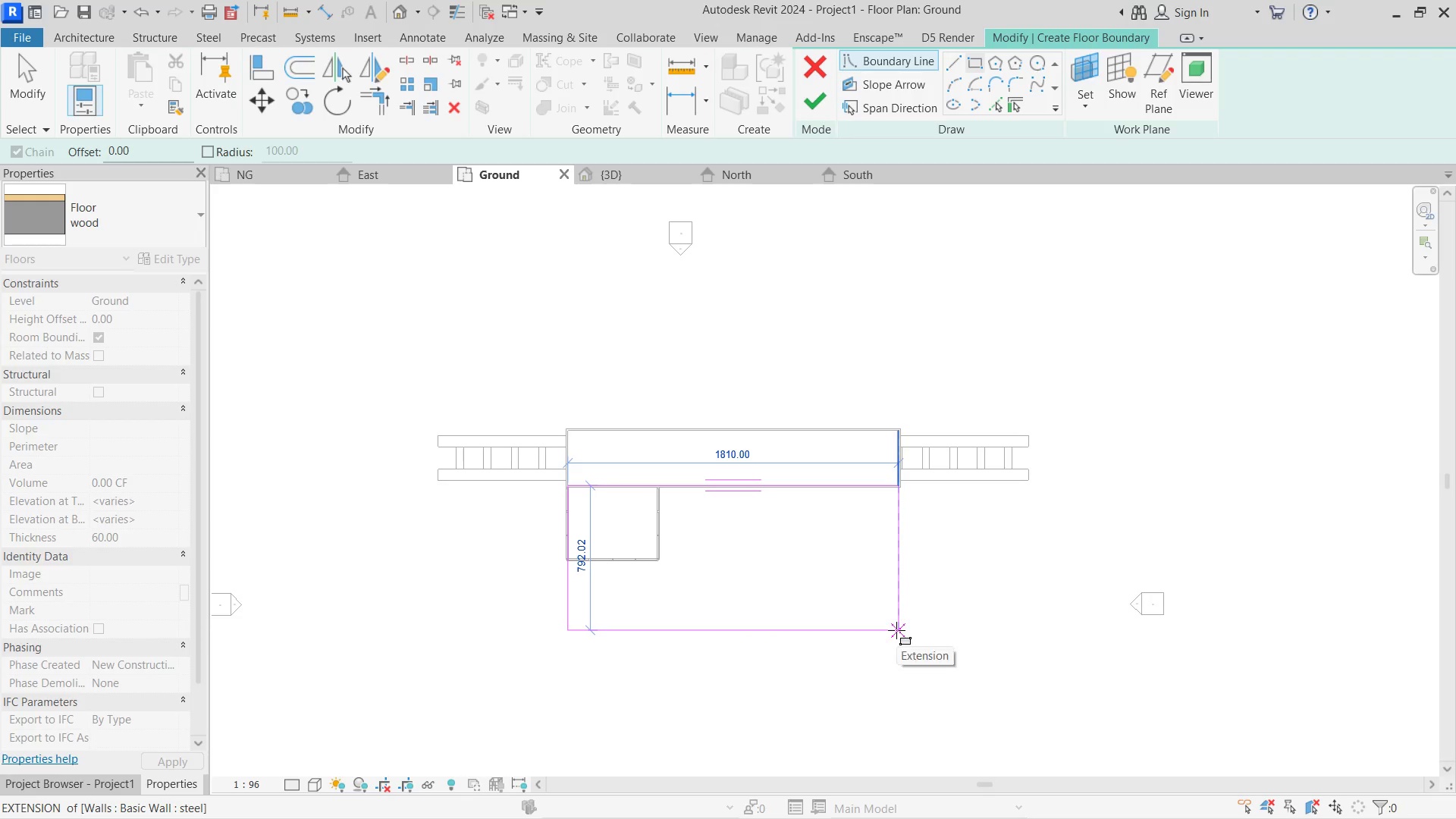 
scroll: coordinate [896, 634], scroll_direction: up, amount: 2.0
 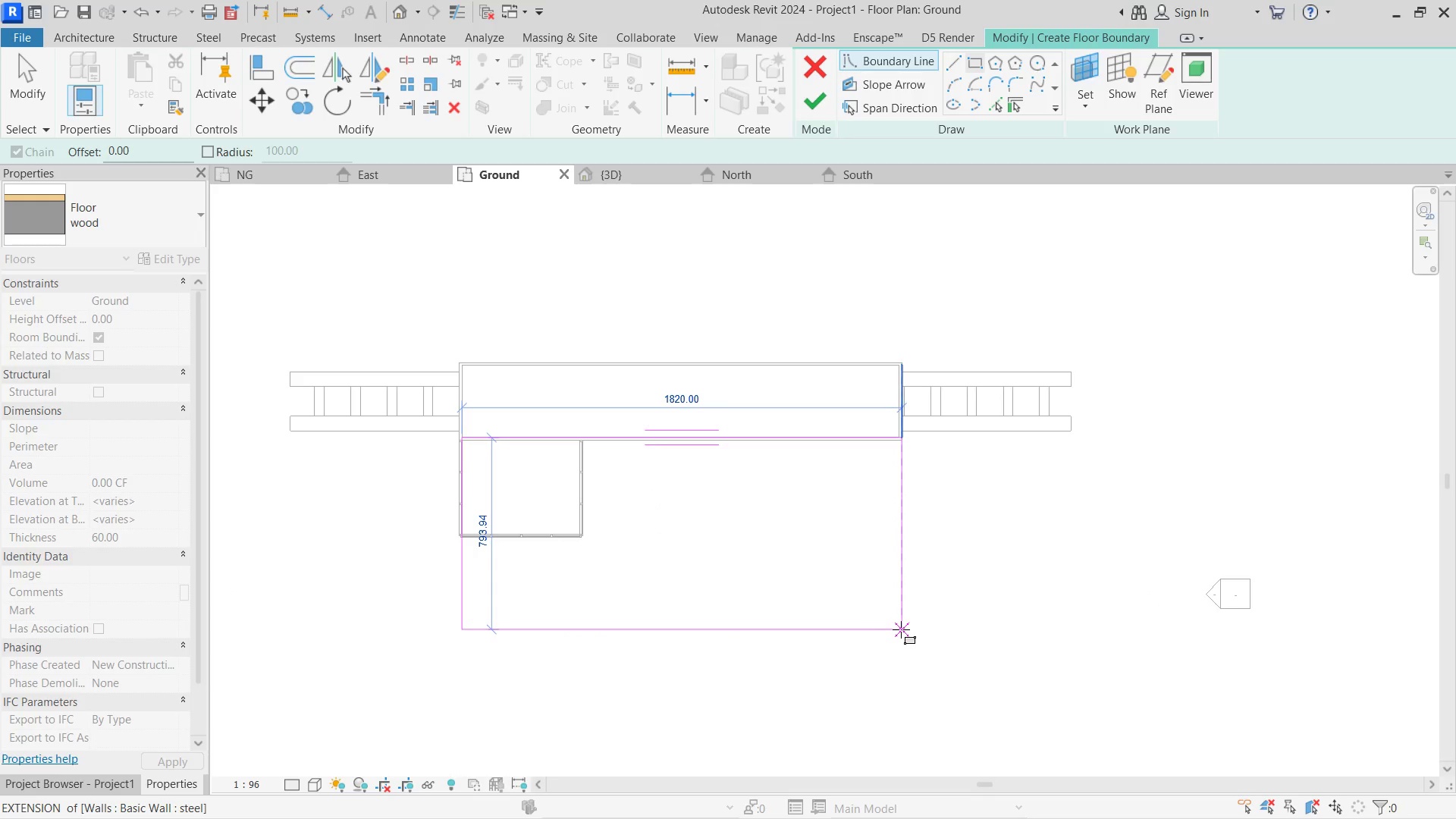 
left_click([901, 629])
 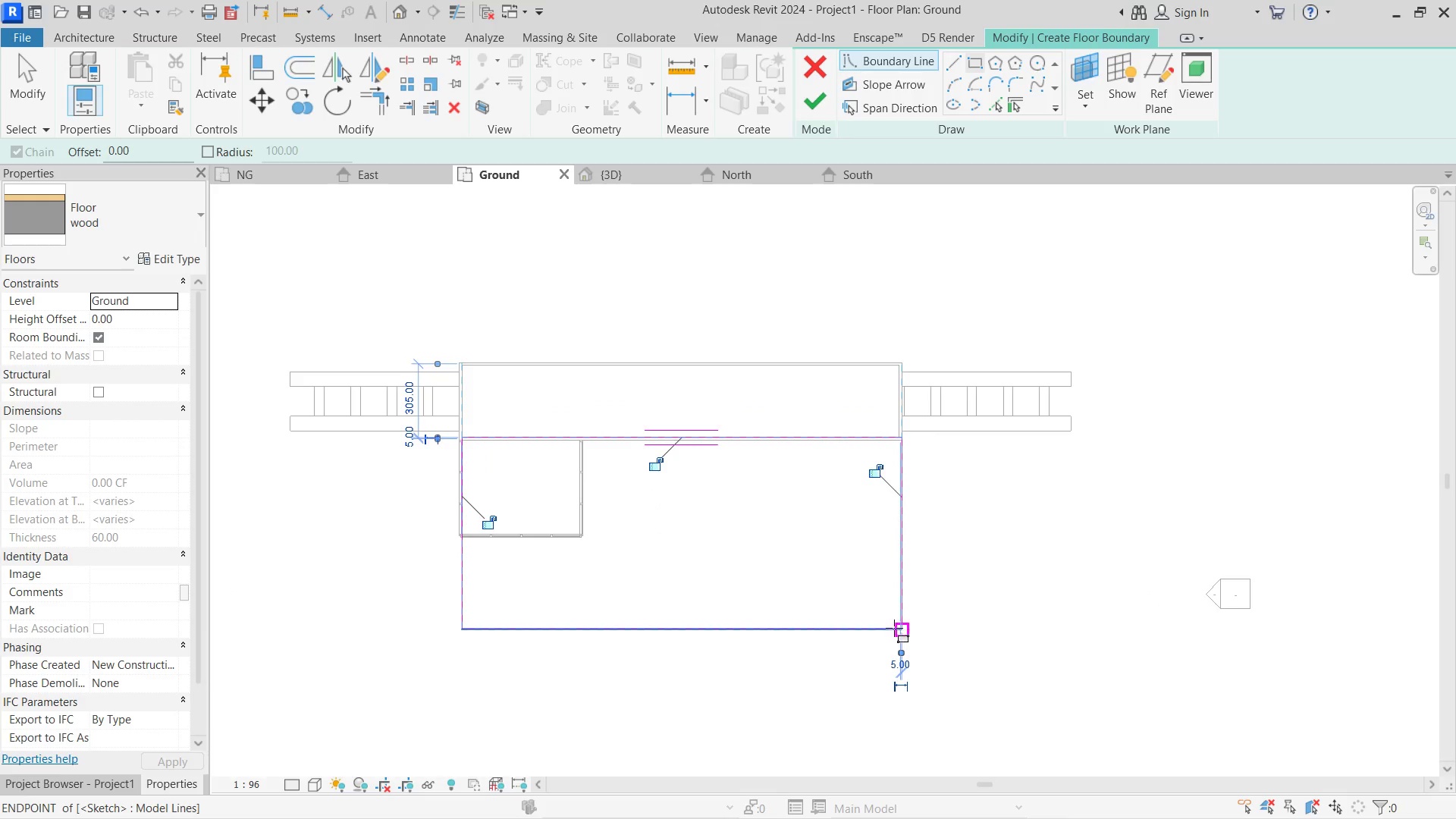 
key(Escape)
 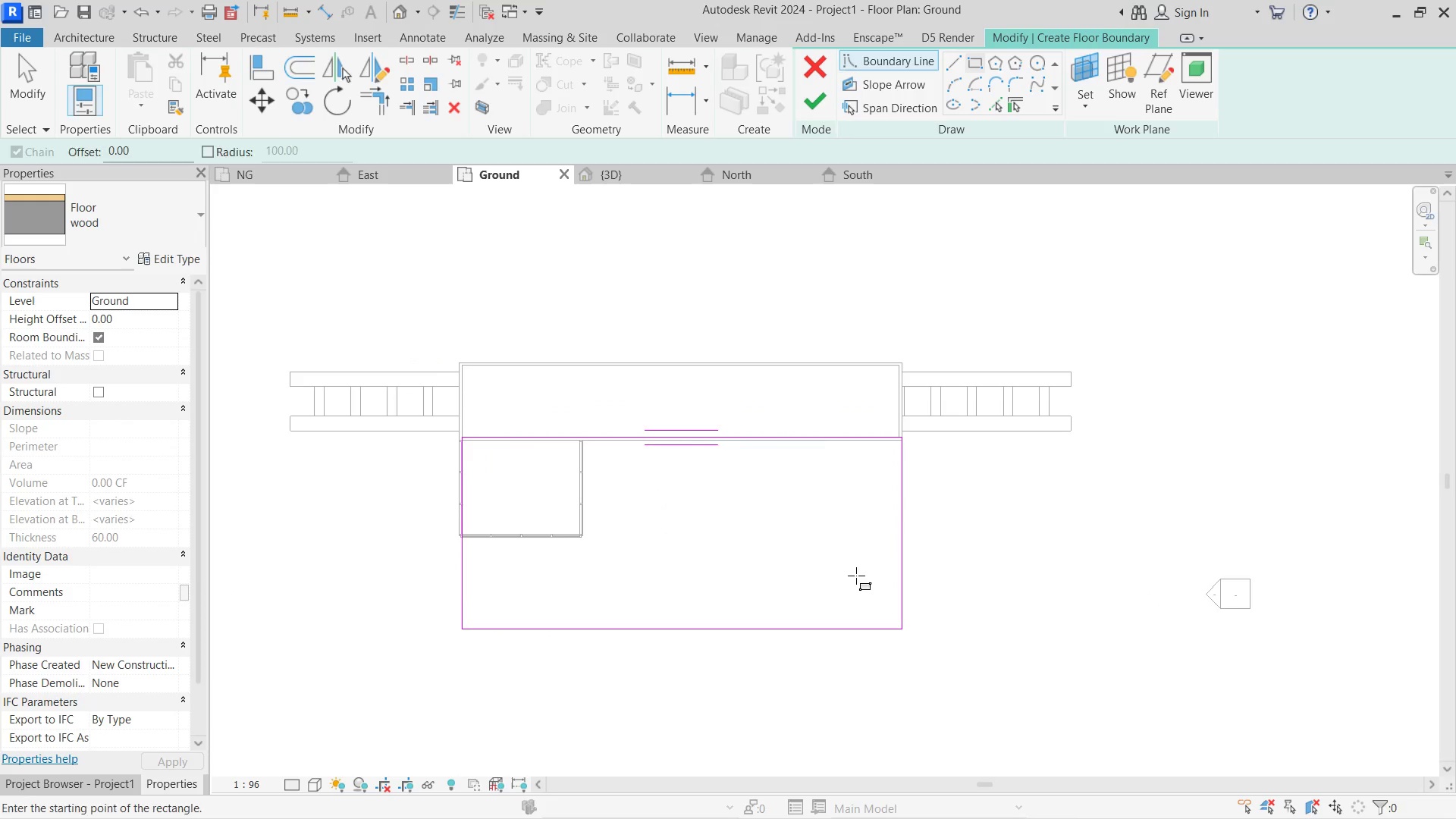 
key(Escape)
 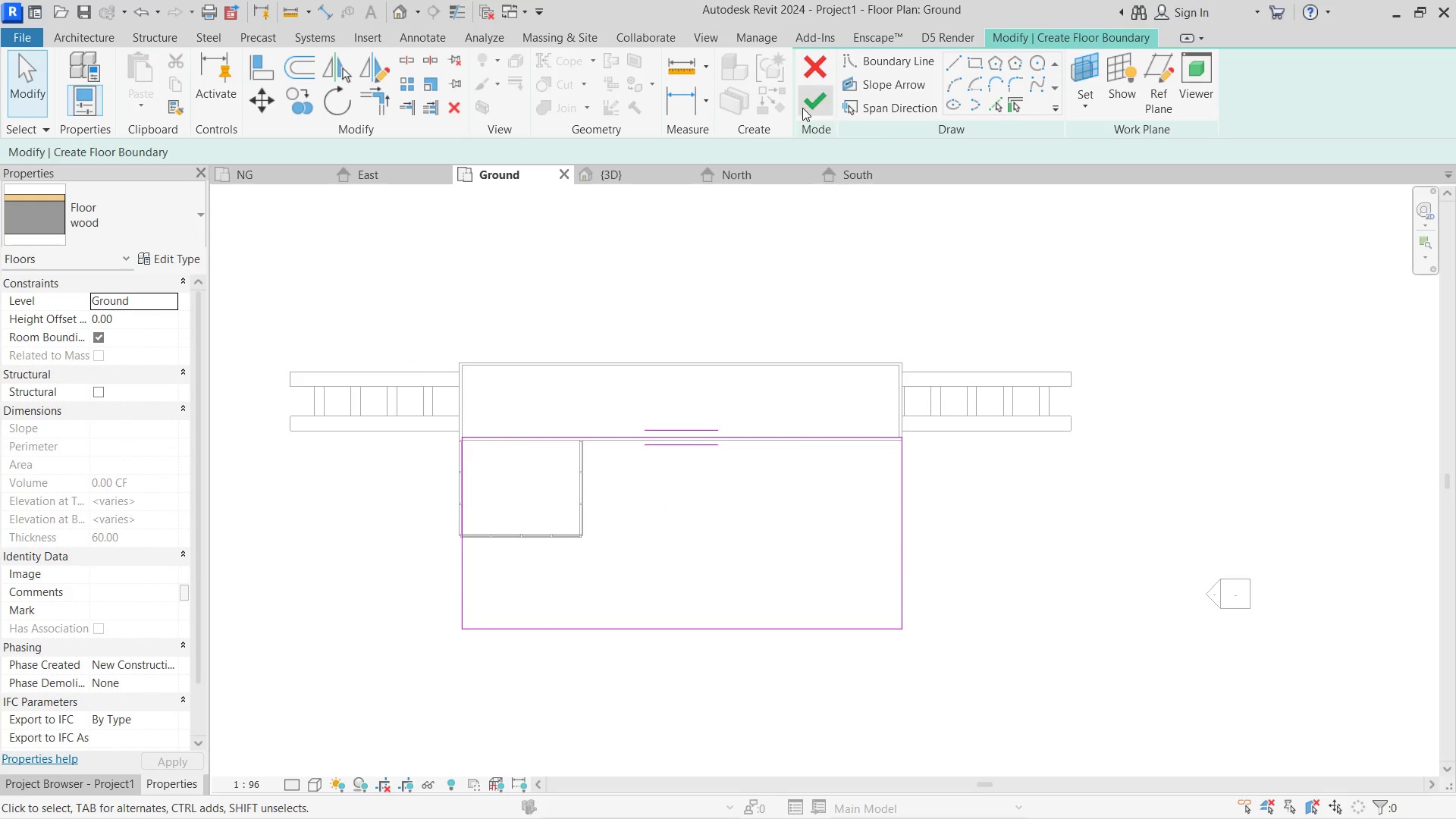 
left_click([802, 108])
 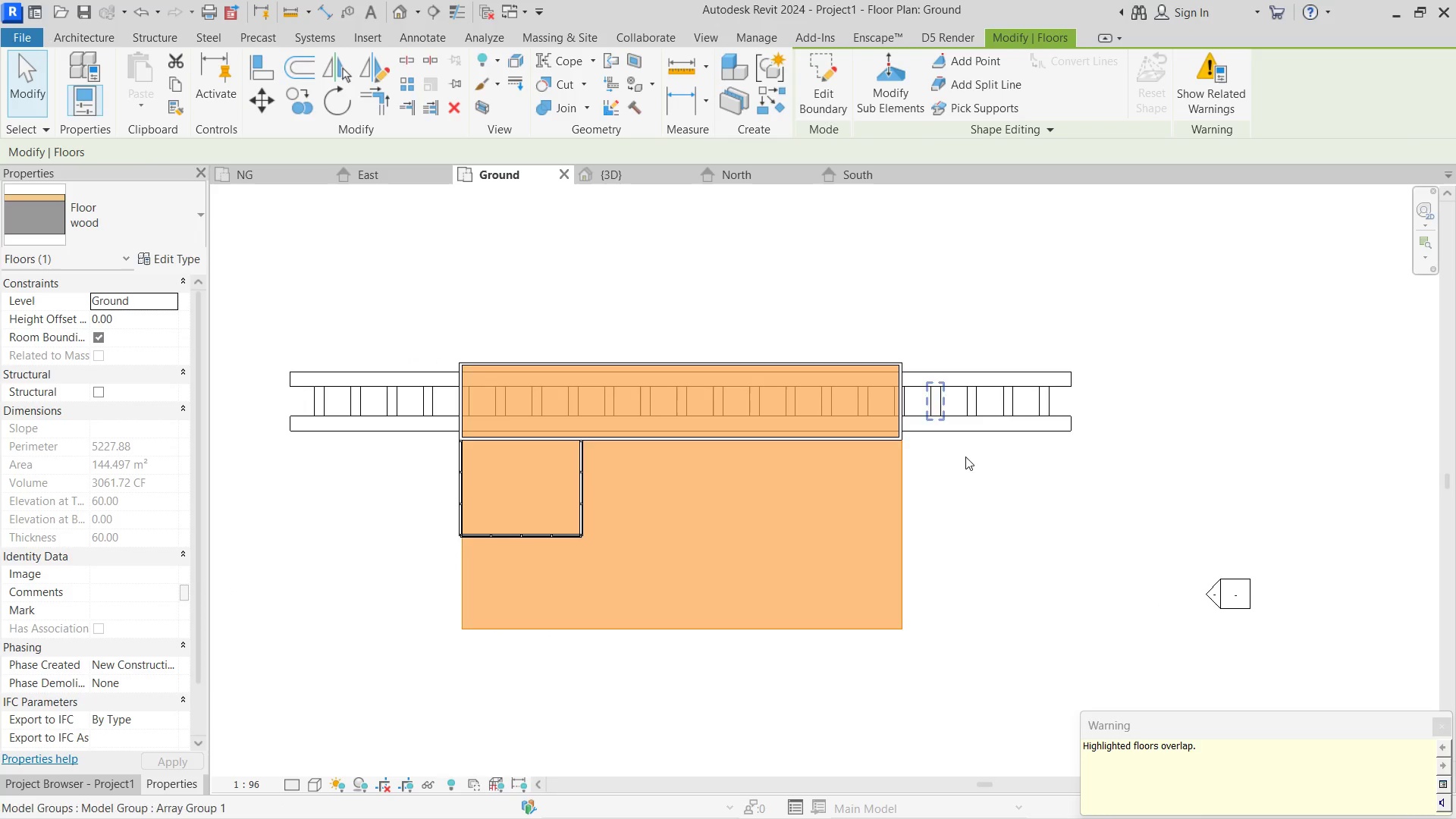 
left_click([1052, 657])
 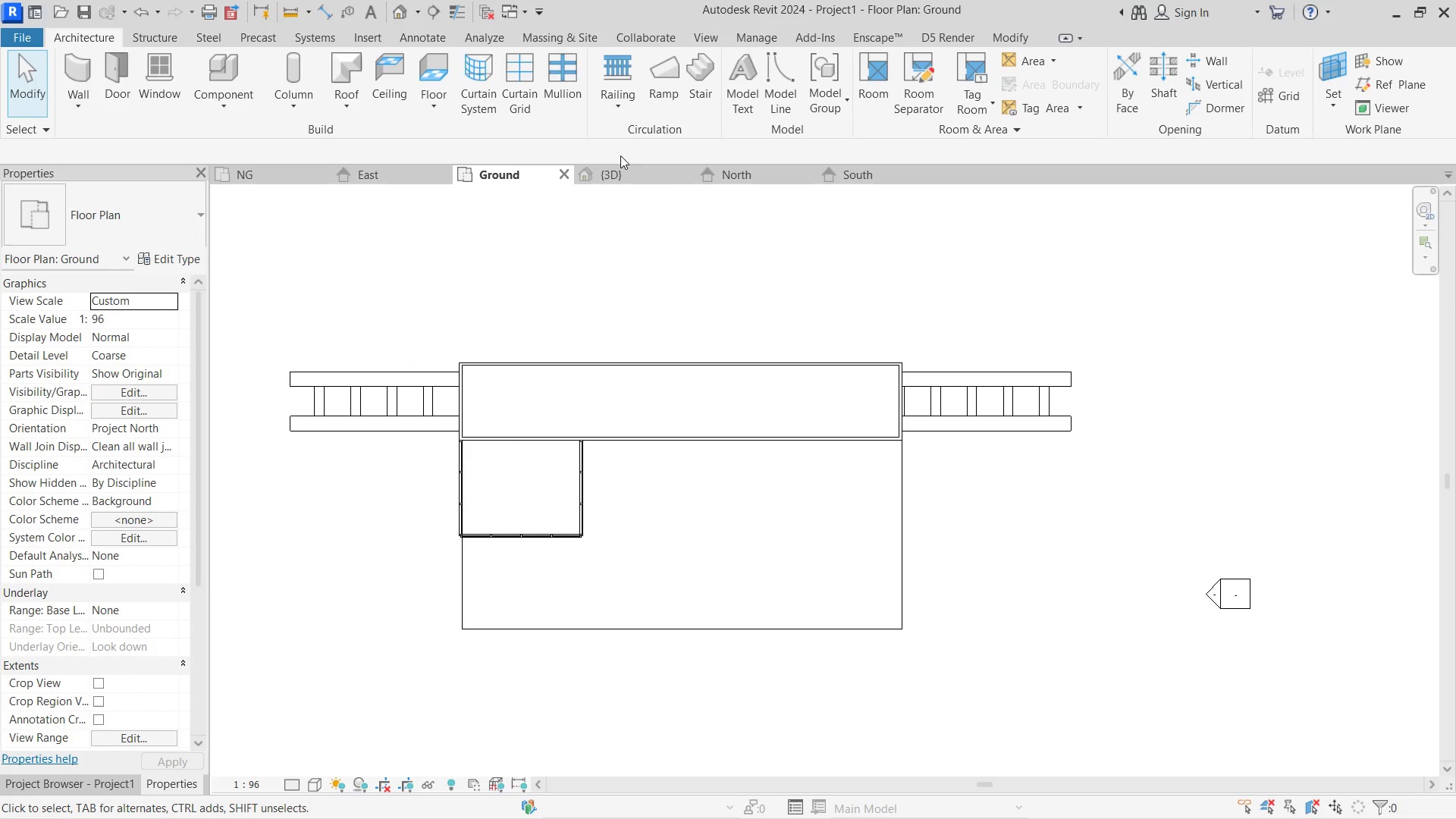 
left_click([605, 171])
 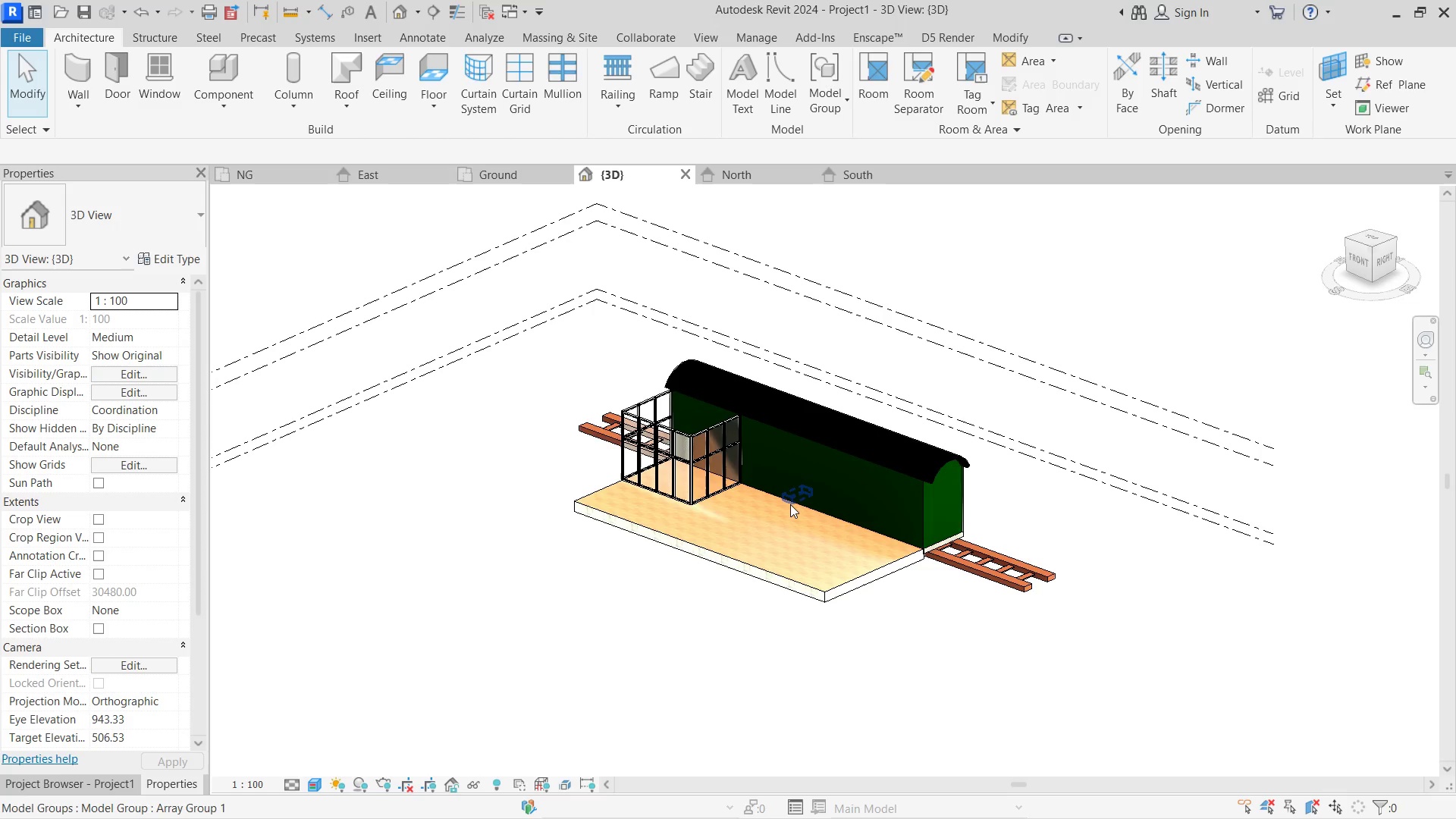 
hold_key(key=ShiftLeft, duration=1.14)
 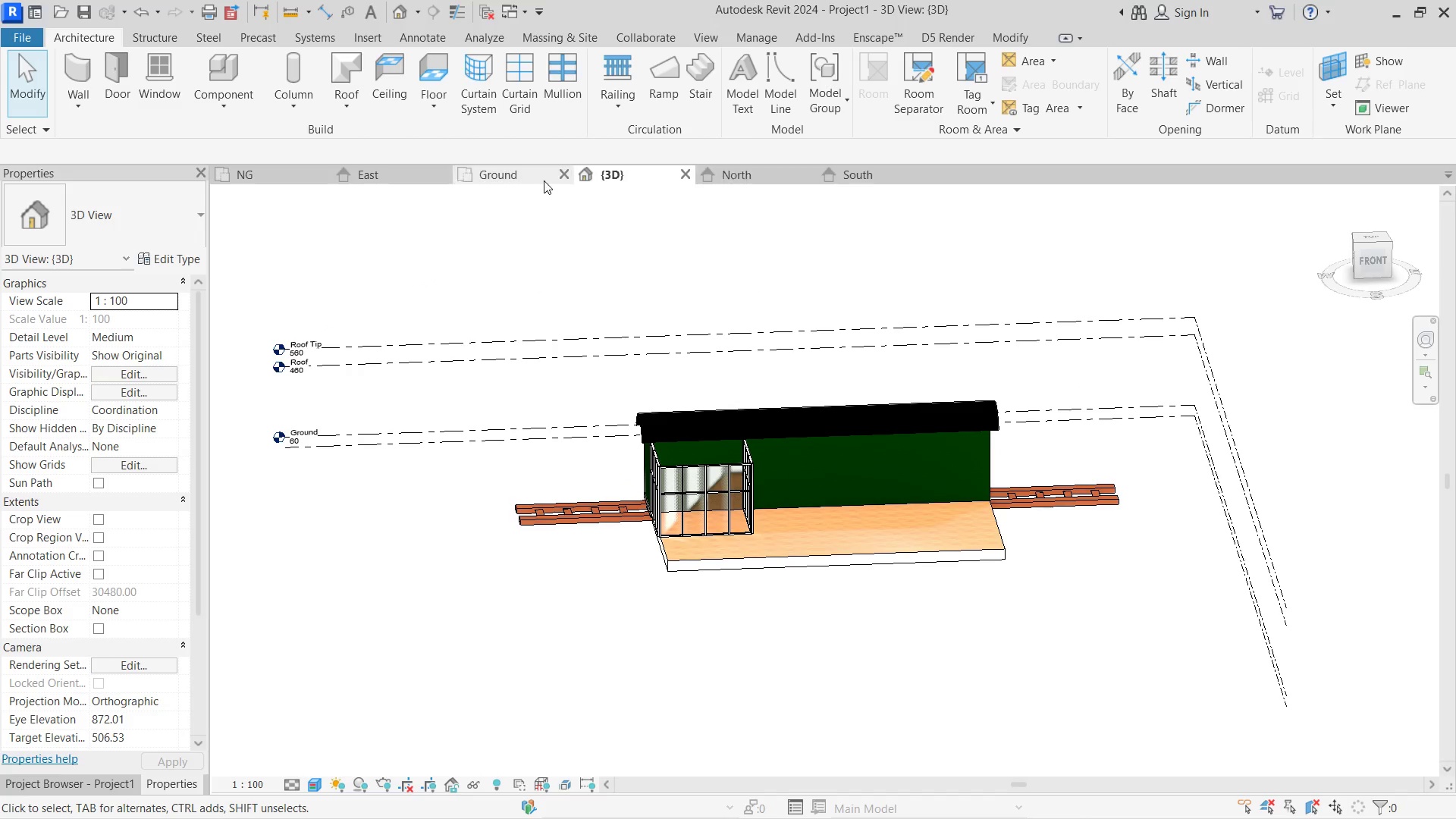 
left_click([520, 177])
 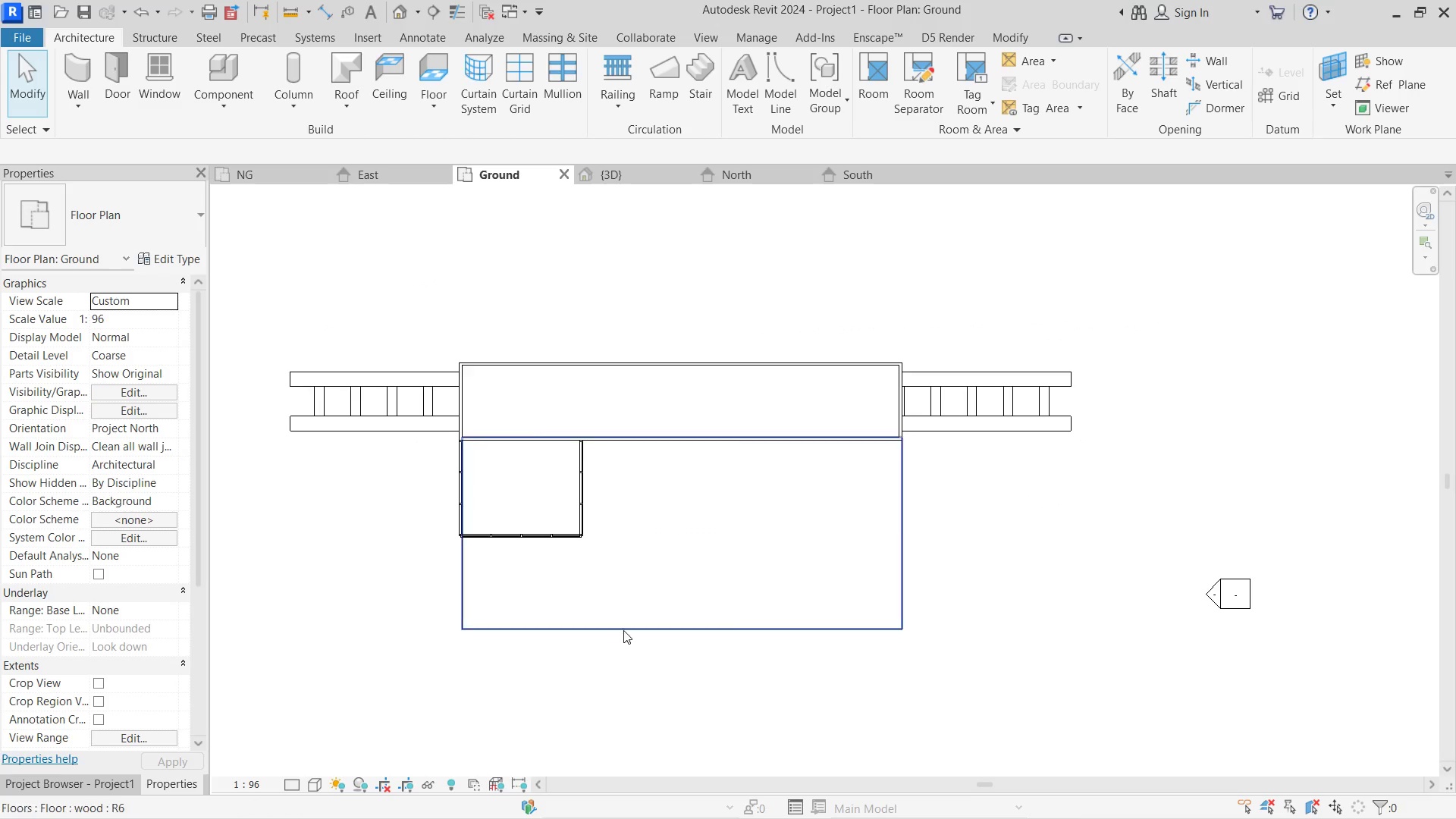 
double_click([623, 628])
 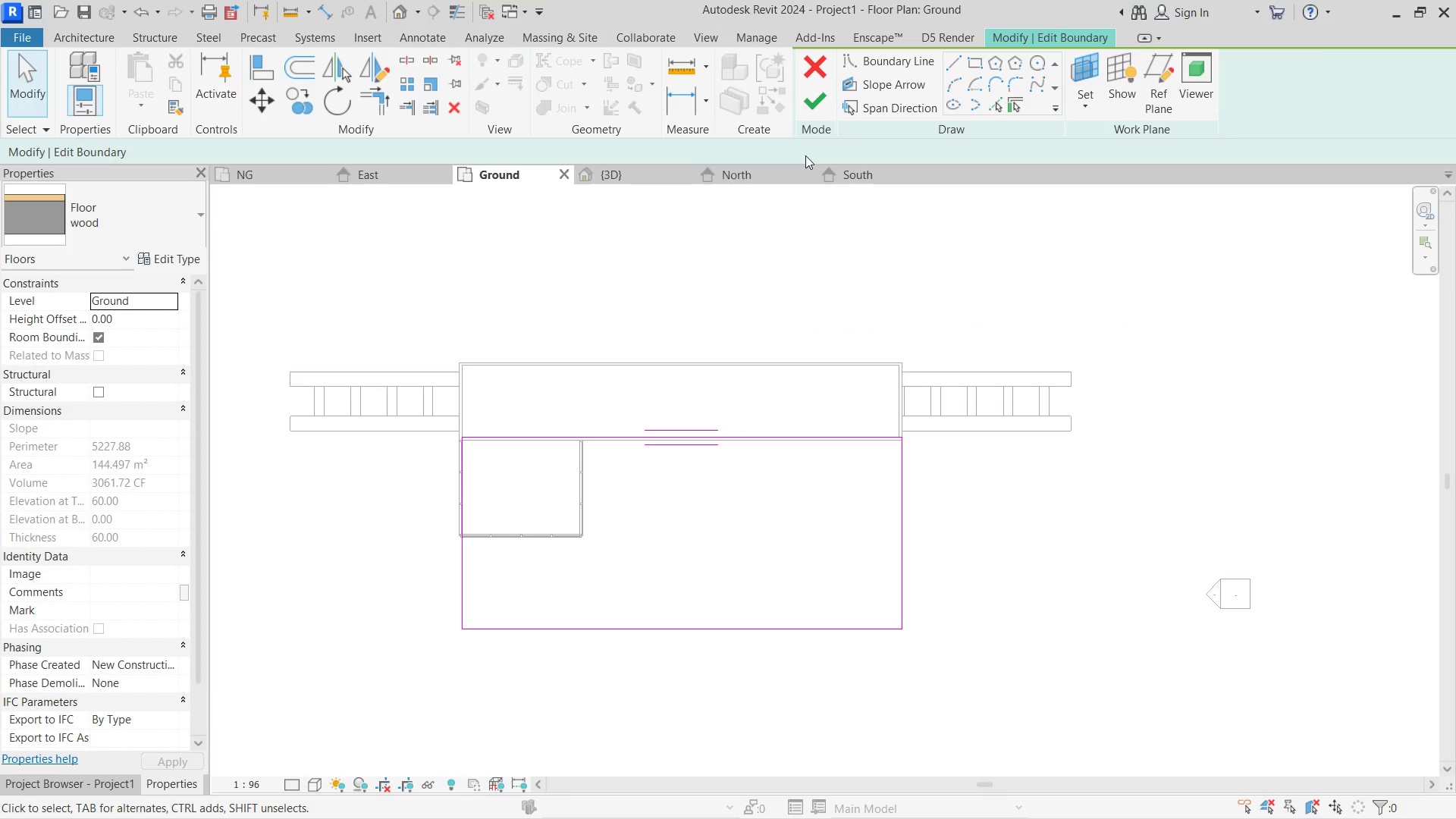 
left_click([809, 108])
 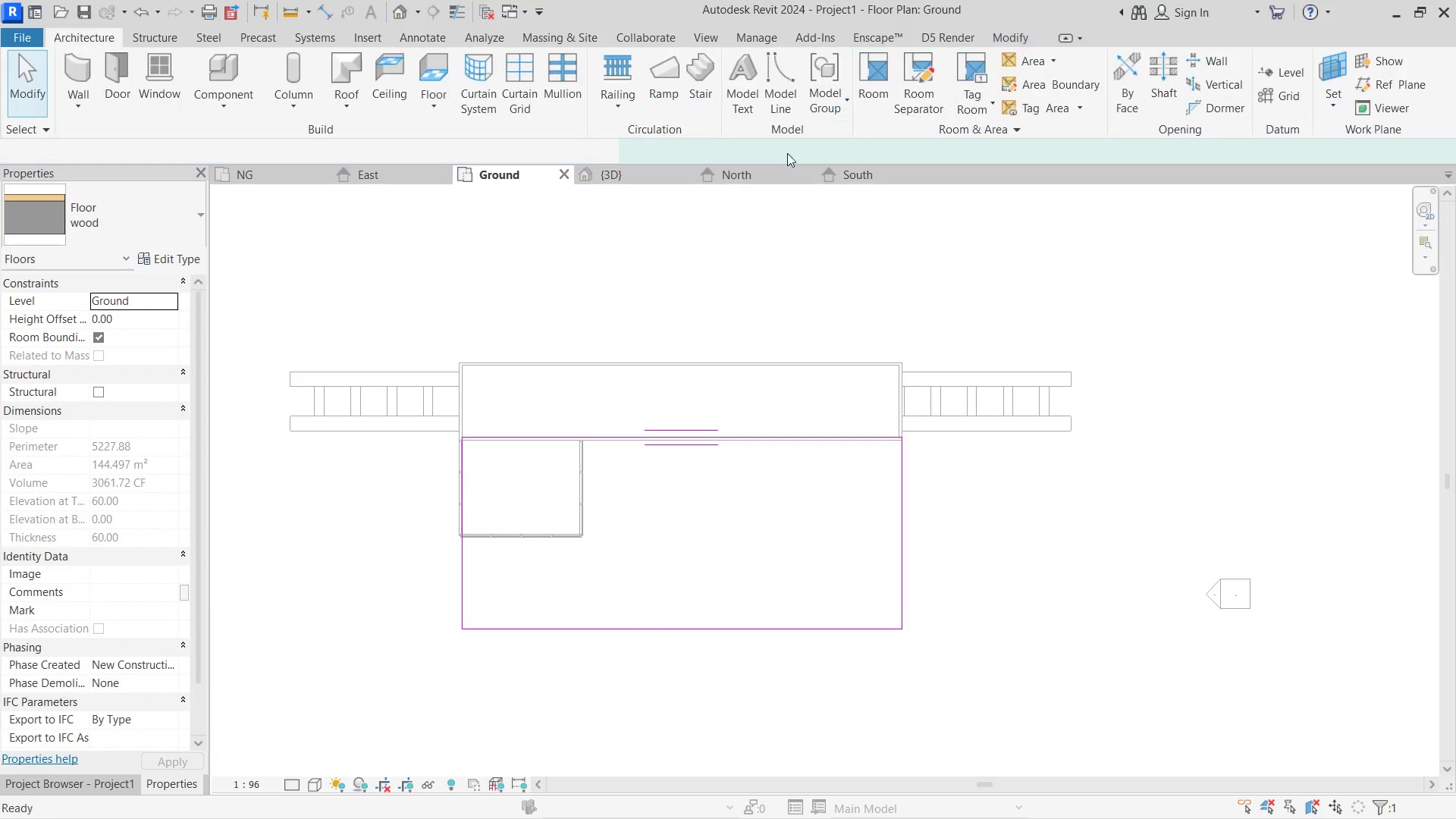 
key(Escape)
 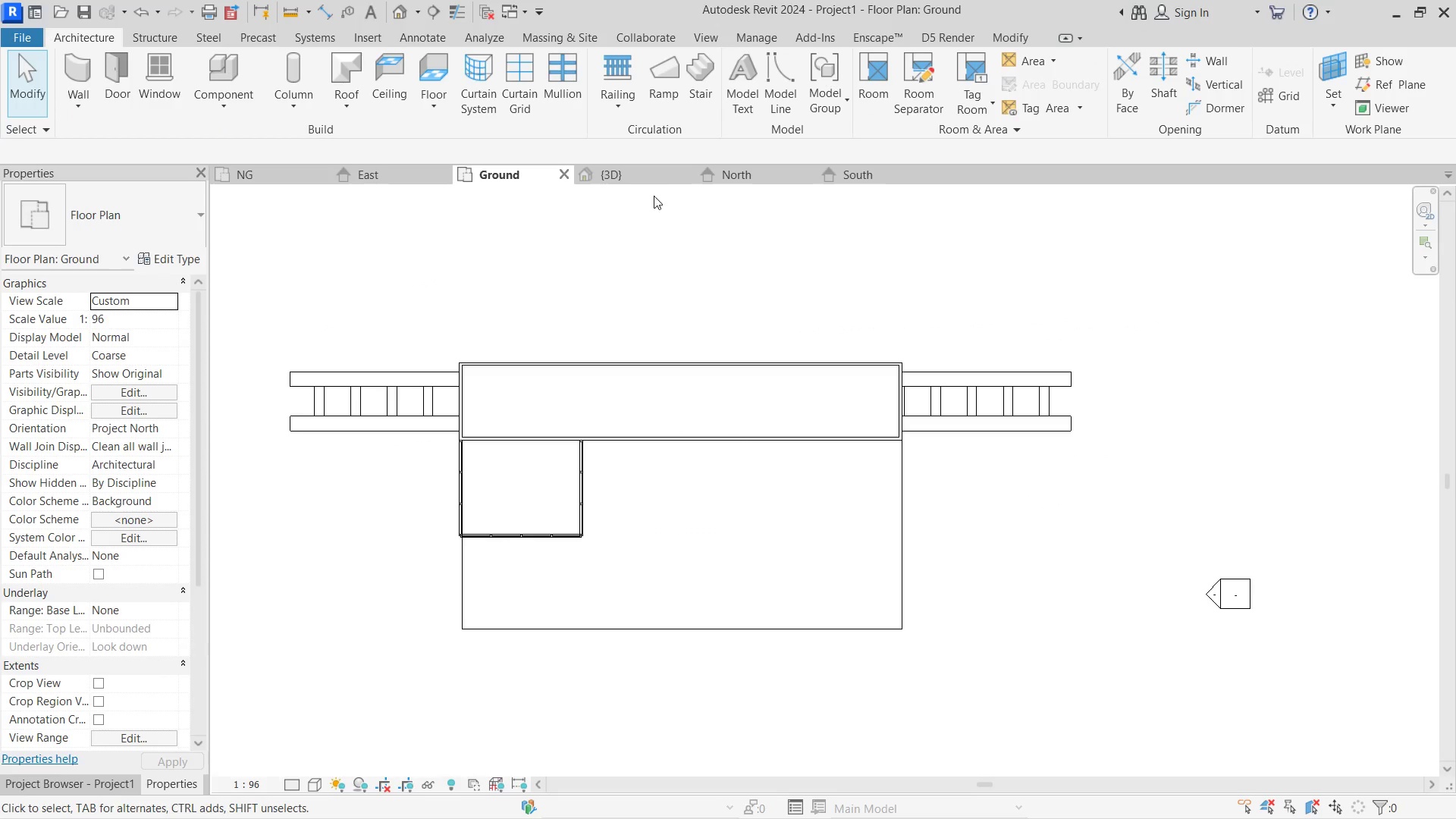 
key(Escape)
 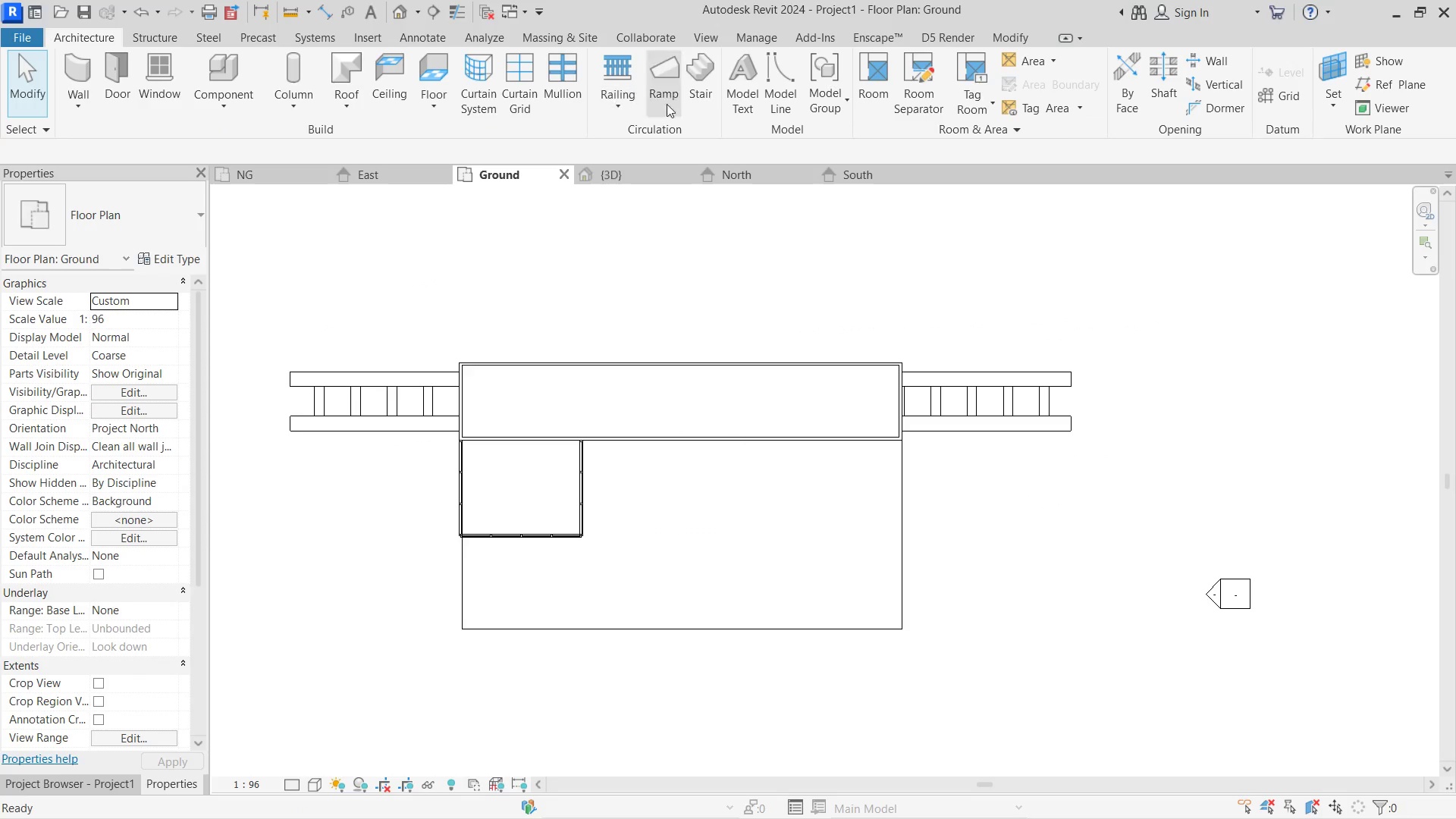 
left_click([693, 87])
 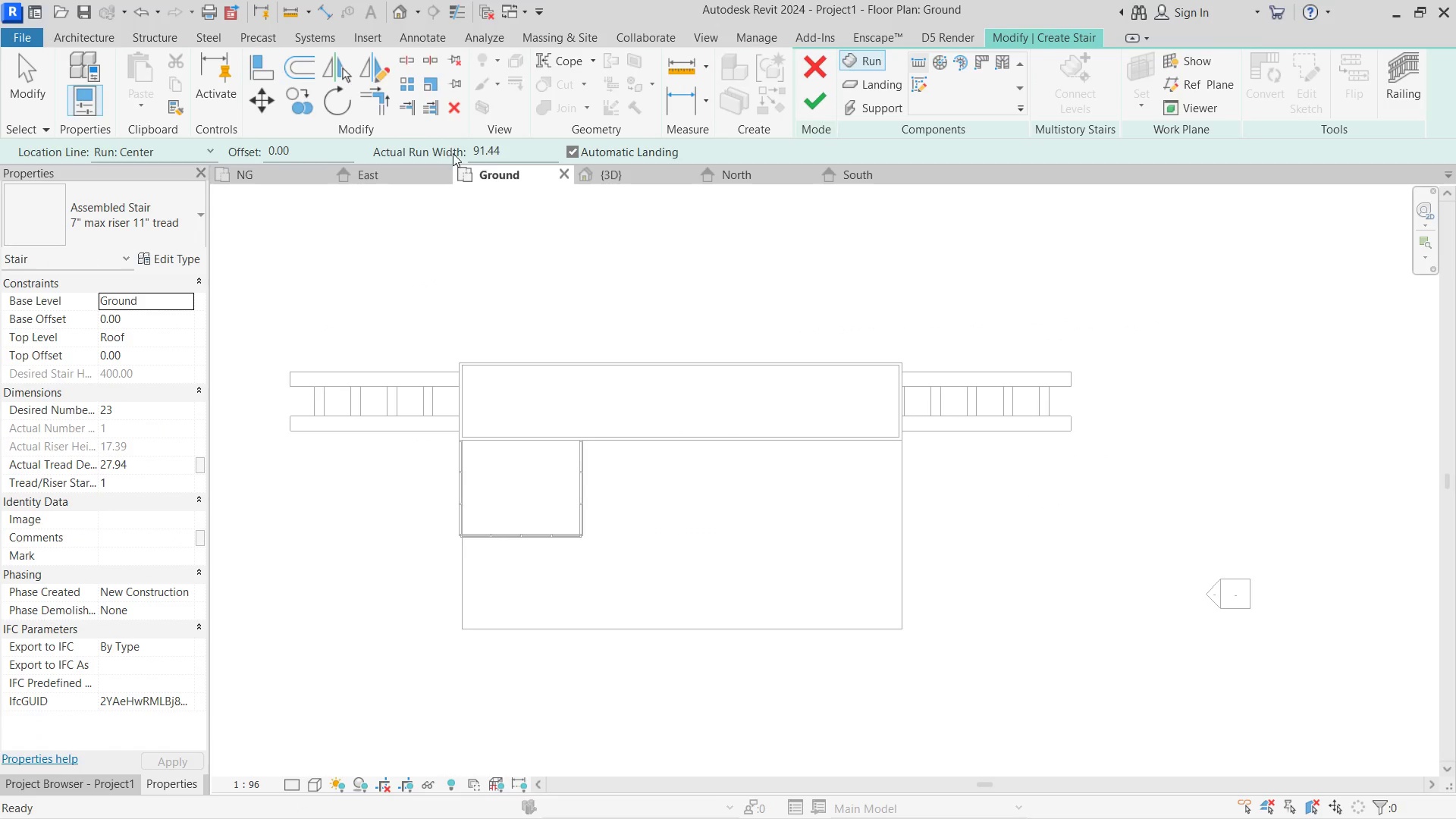 
left_click_drag(start_coordinate=[526, 146], to_coordinate=[413, 144])
 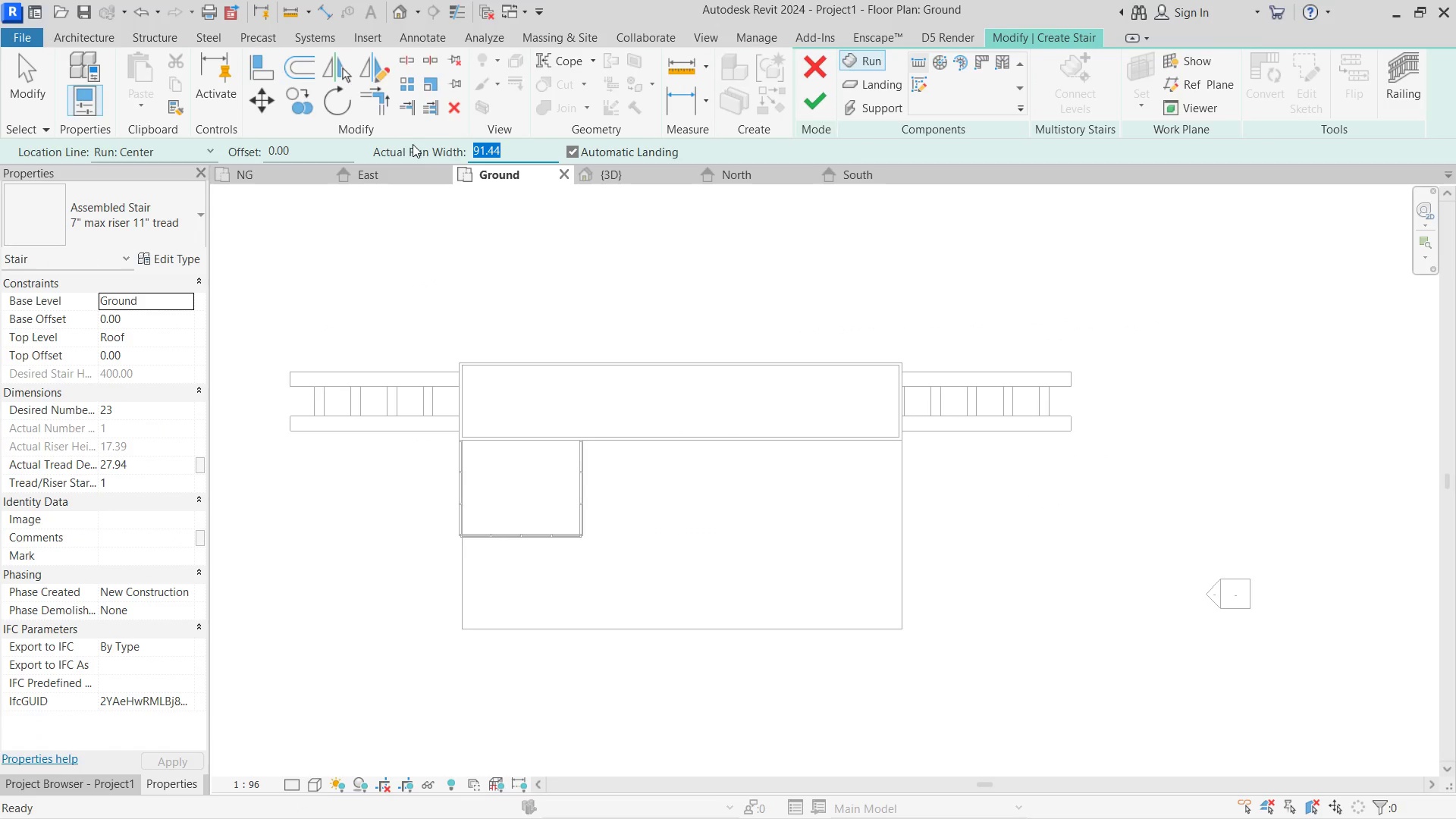 
key(Numpad2)
 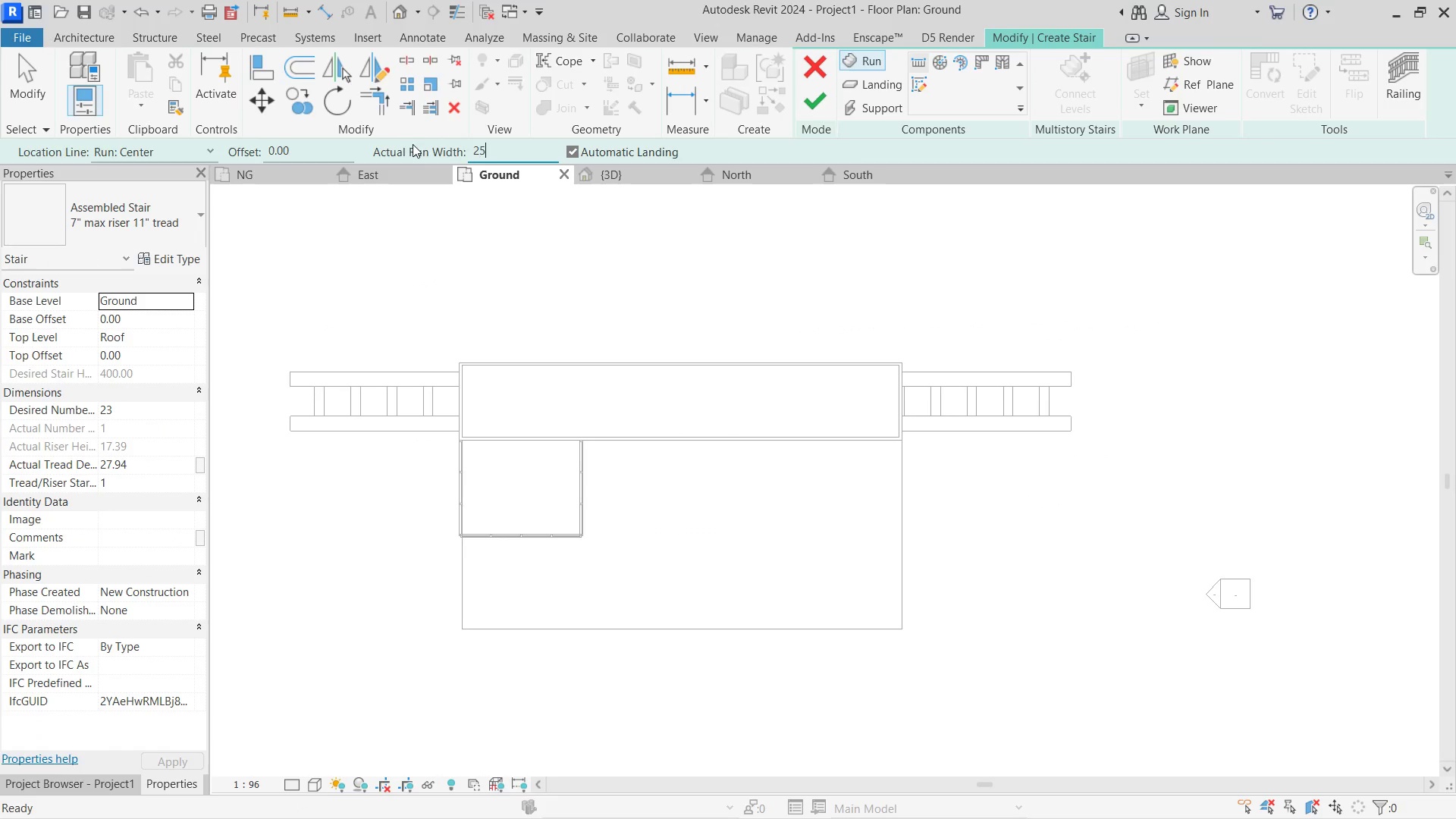 
key(Numpad5)
 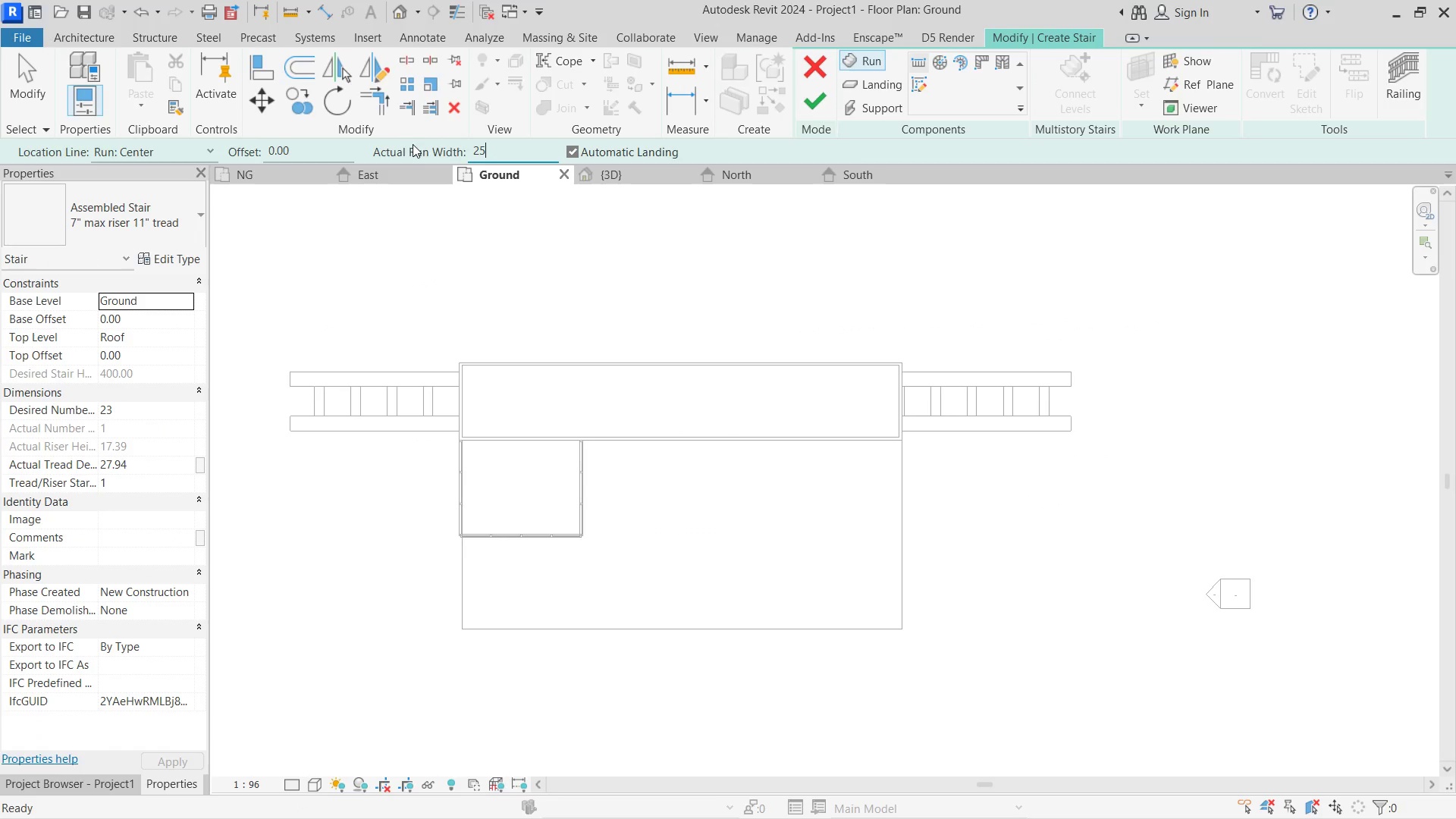 
key(Numpad0)
 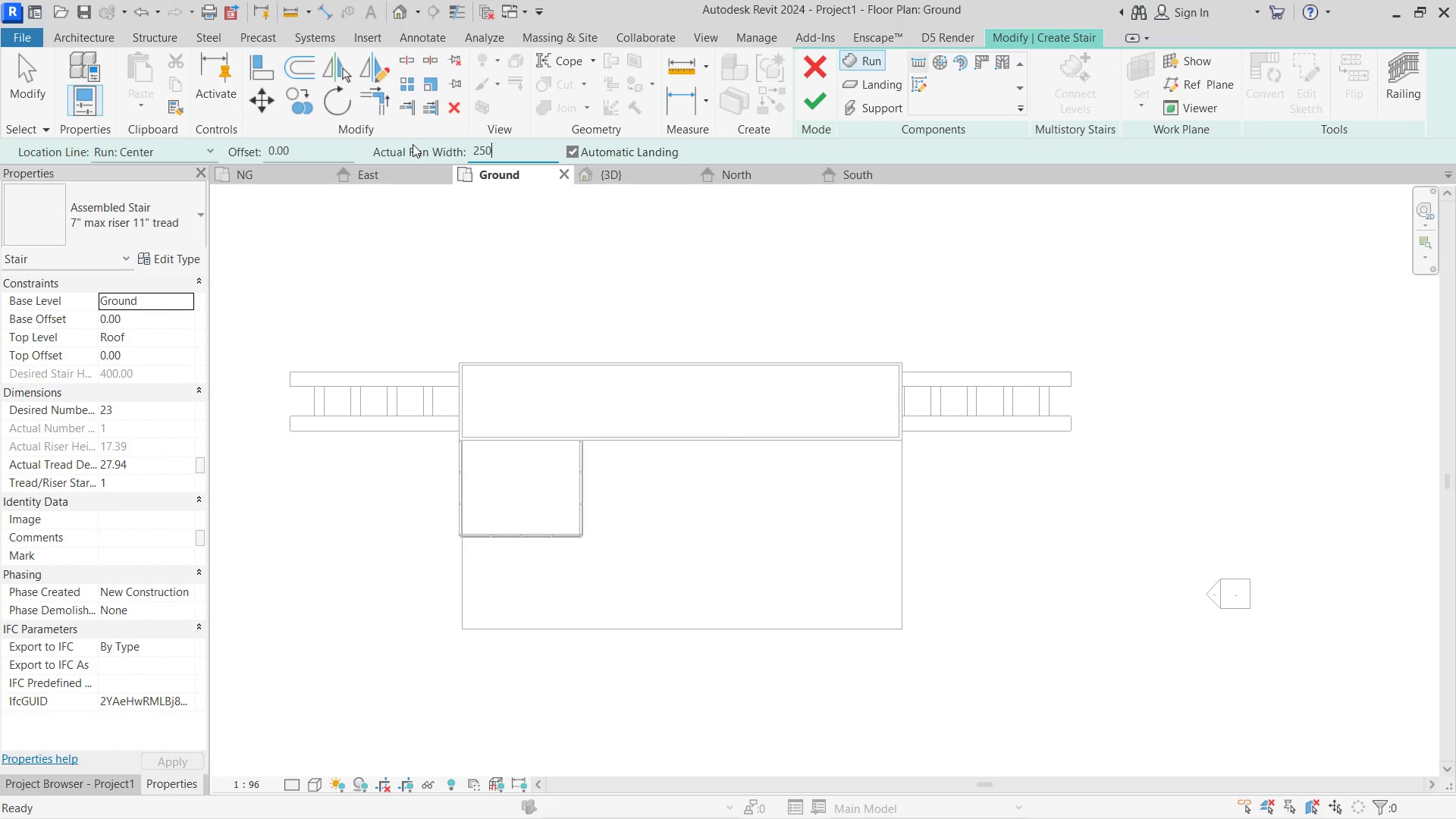 
key(NumpadEnter)
 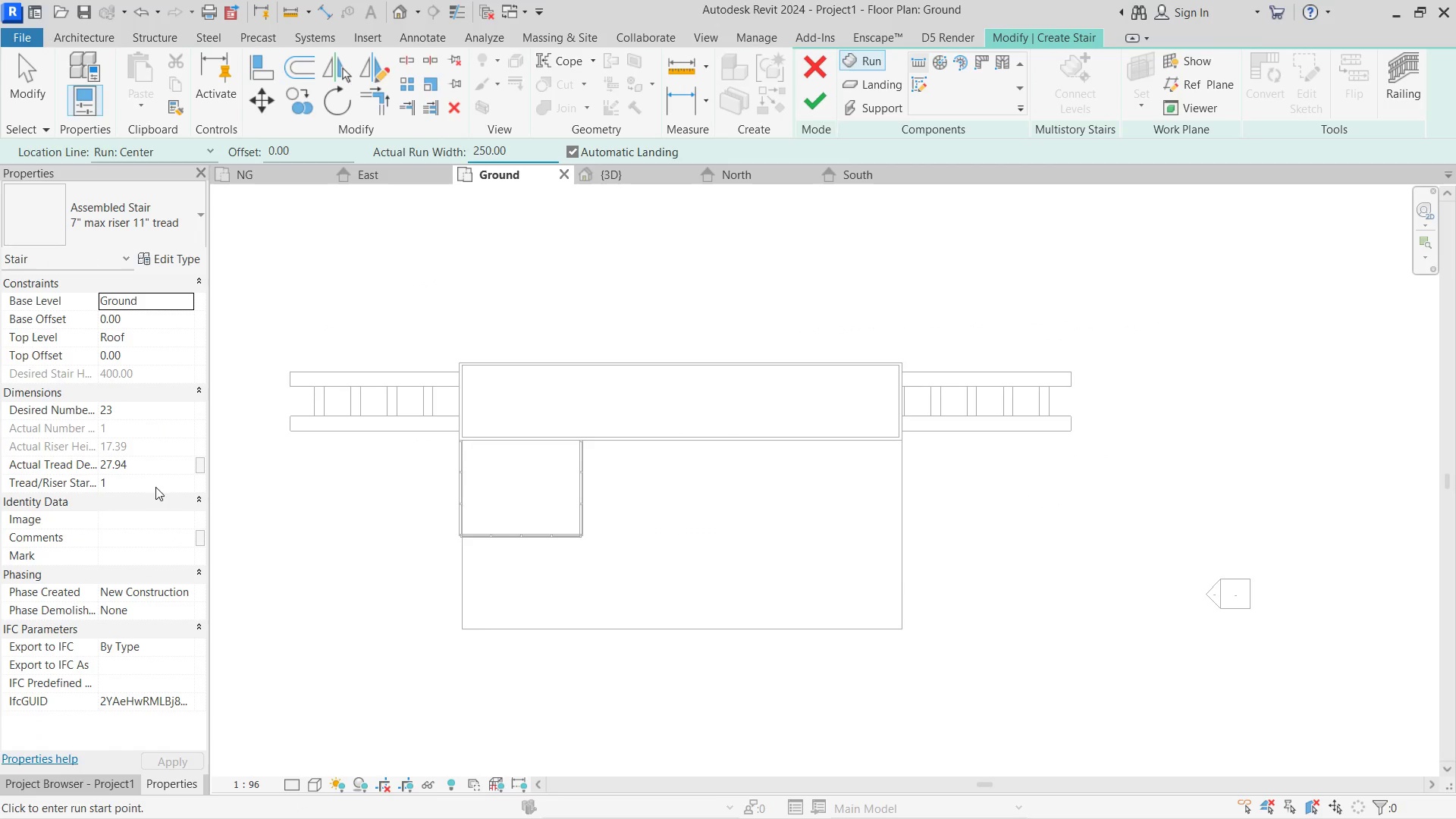 
left_click([153, 465])
 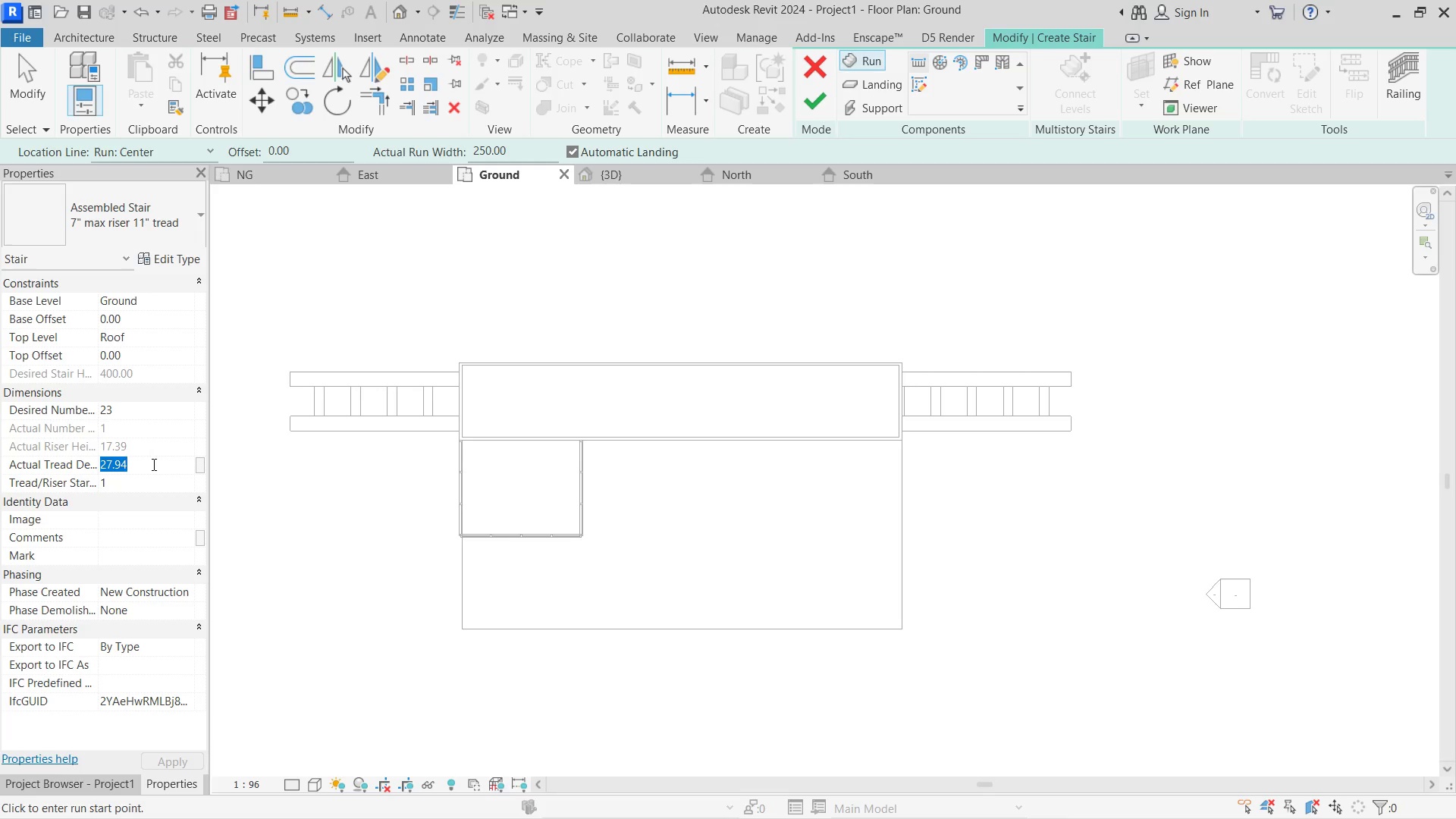 
key(Numpad3)
 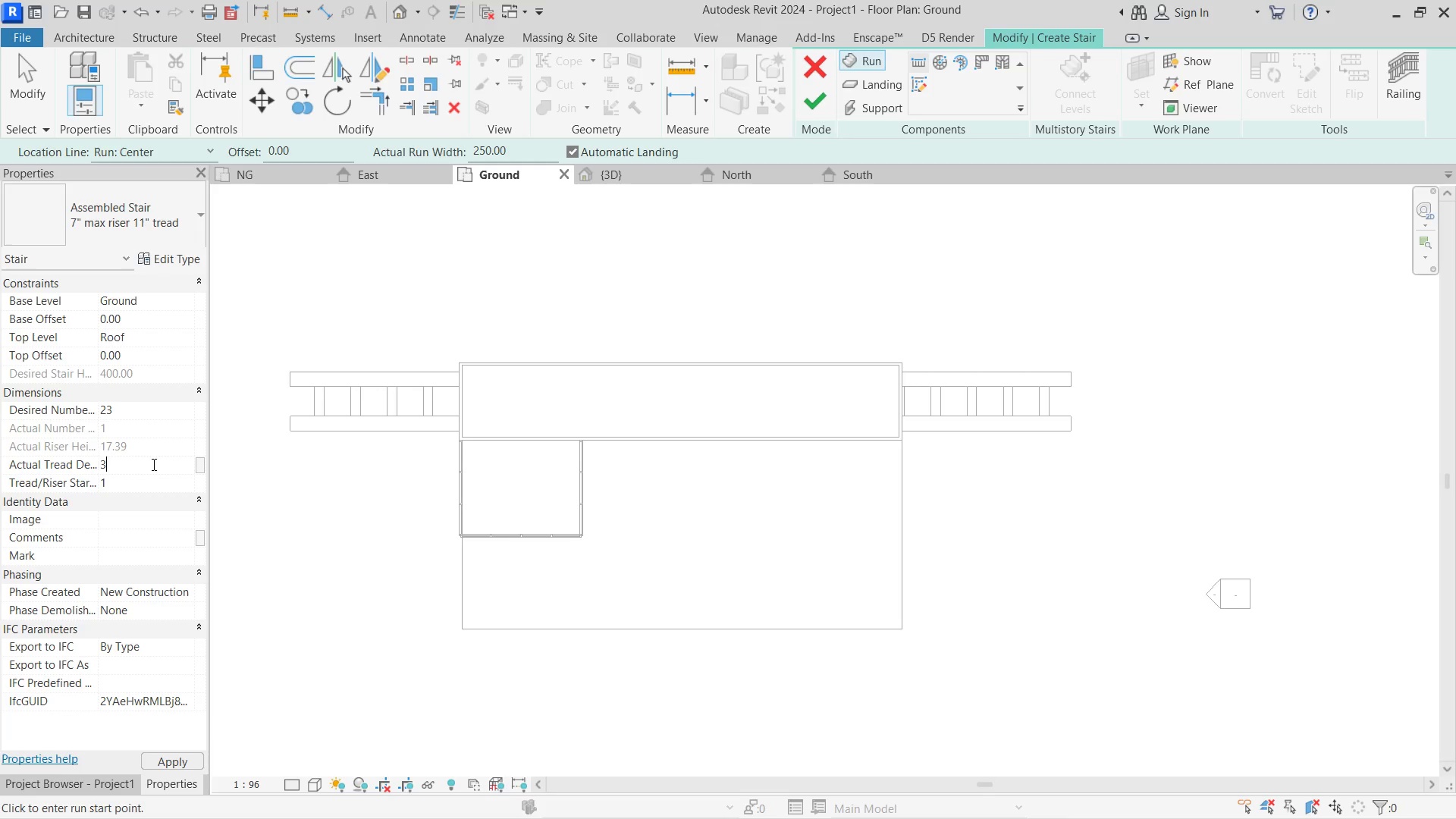 
key(Numpad0)
 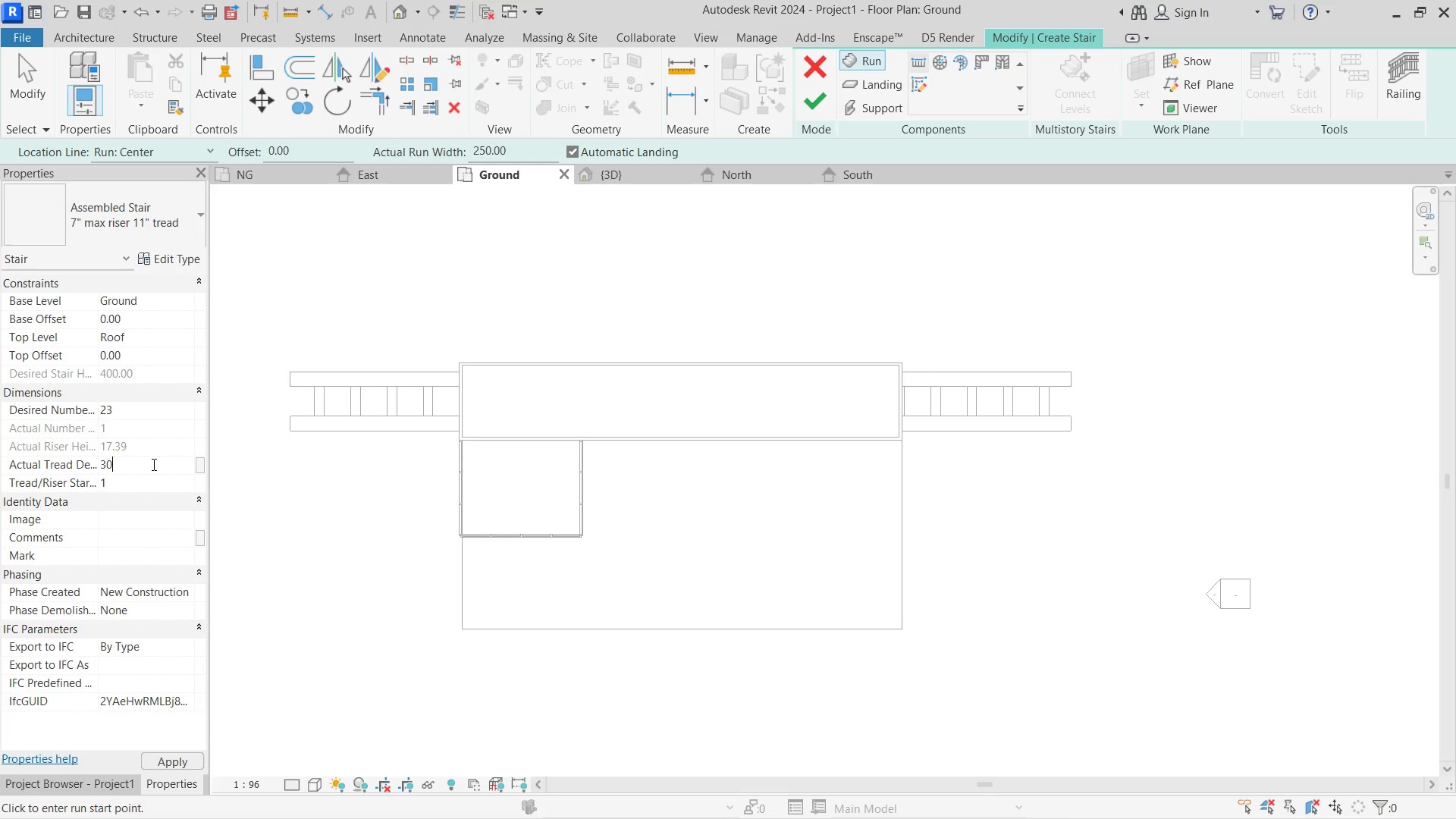 
key(NumpadEnter)
 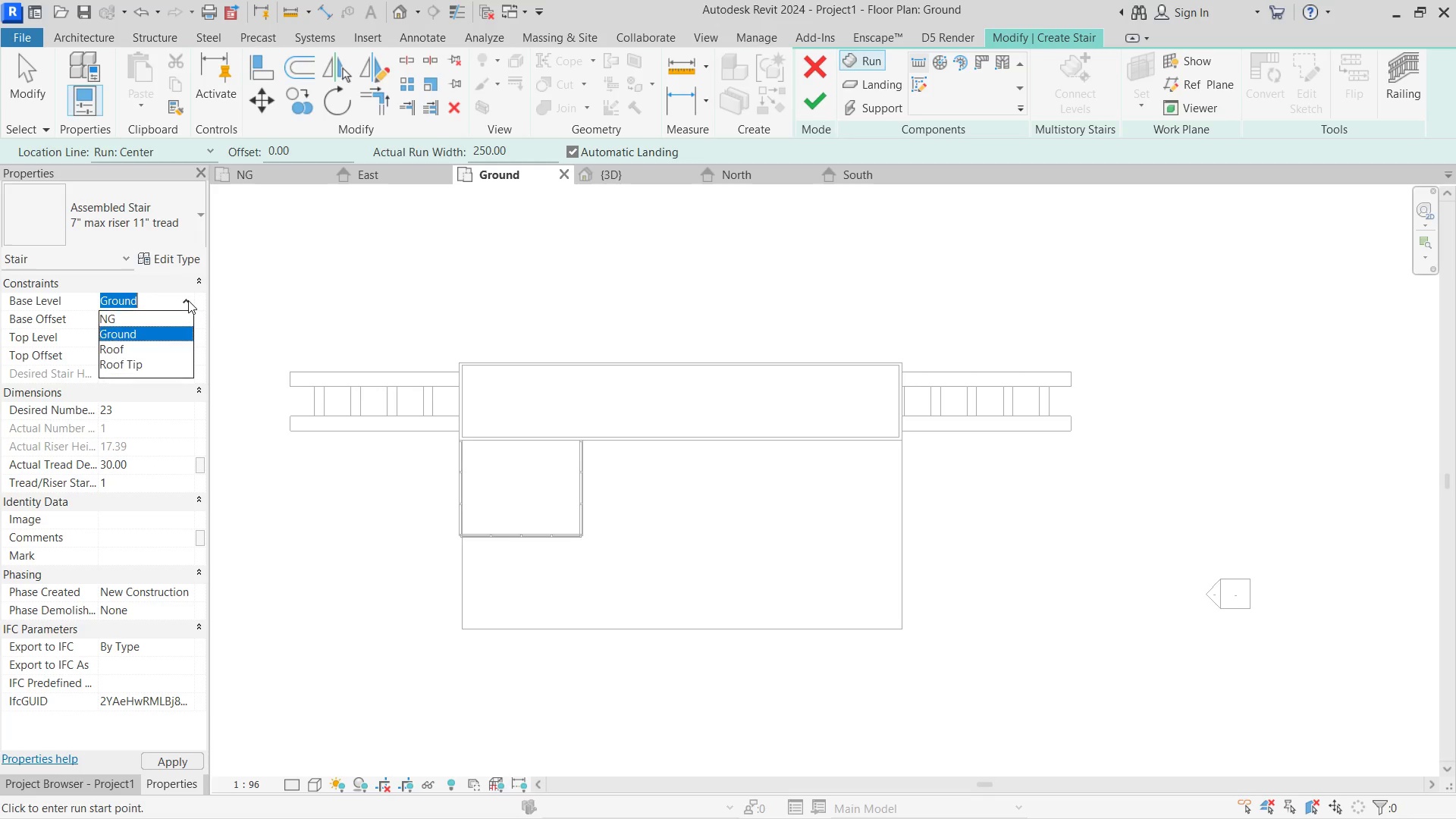 
left_click([141, 324])
 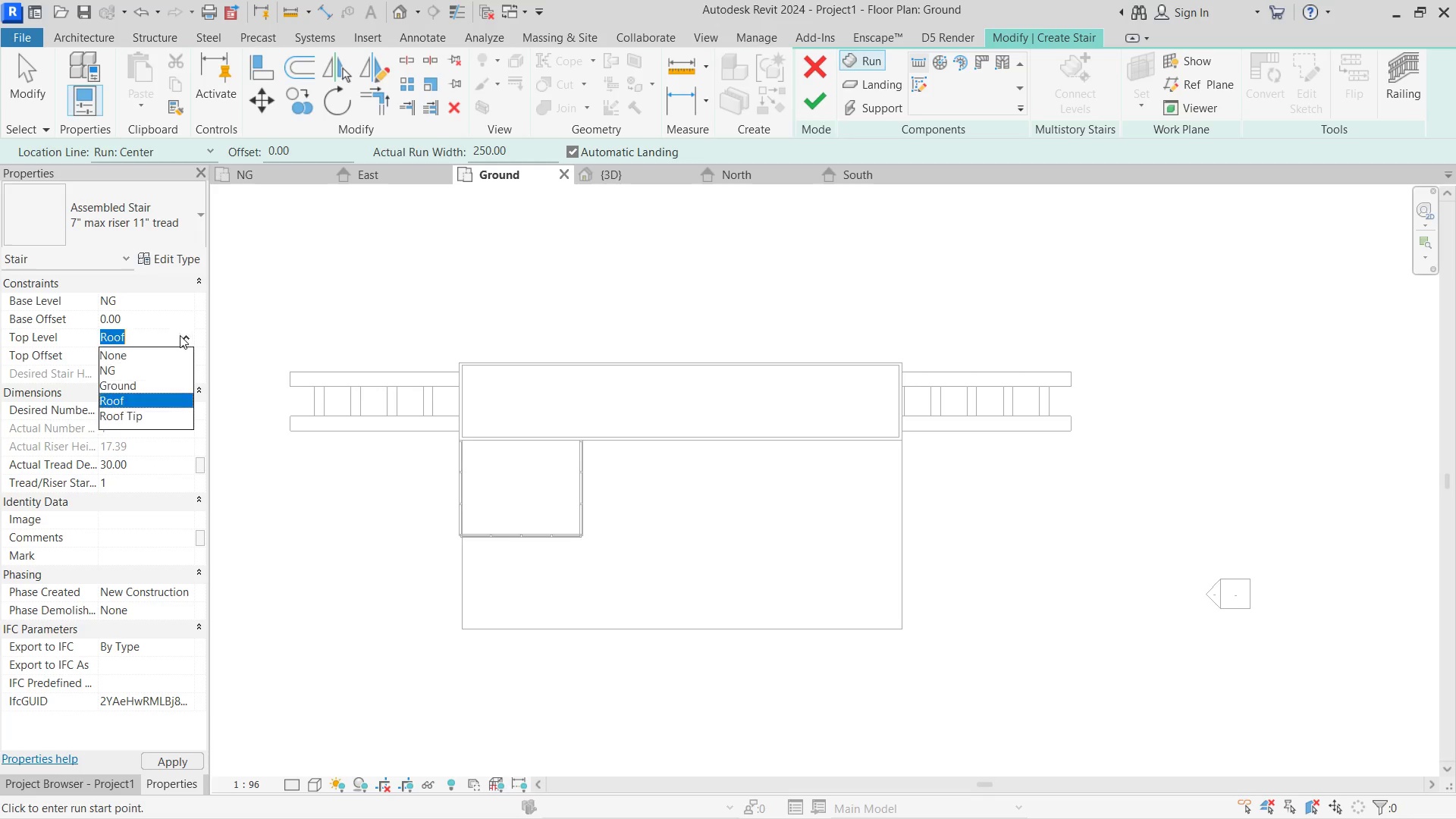 
double_click([185, 337])
 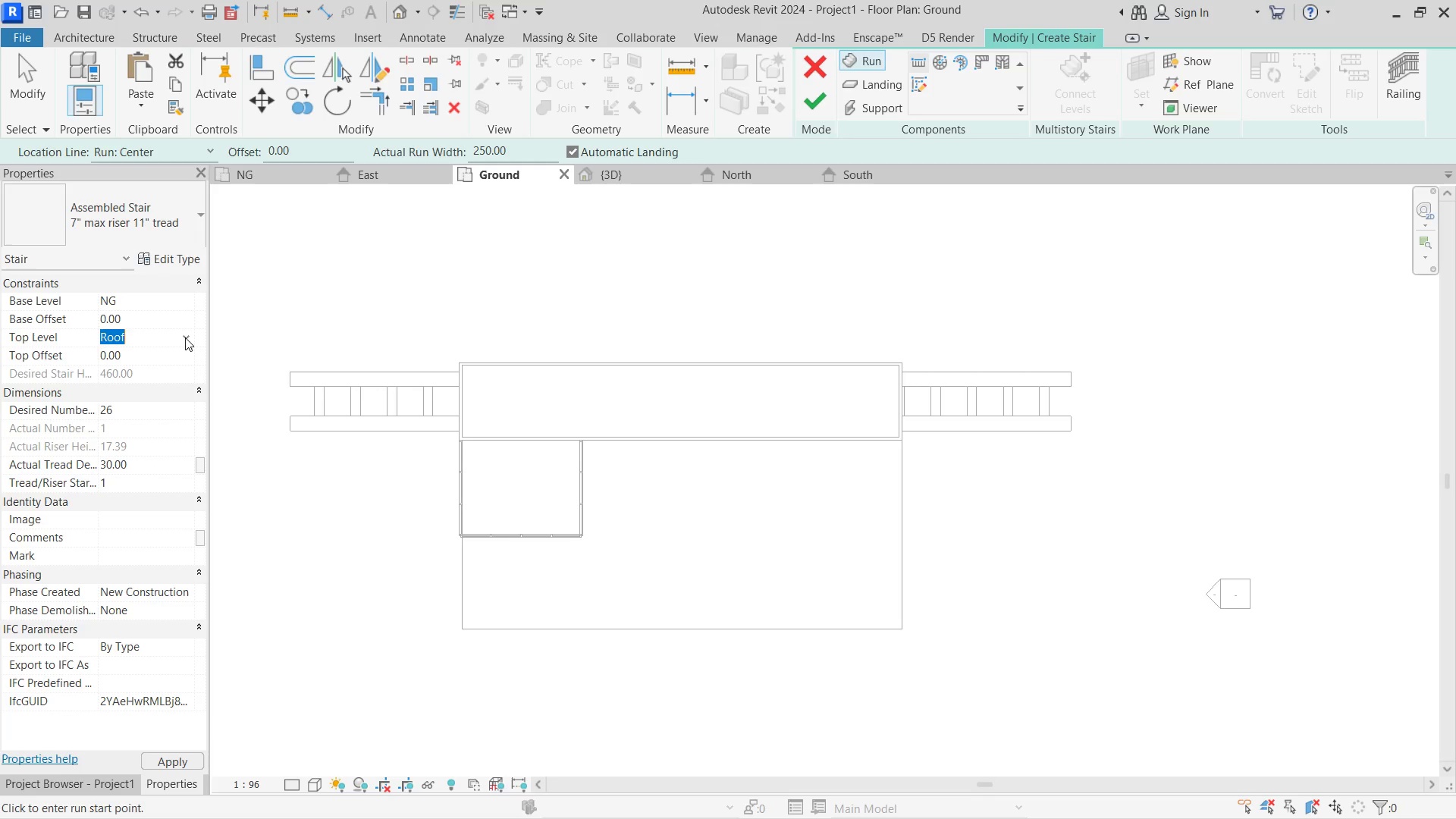 
triple_click([185, 337])
 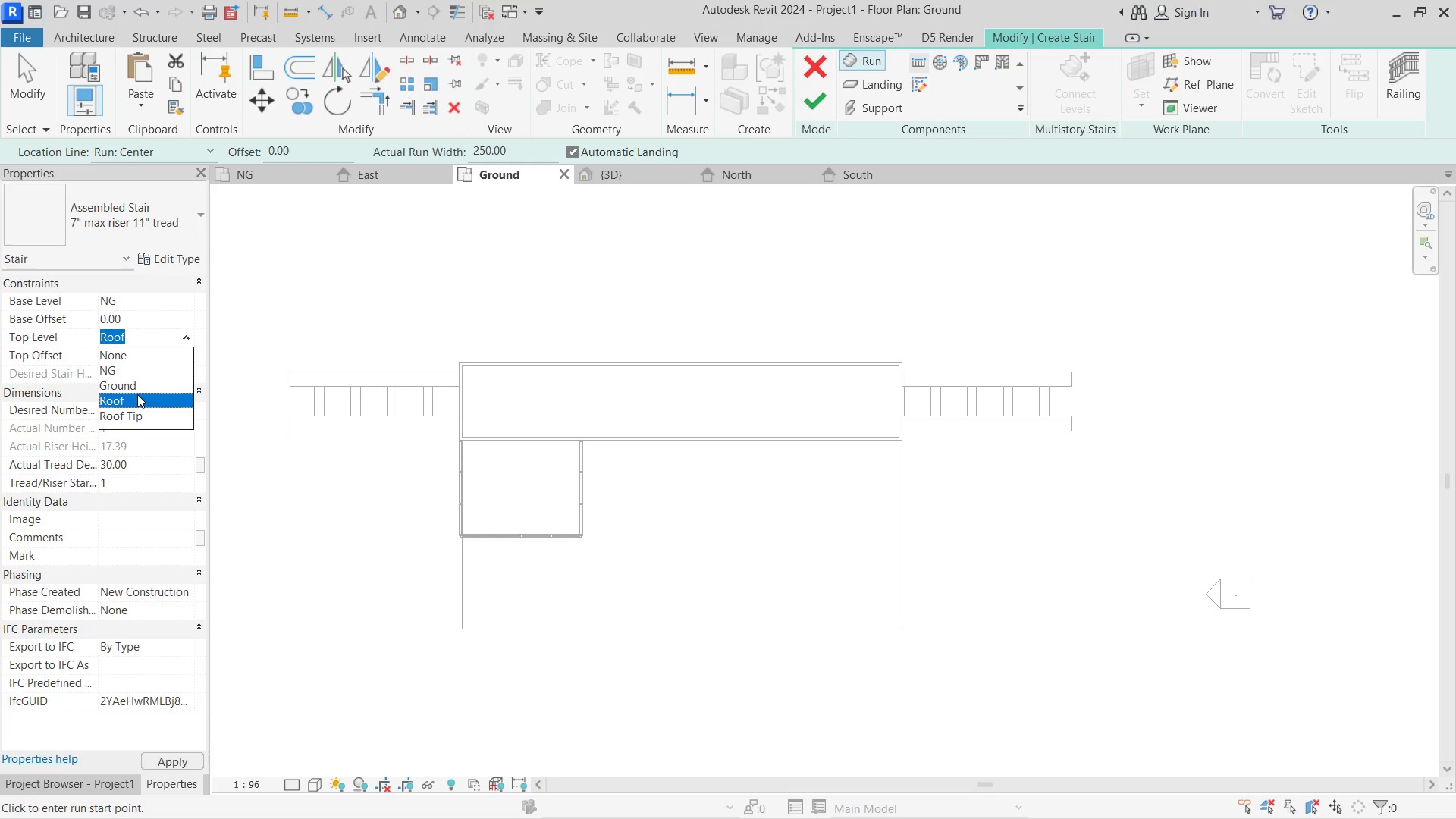 
left_click([142, 385])
 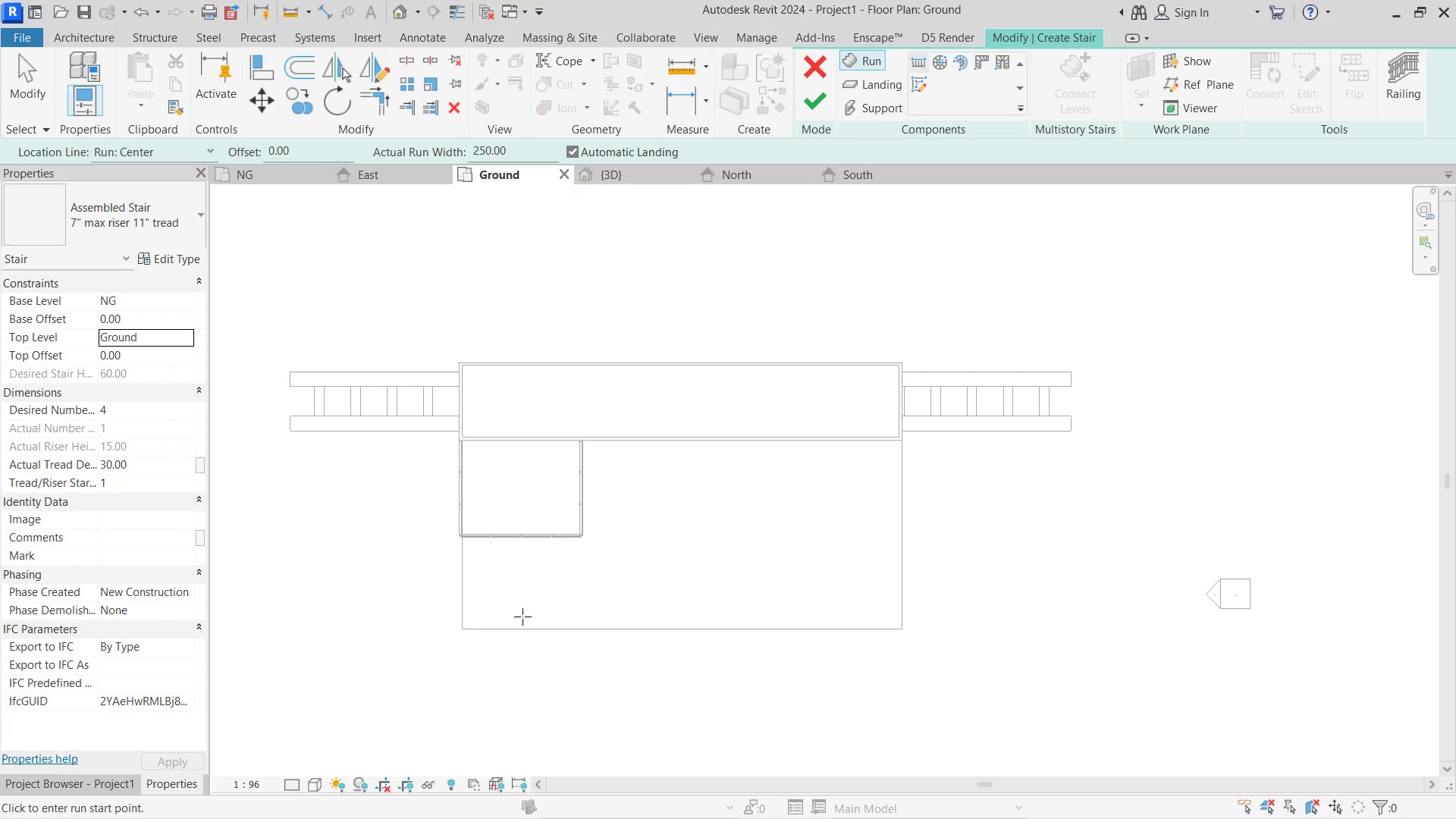 
left_click([482, 633])
 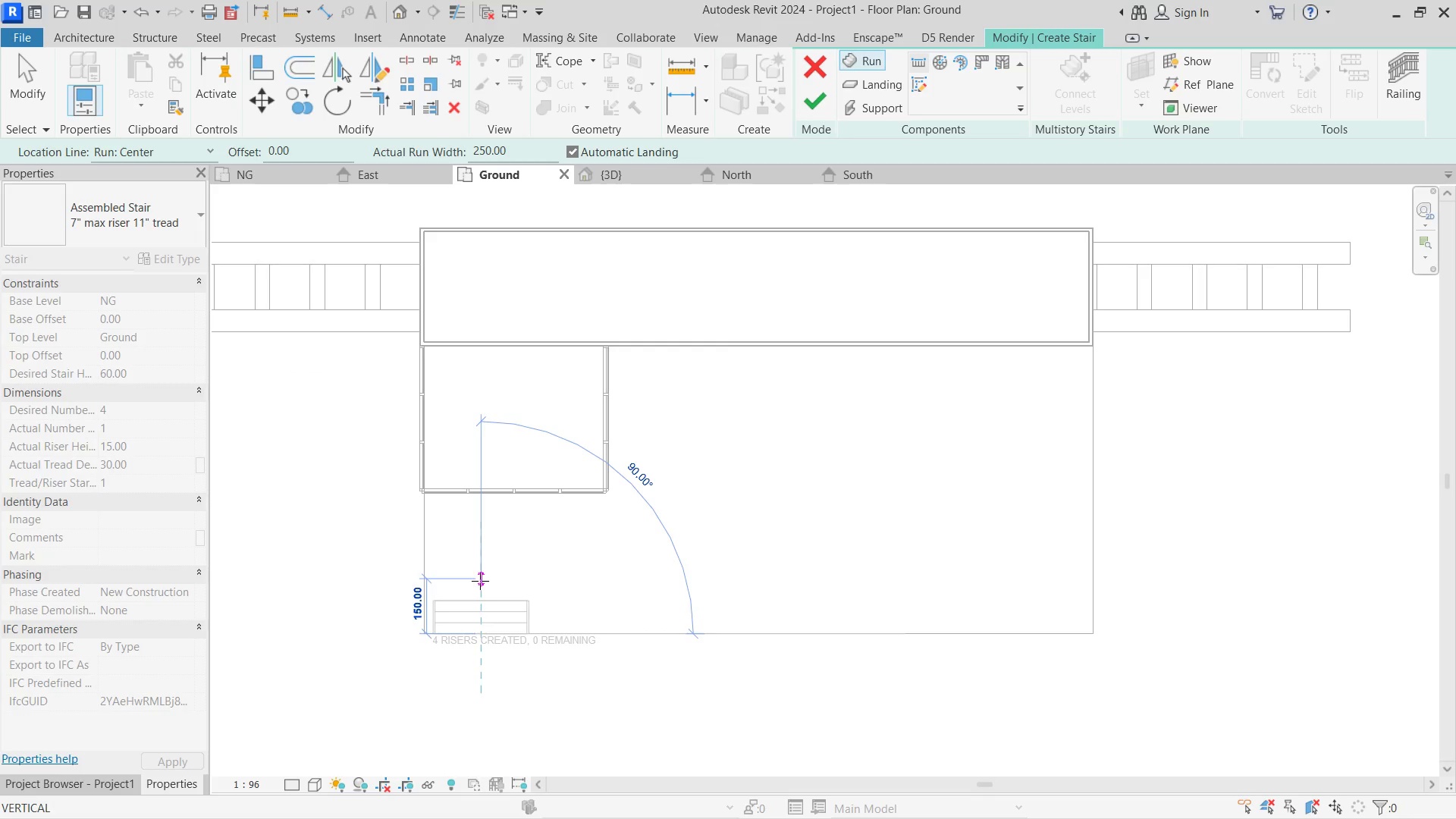 
scroll: coordinate [535, 621], scroll_direction: up, amount: 3.0
 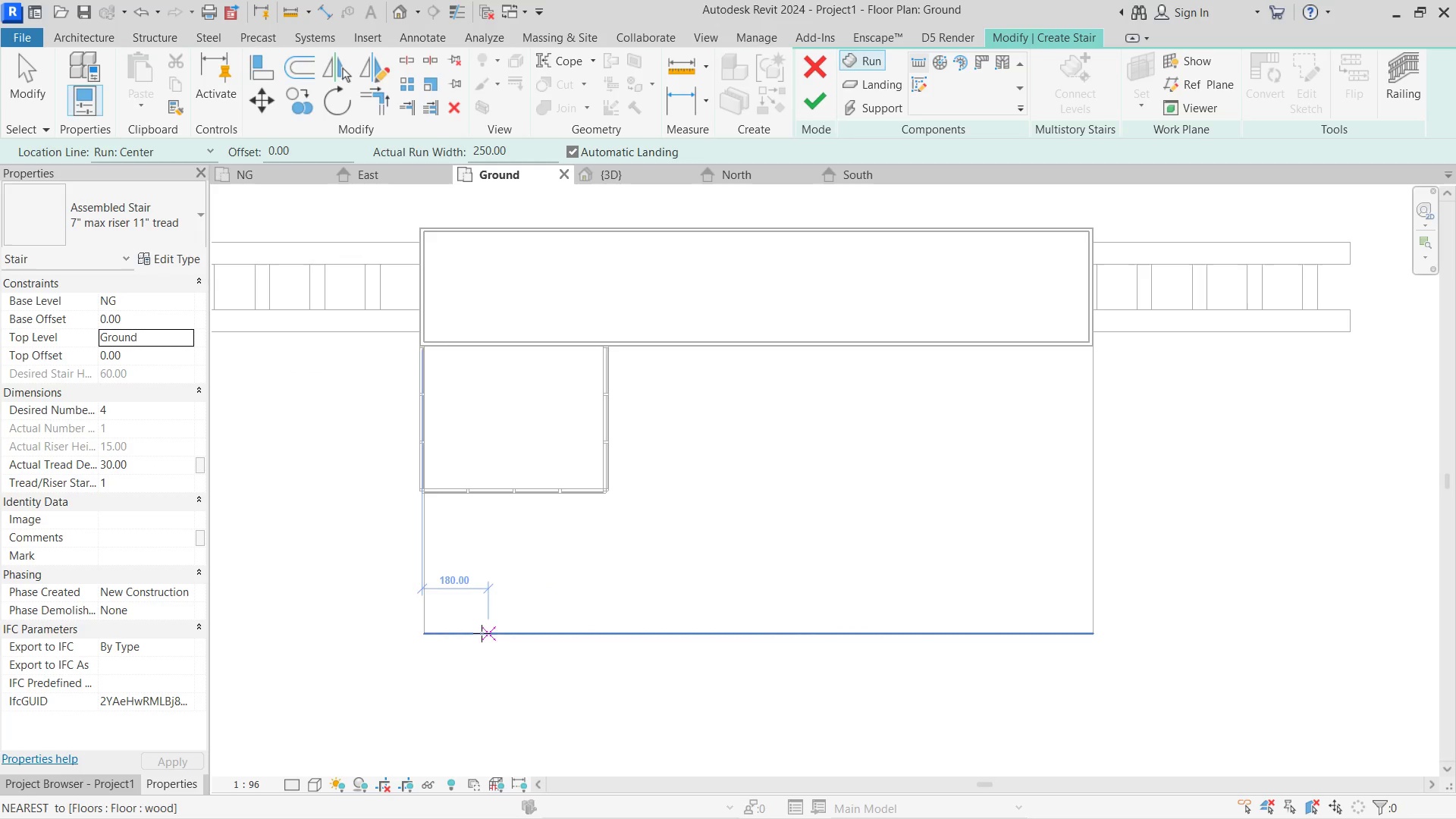 
left_click_drag(start_coordinate=[480, 581], to_coordinate=[810, 102])
 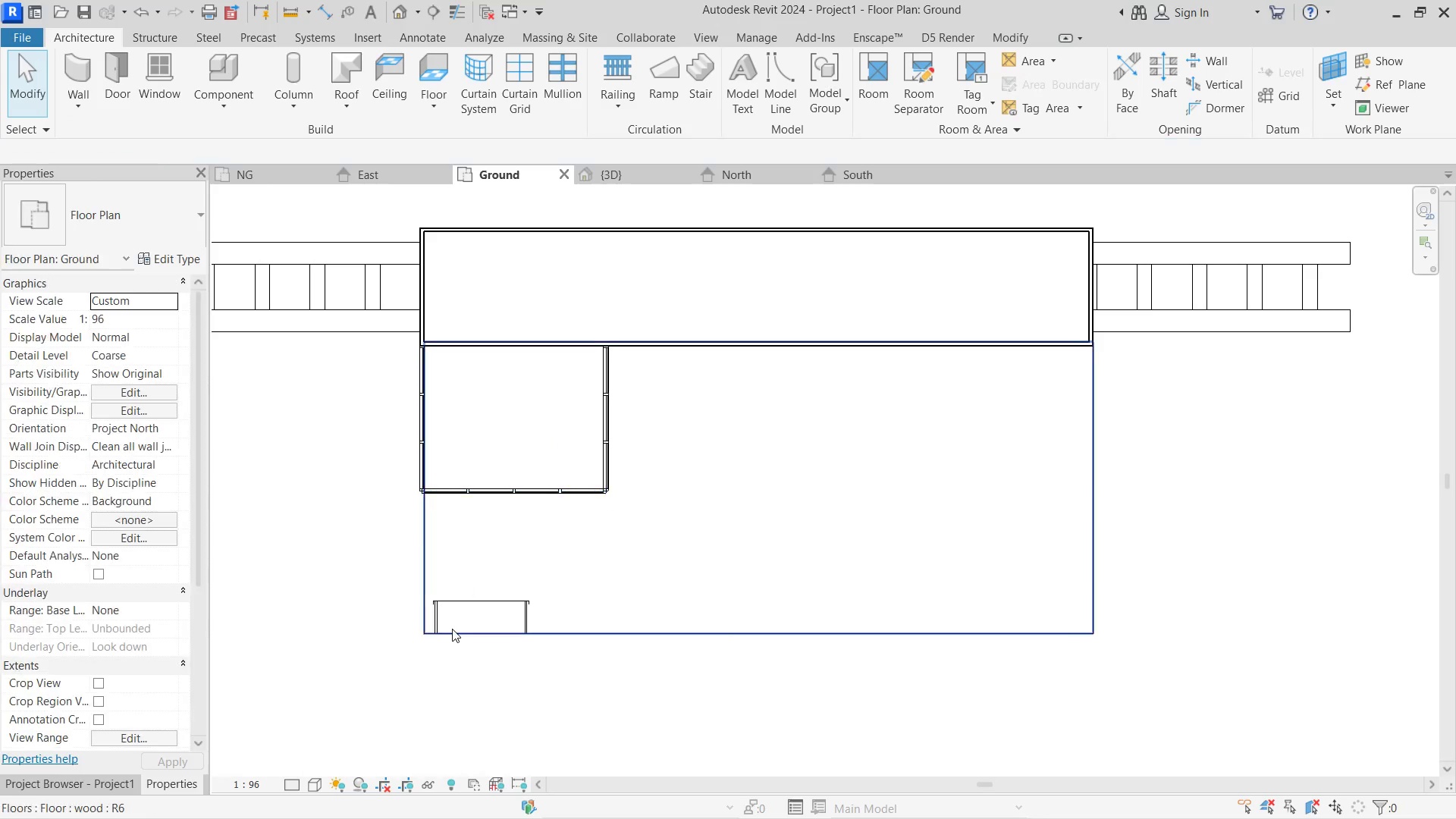 
key(Escape)
 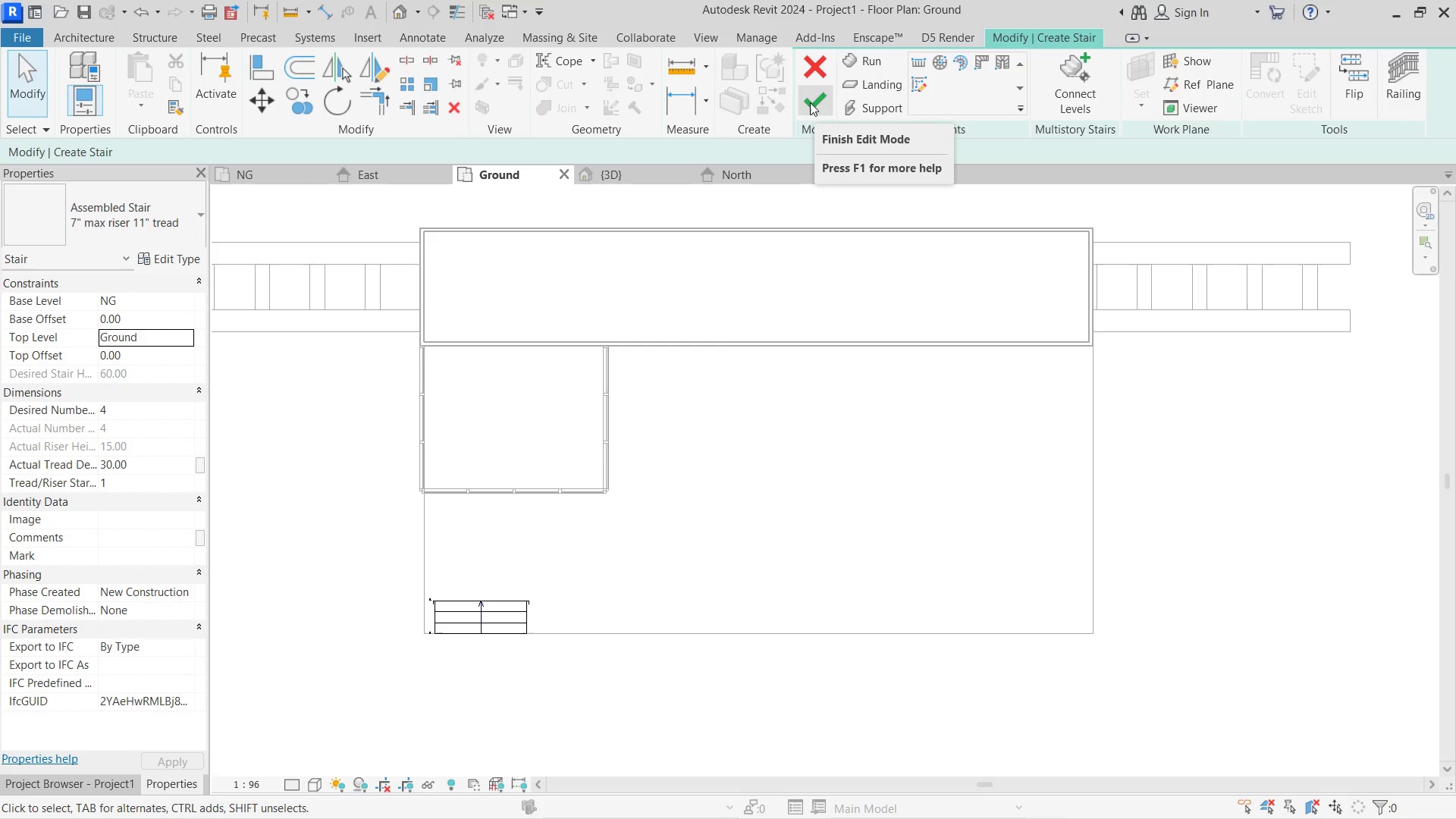 
left_click([810, 102])
 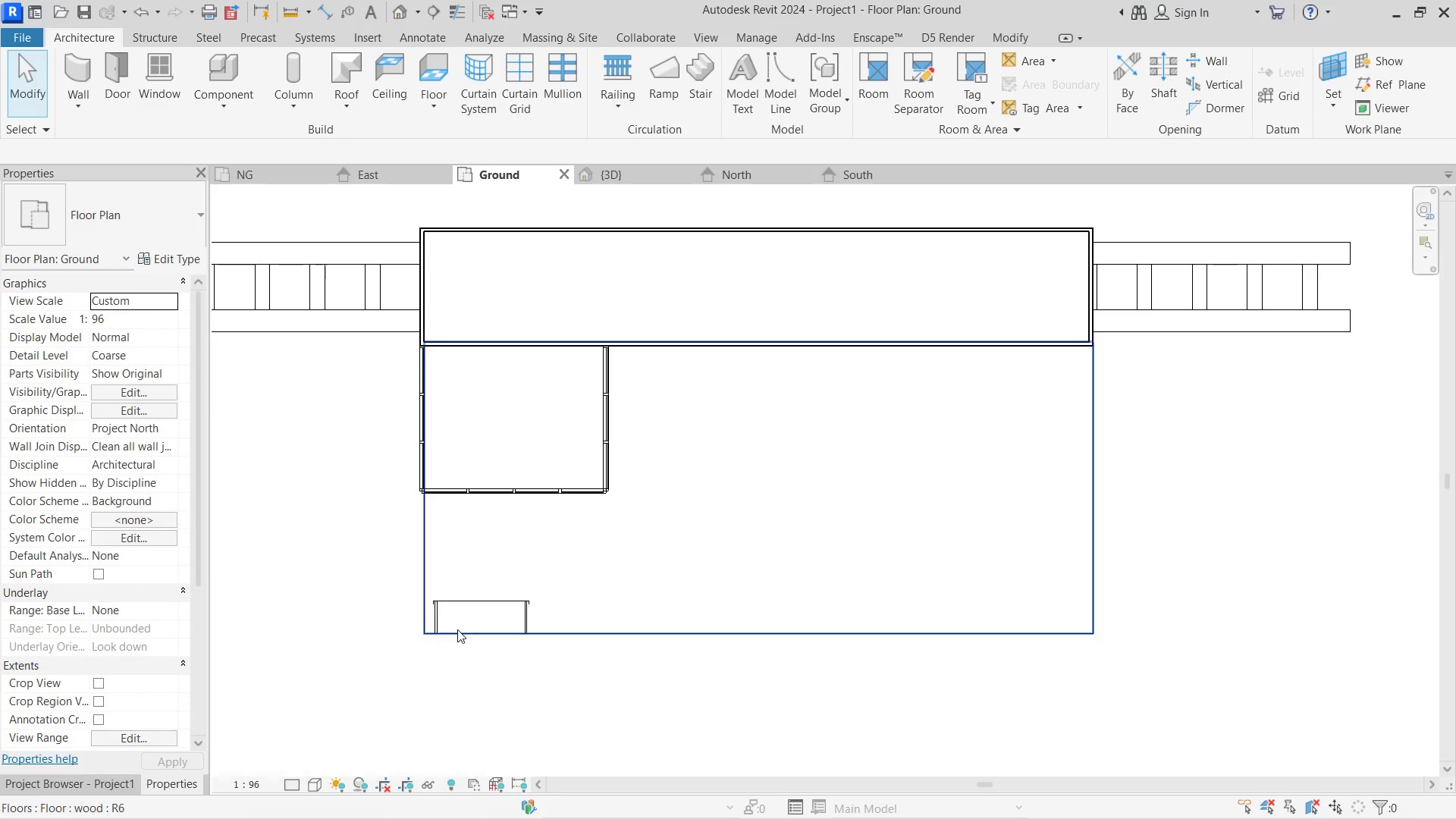 
left_click([494, 613])
 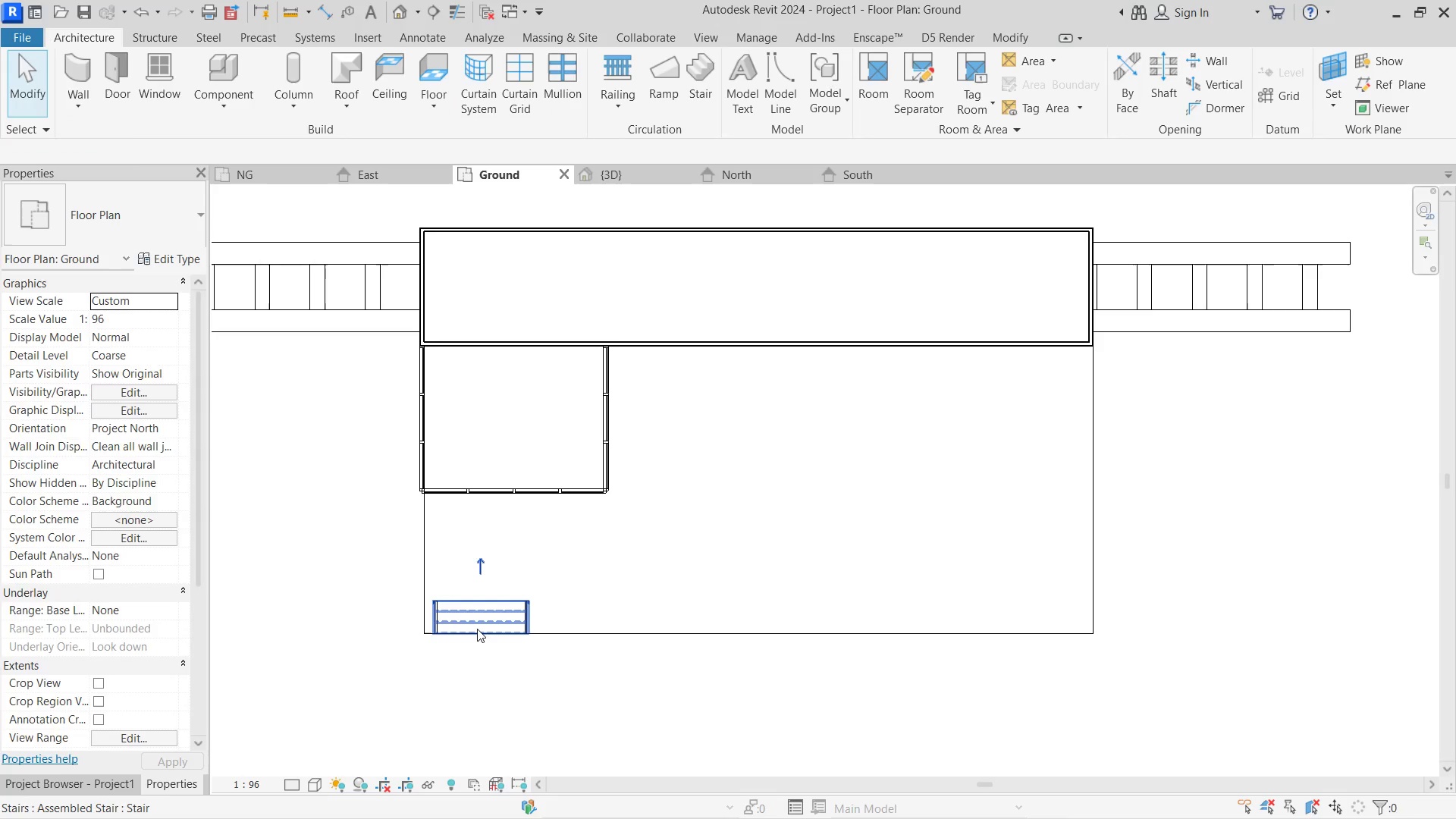 
double_click([477, 629])
 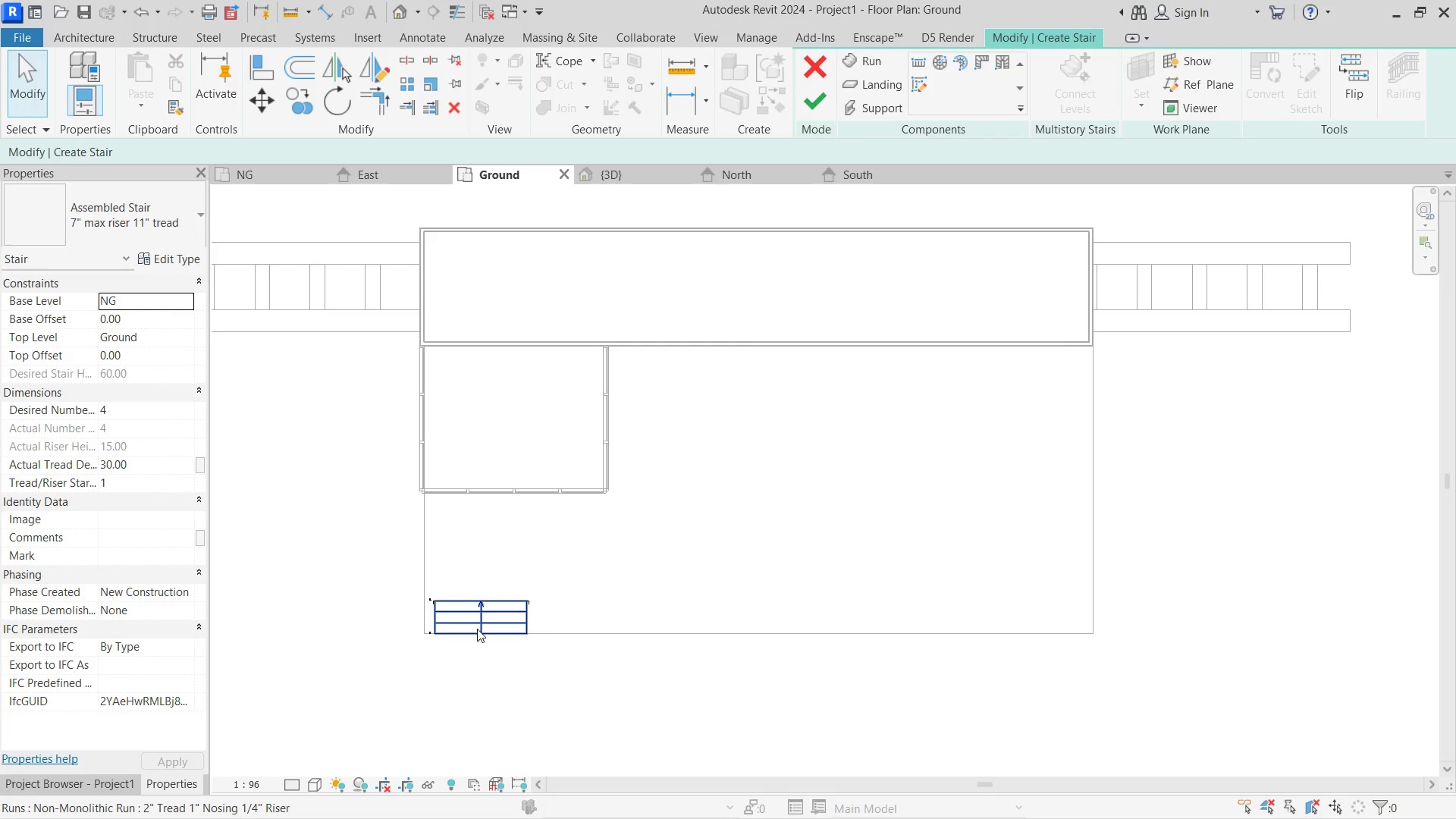 
left_click([477, 629])
 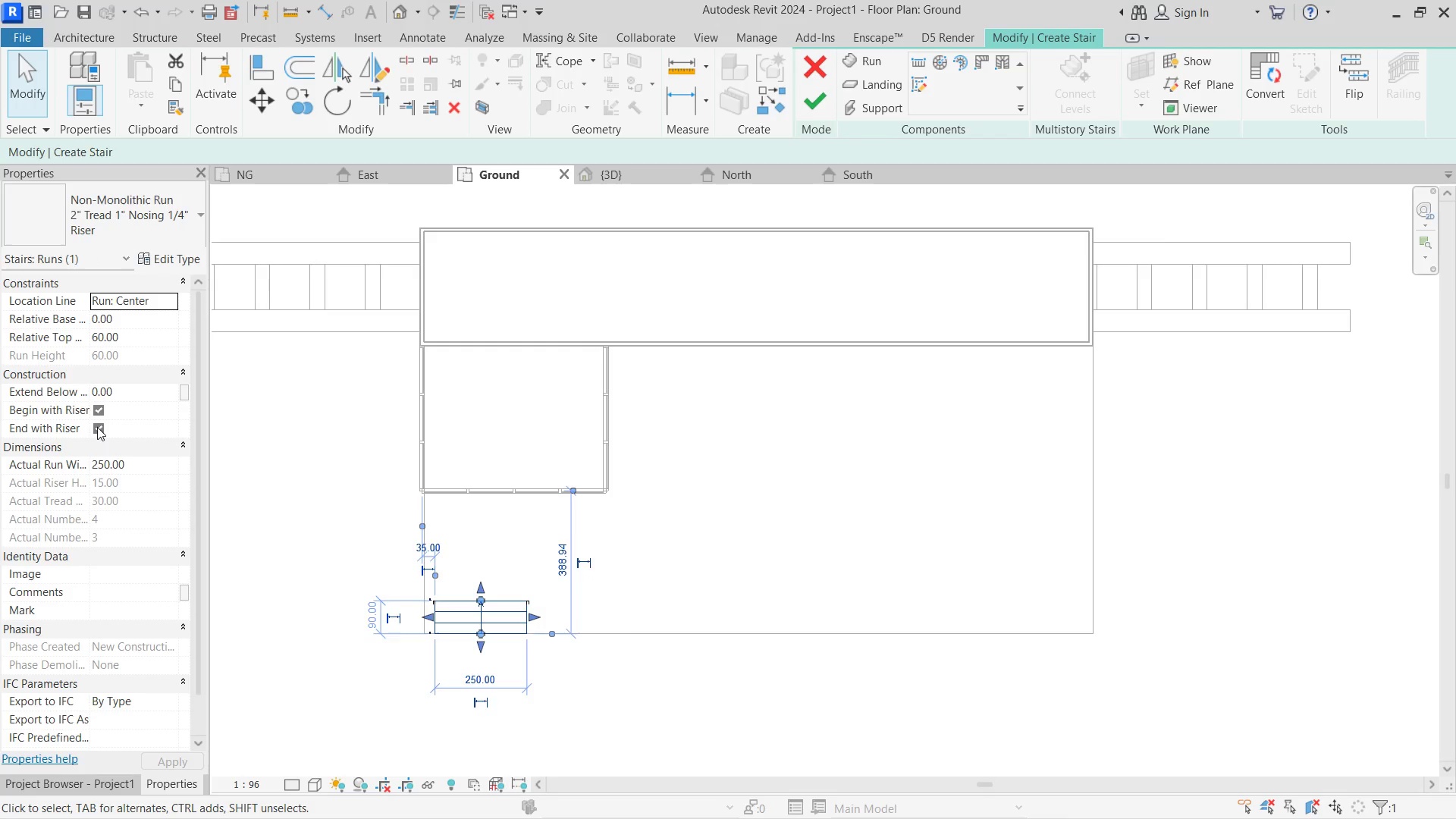 
left_click([606, 166])
 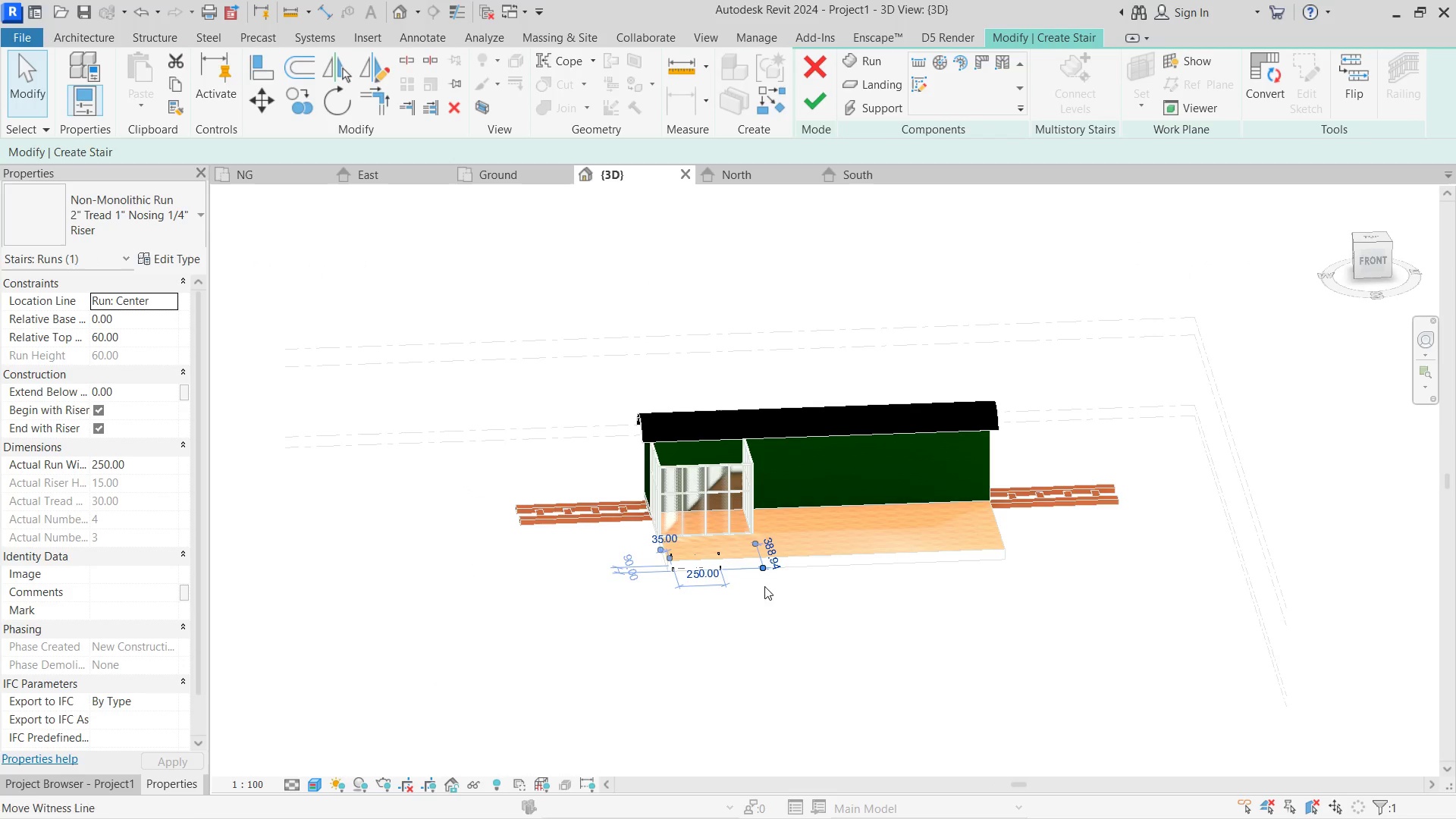 
hold_key(key=ShiftLeft, duration=0.48)
 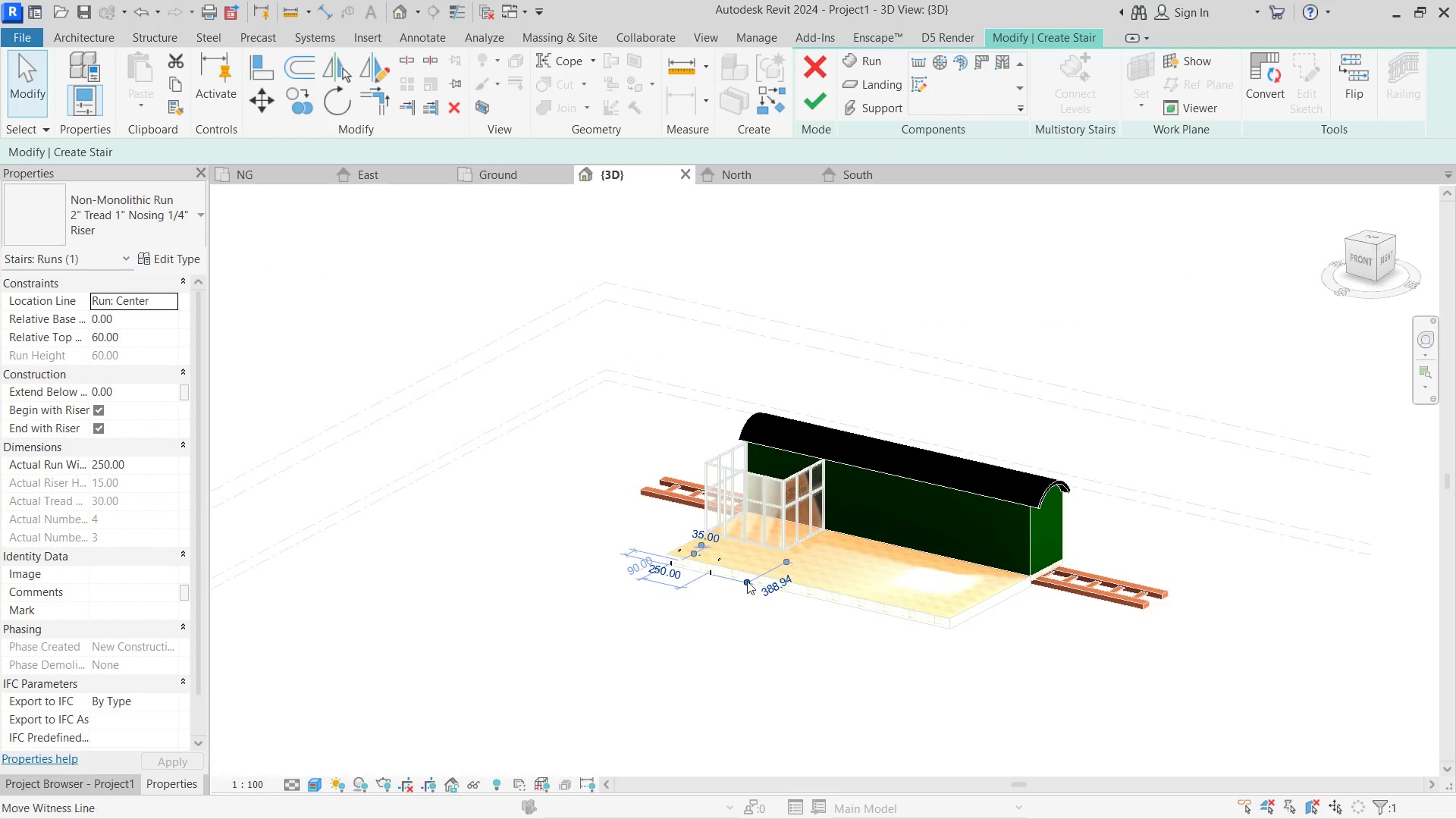 
scroll: coordinate [720, 551], scroll_direction: up, amount: 10.0
 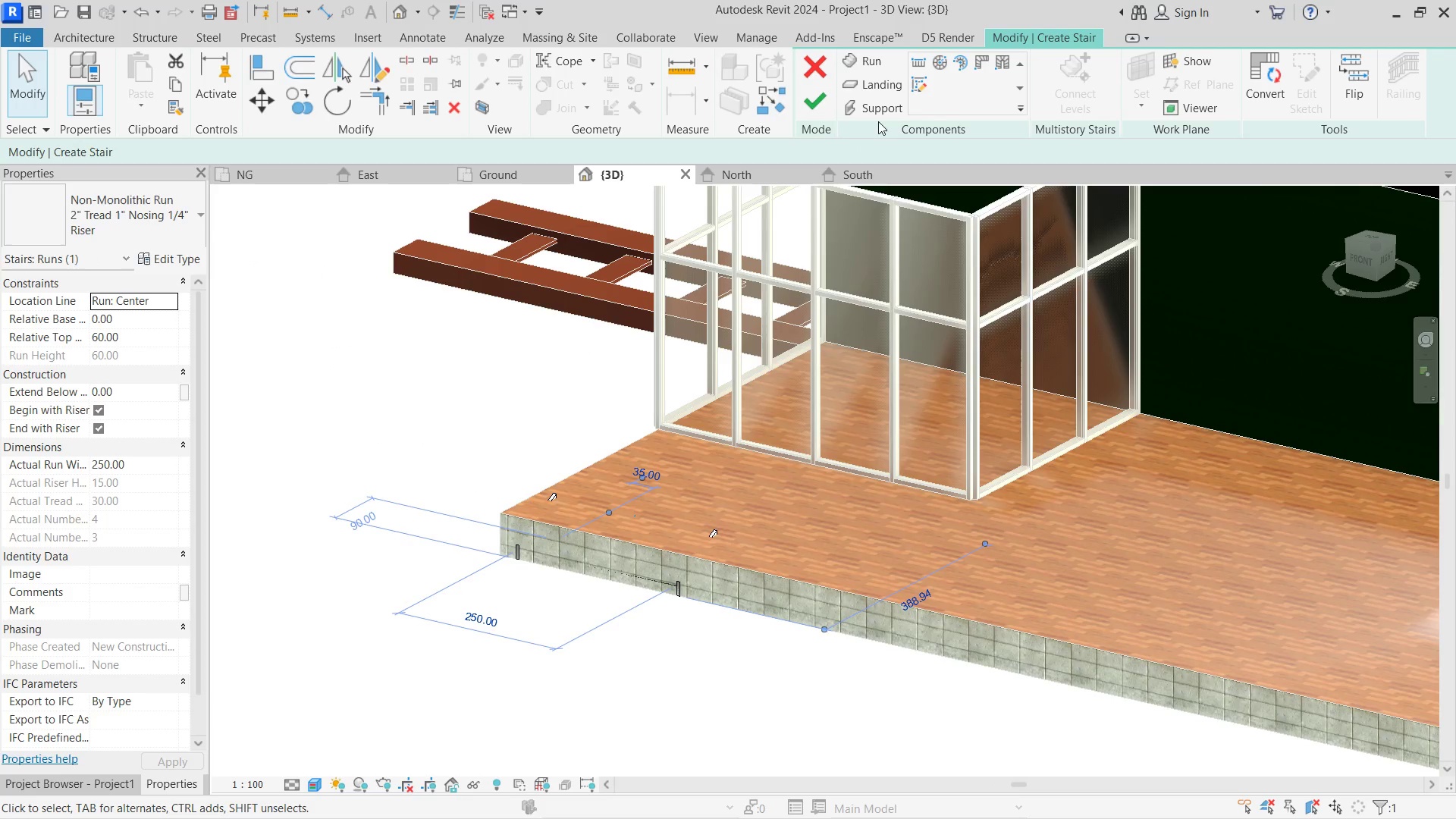 
left_click([804, 102])
 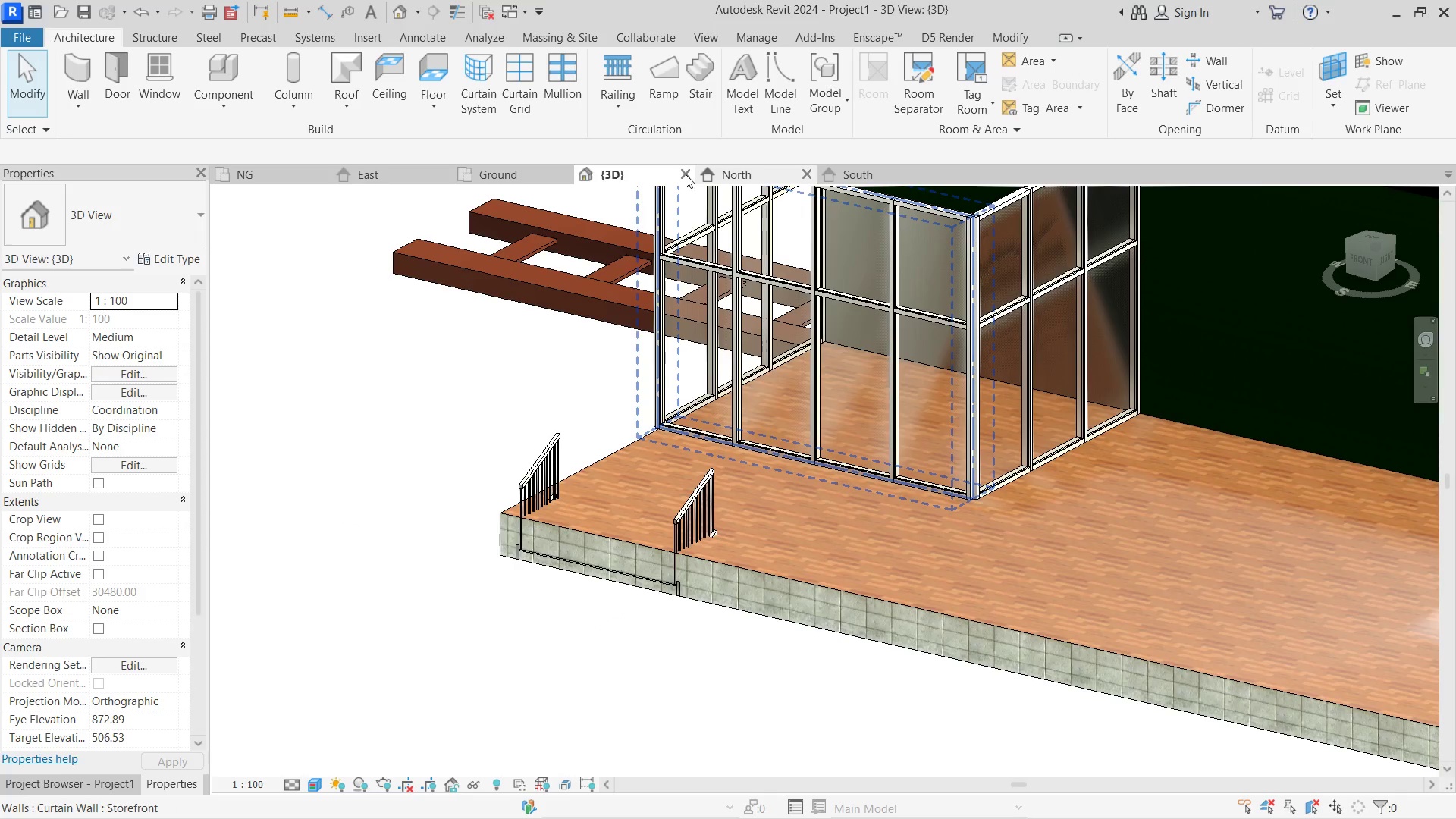 
left_click([505, 171])
 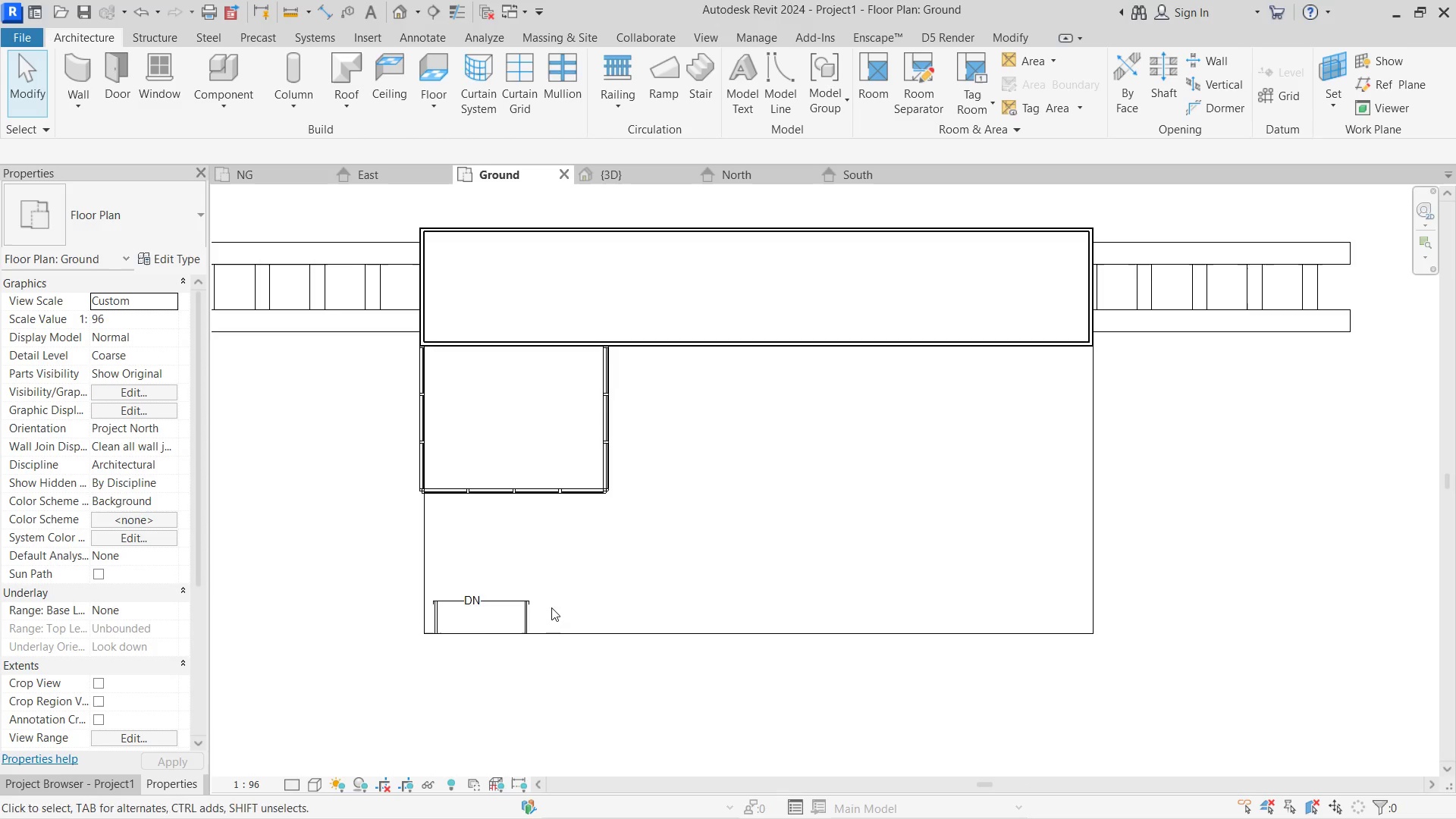 
scroll: coordinate [493, 637], scroll_direction: up, amount: 4.0
 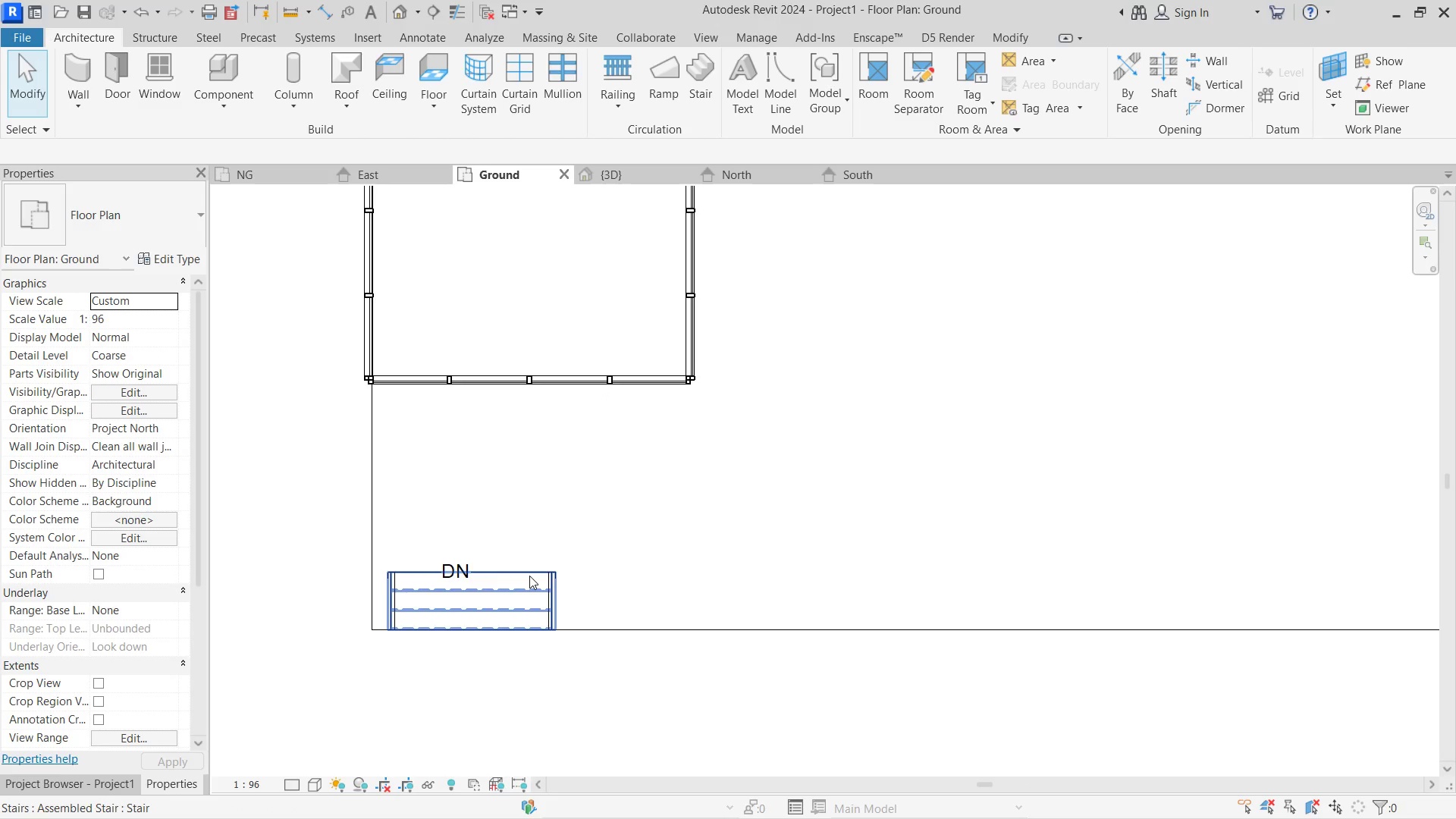 
left_click([528, 576])
 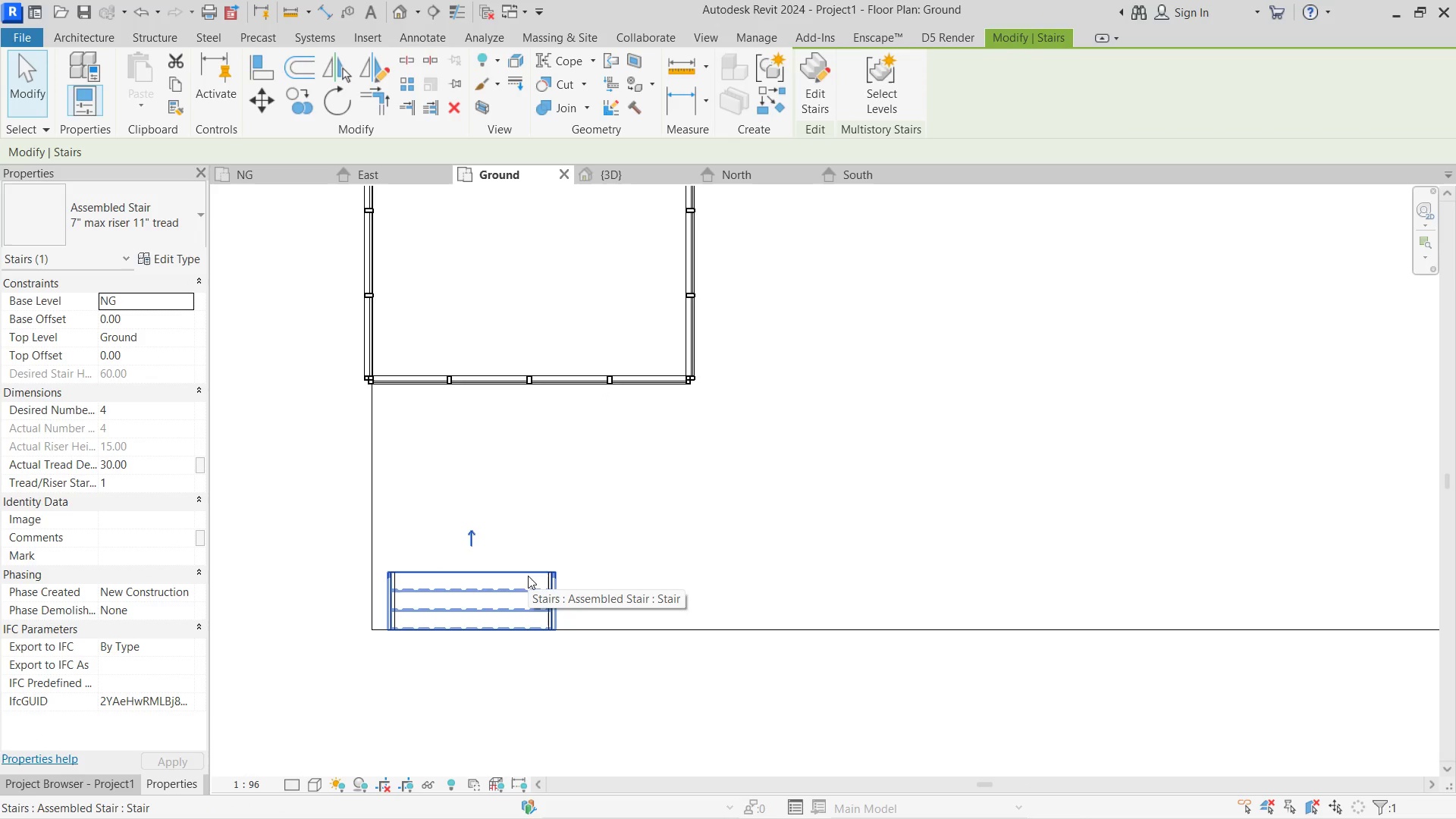 
key(ArrowLeft)
 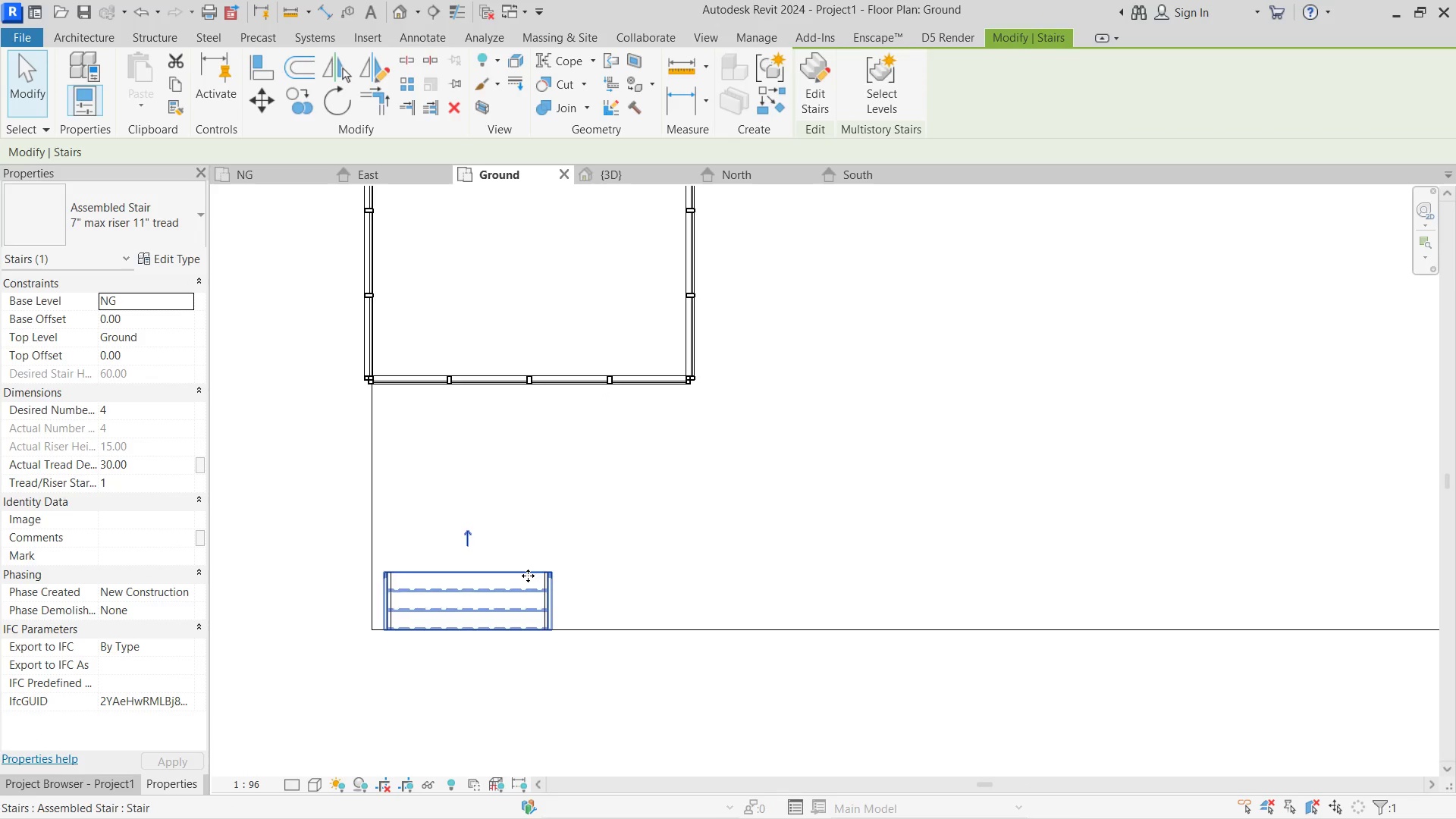 
key(ArrowLeft)
 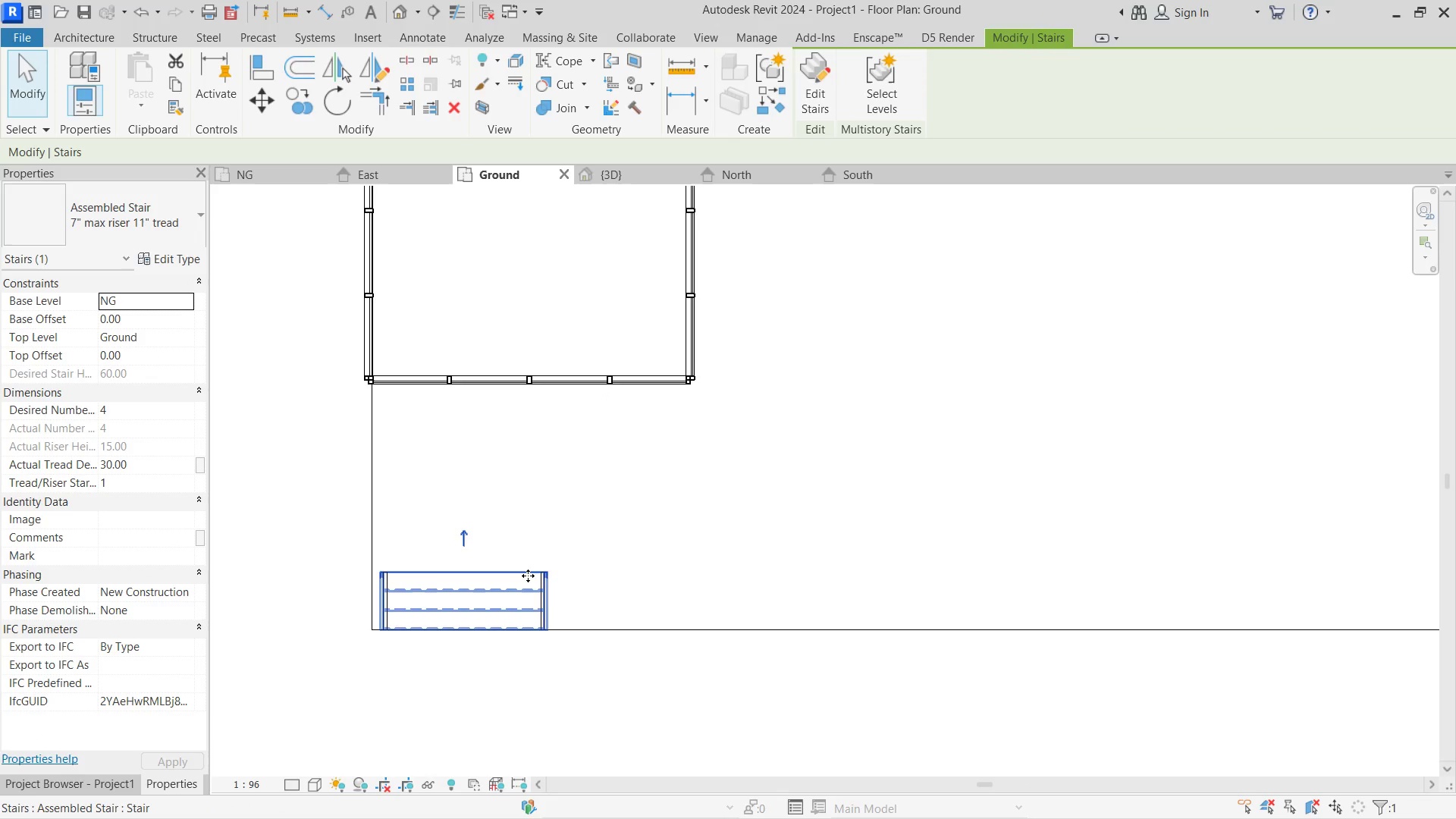 
key(ArrowLeft)
 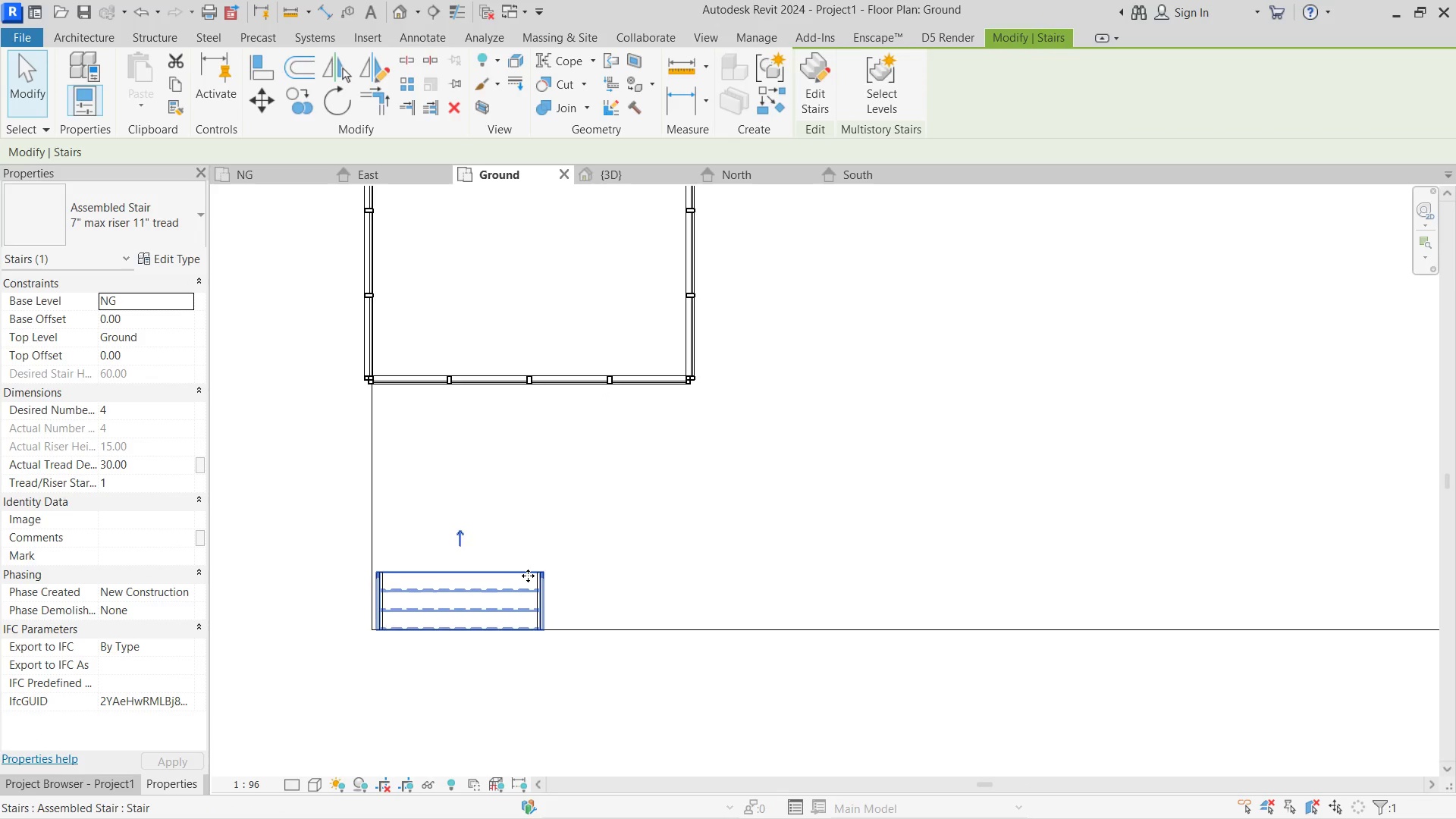 
key(ArrowLeft)
 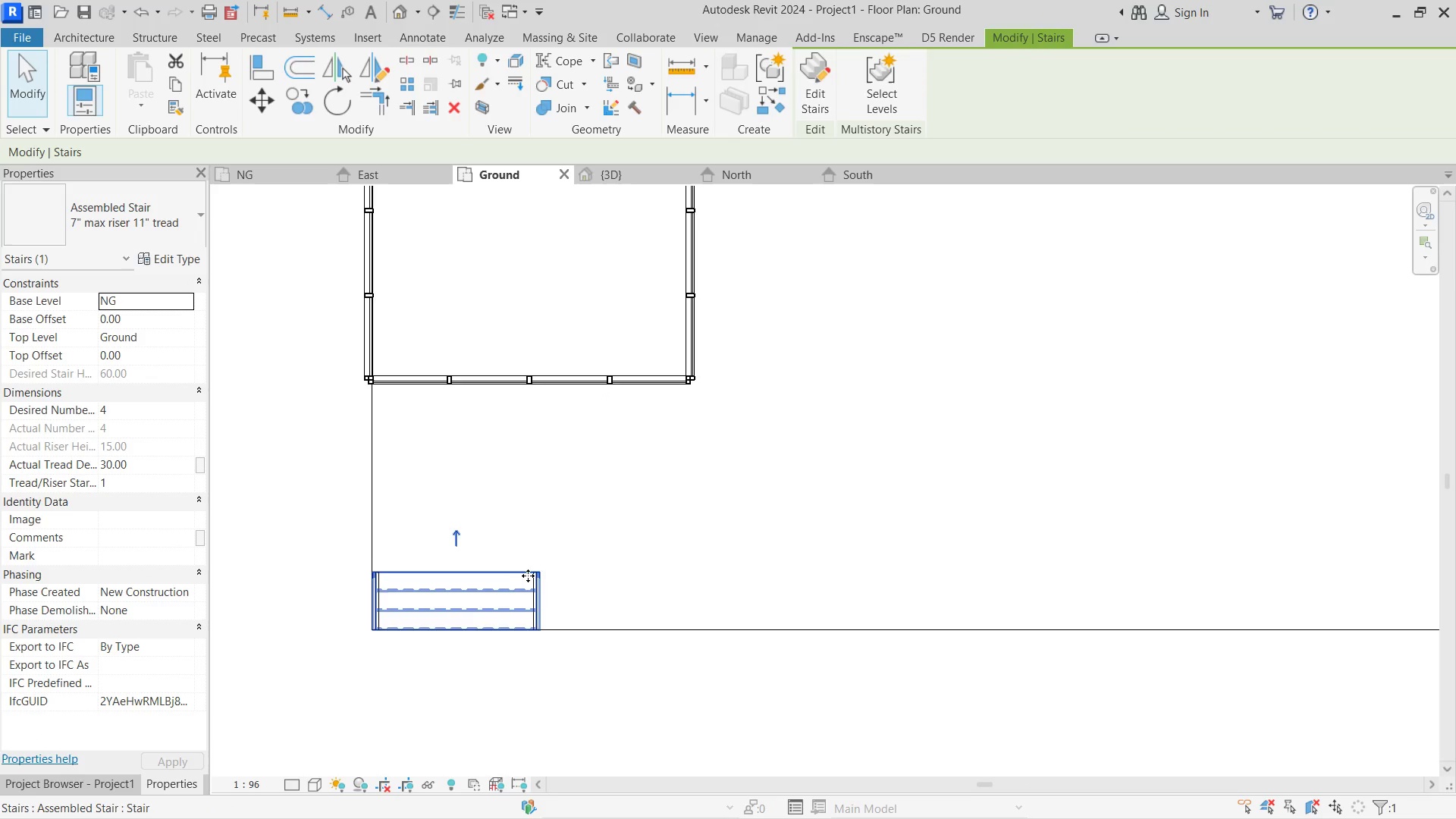 
key(ArrowLeft)
 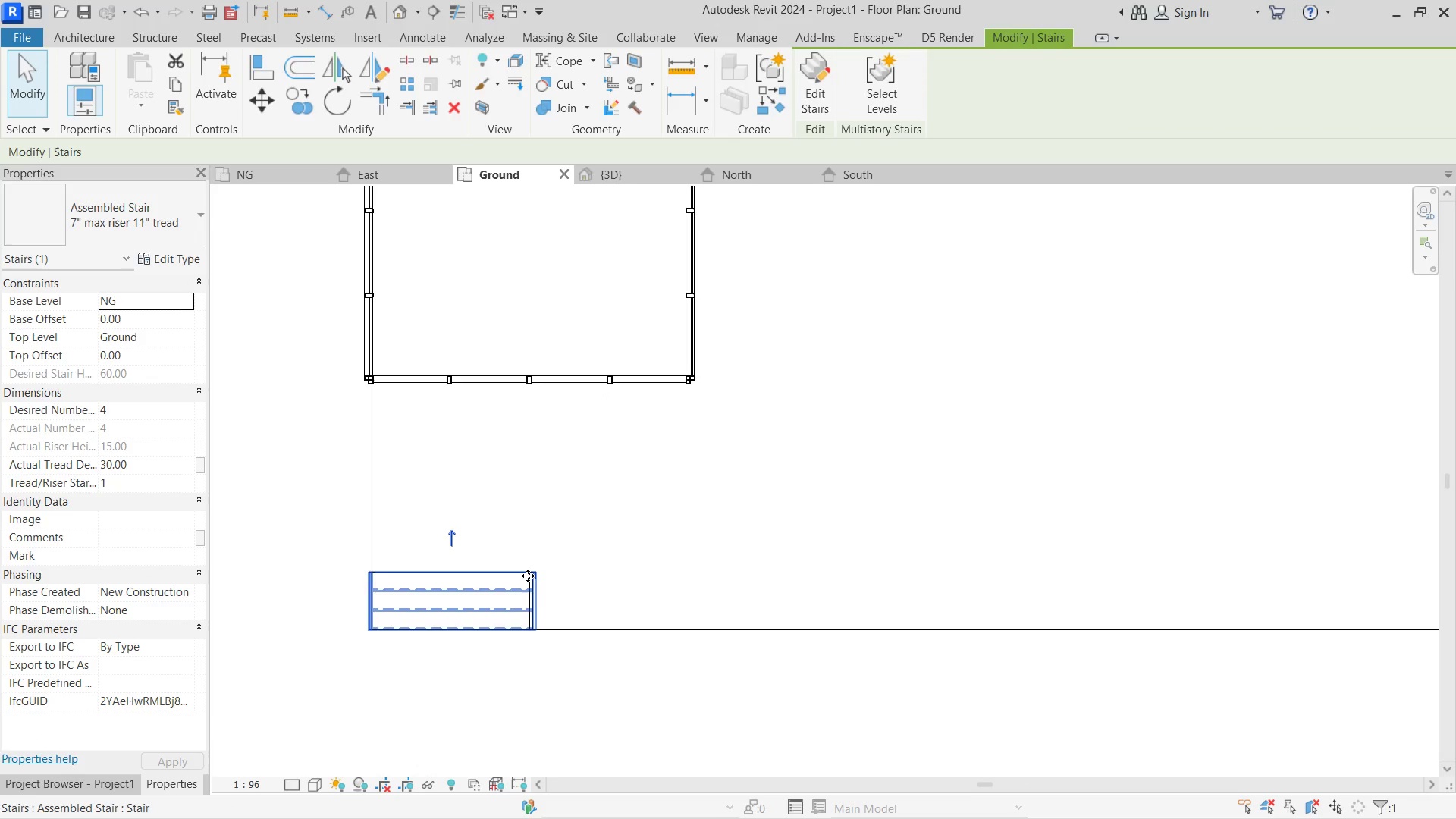 
key(ArrowRight)
 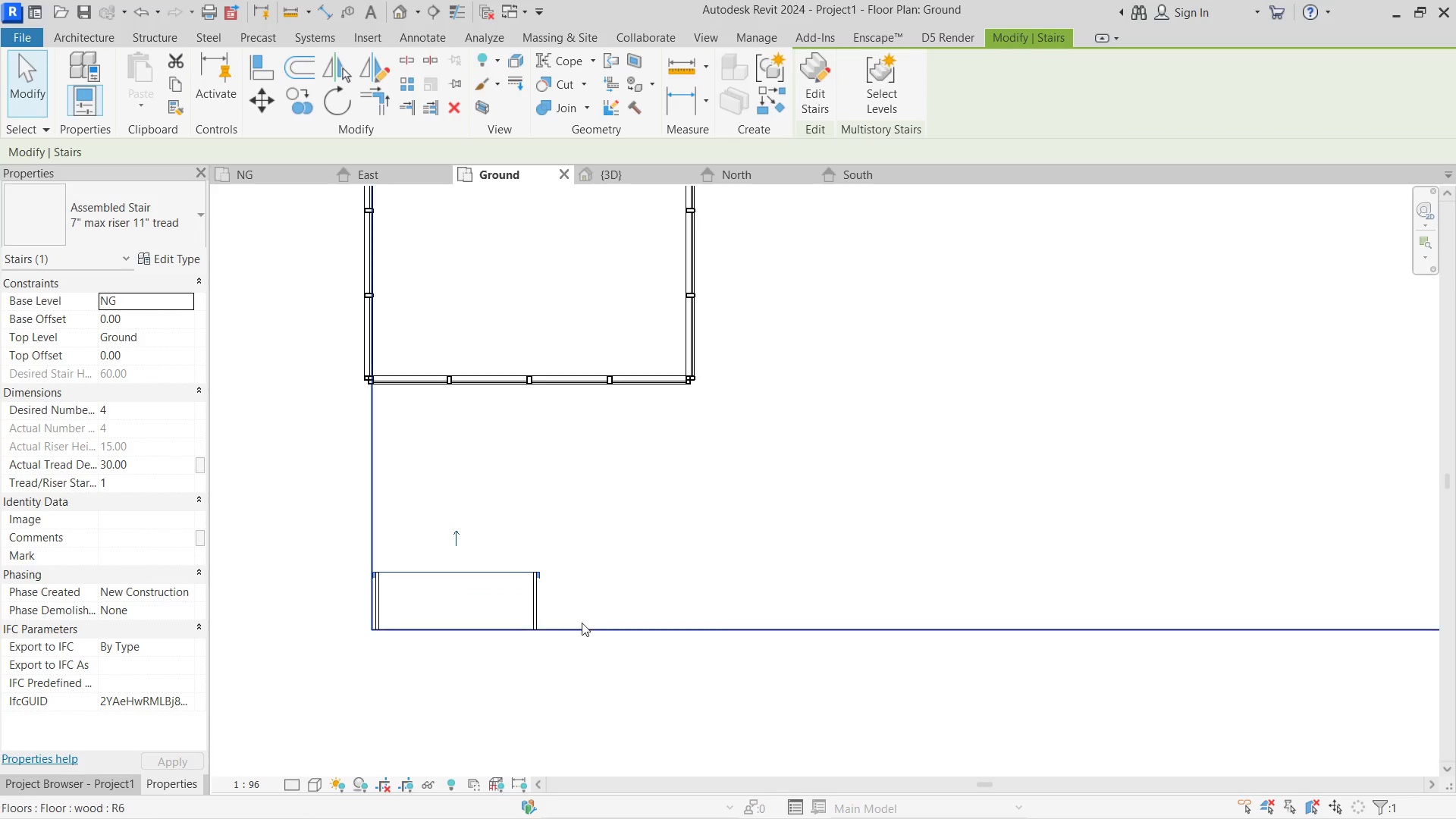 
double_click([582, 623])
 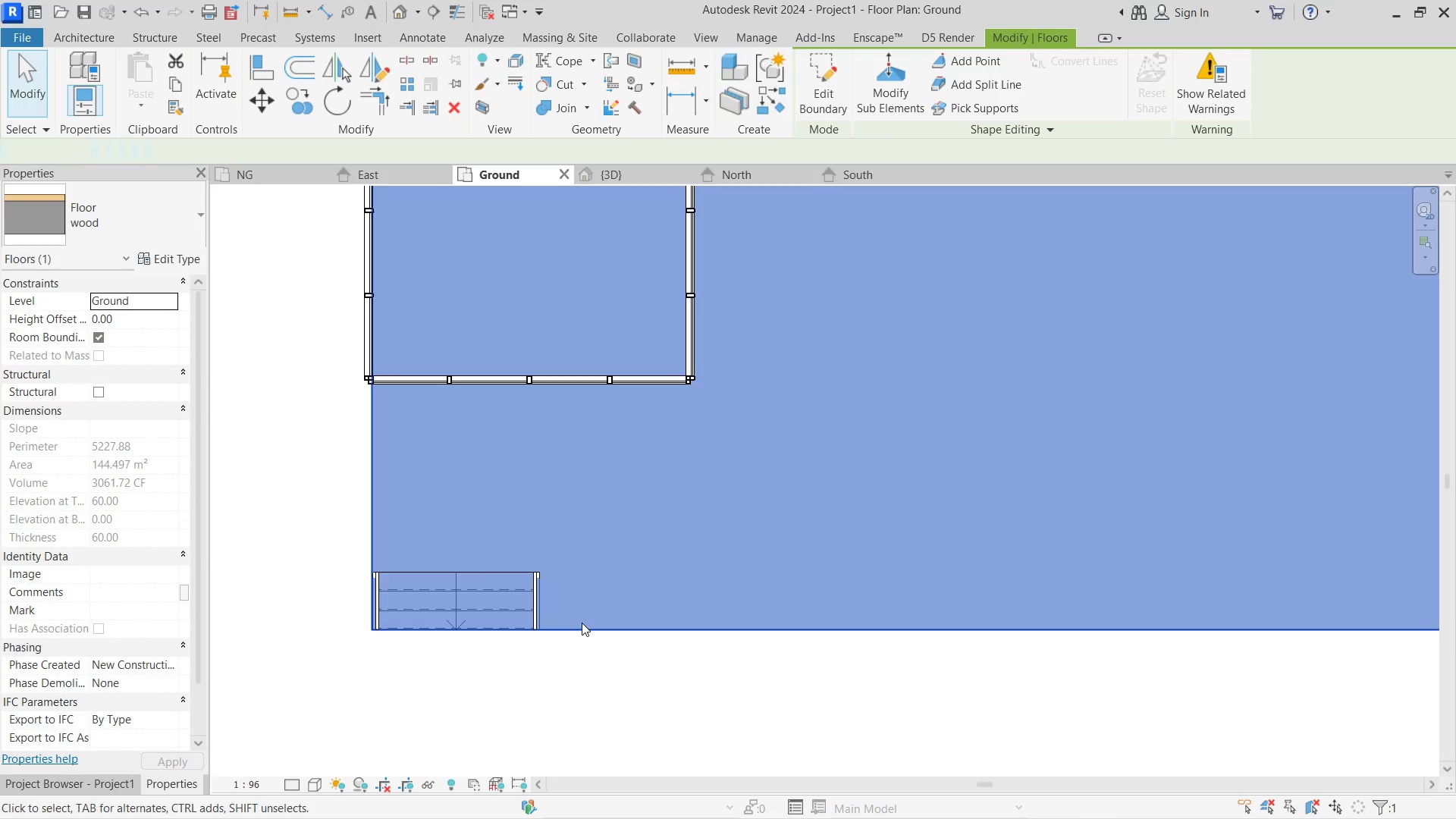 
left_click_drag(start_coordinate=[582, 623], to_coordinate=[951, 57])
 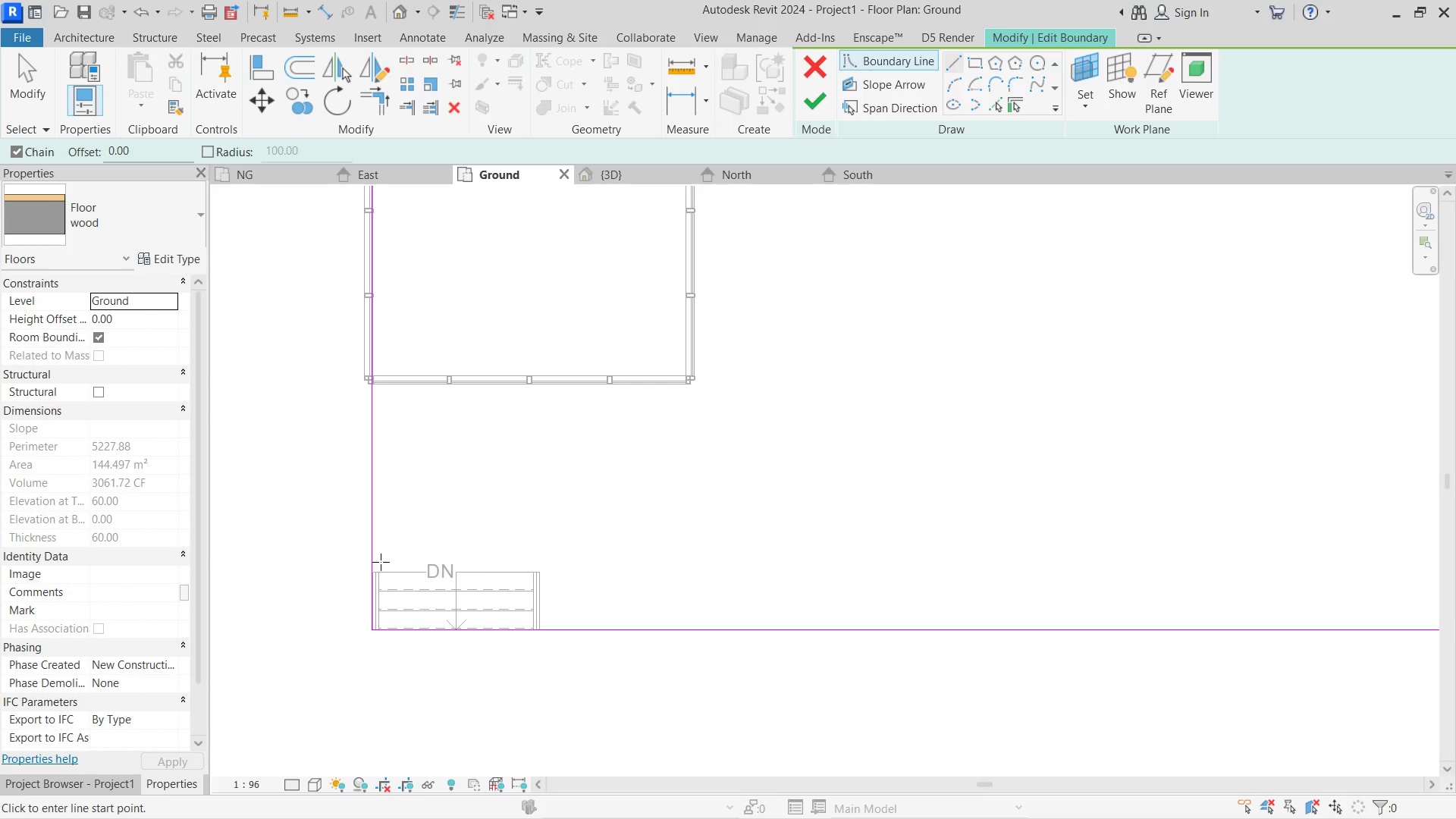 
left_click([951, 57])
 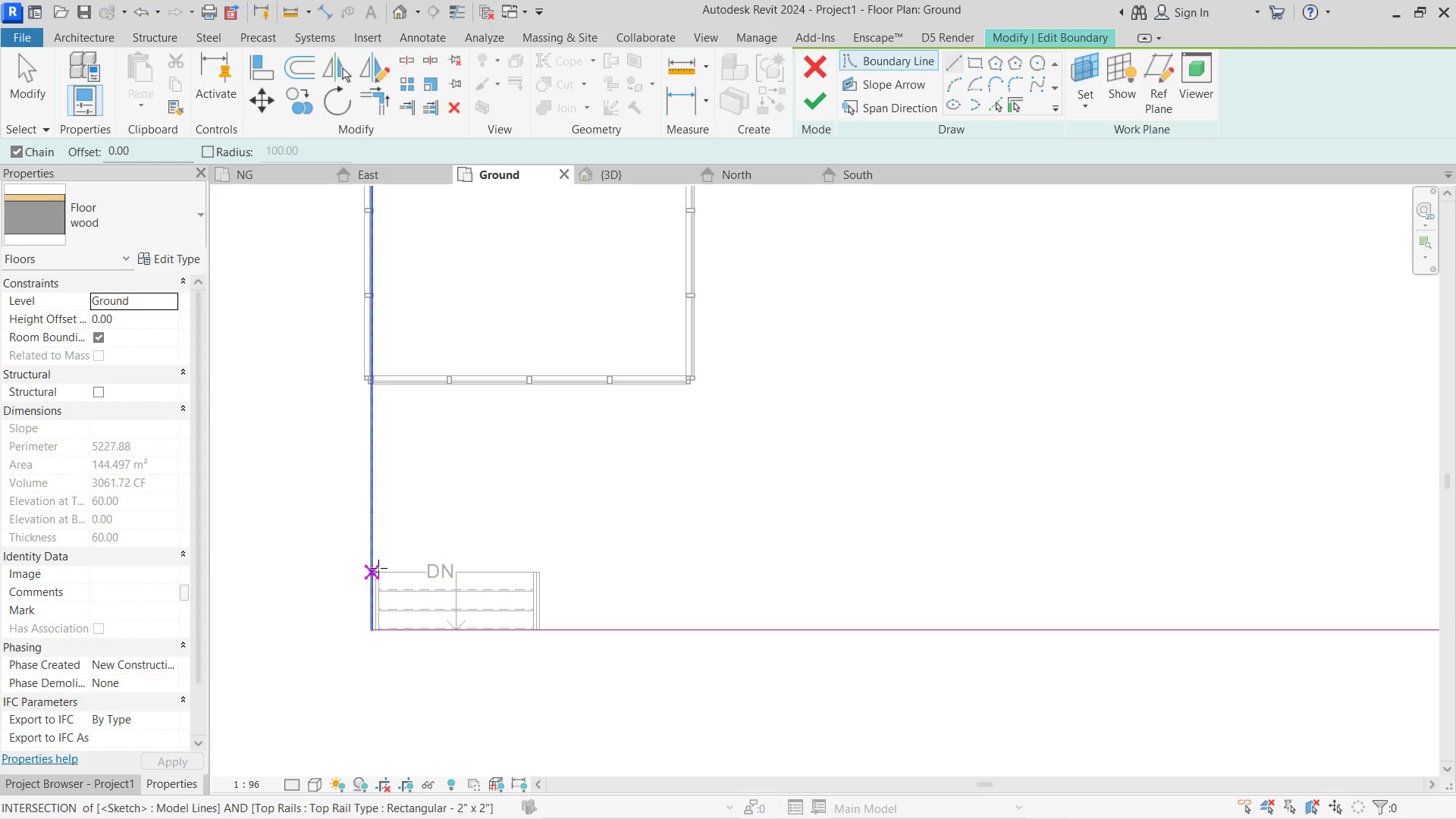 
left_click([376, 569])
 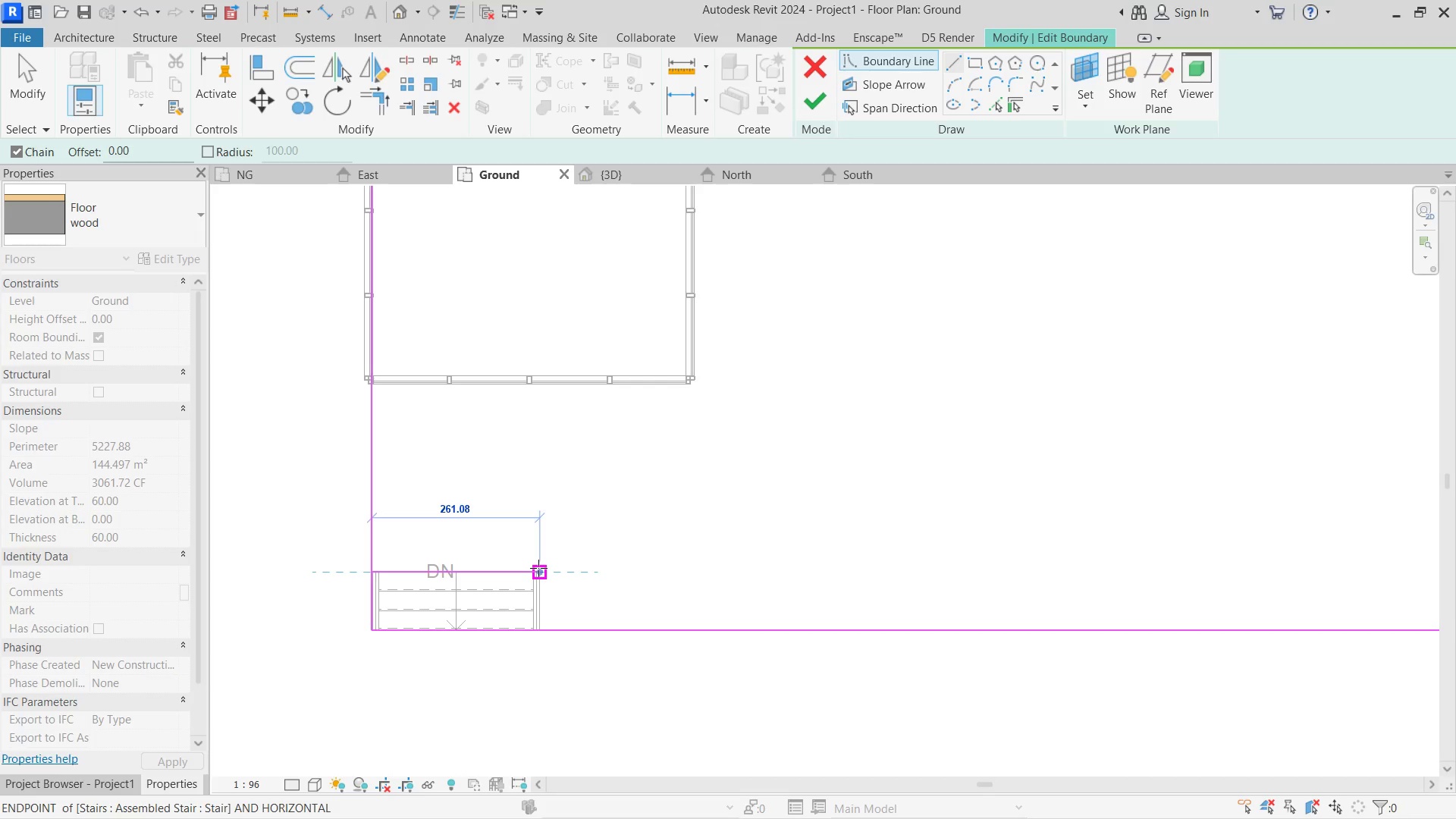 
left_click([538, 568])
 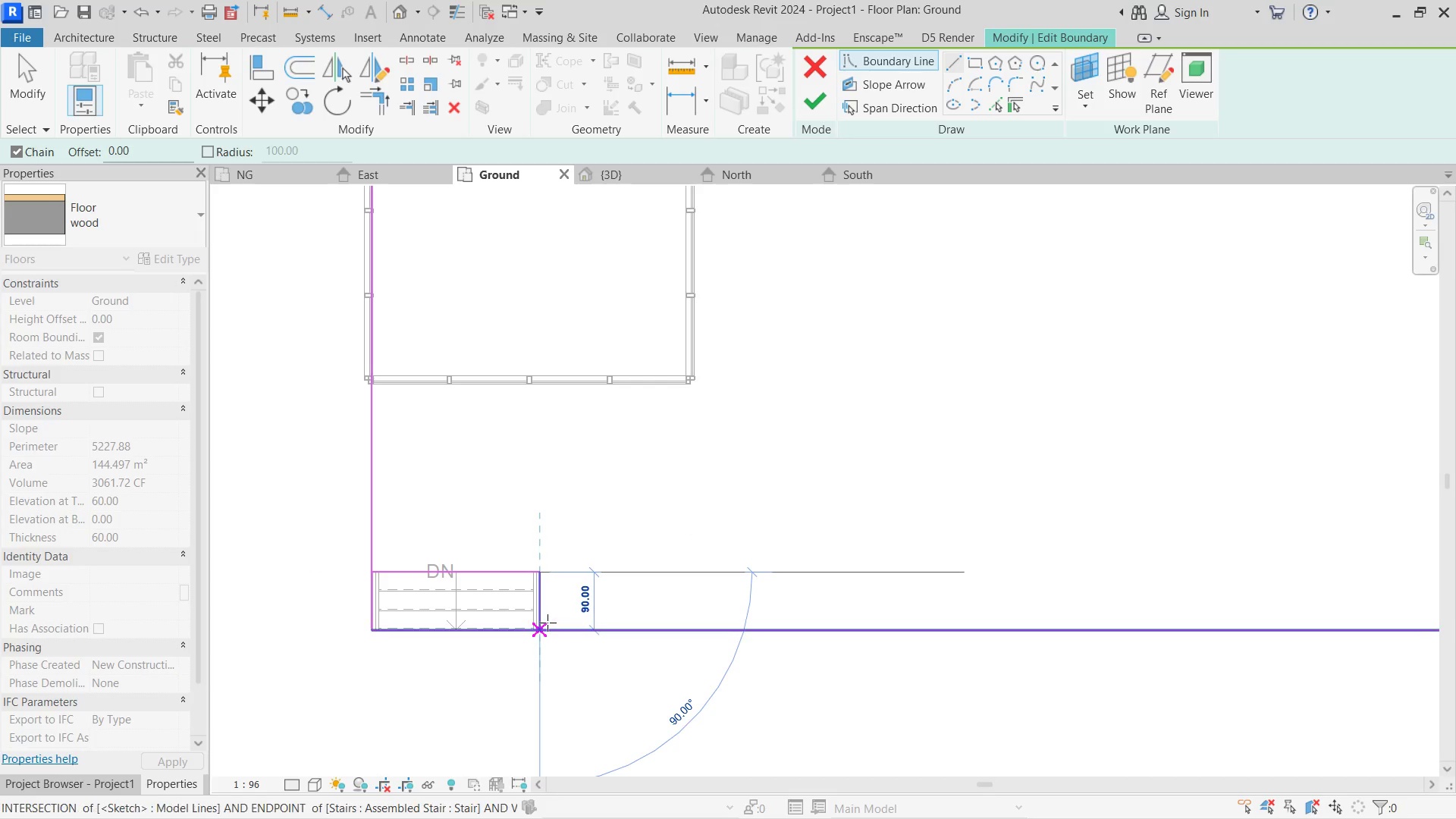 
left_click([548, 623])
 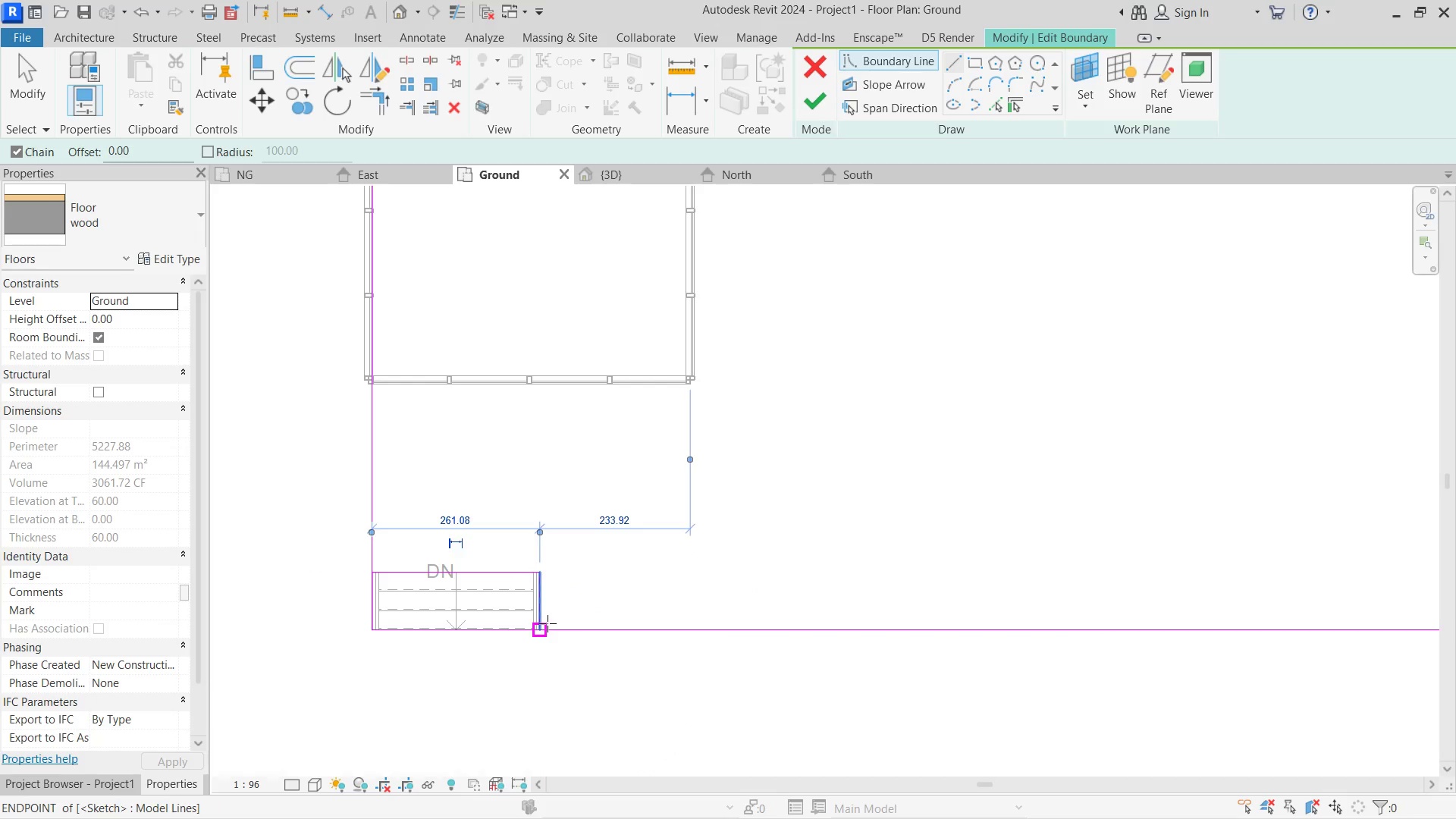 
key(Escape)
 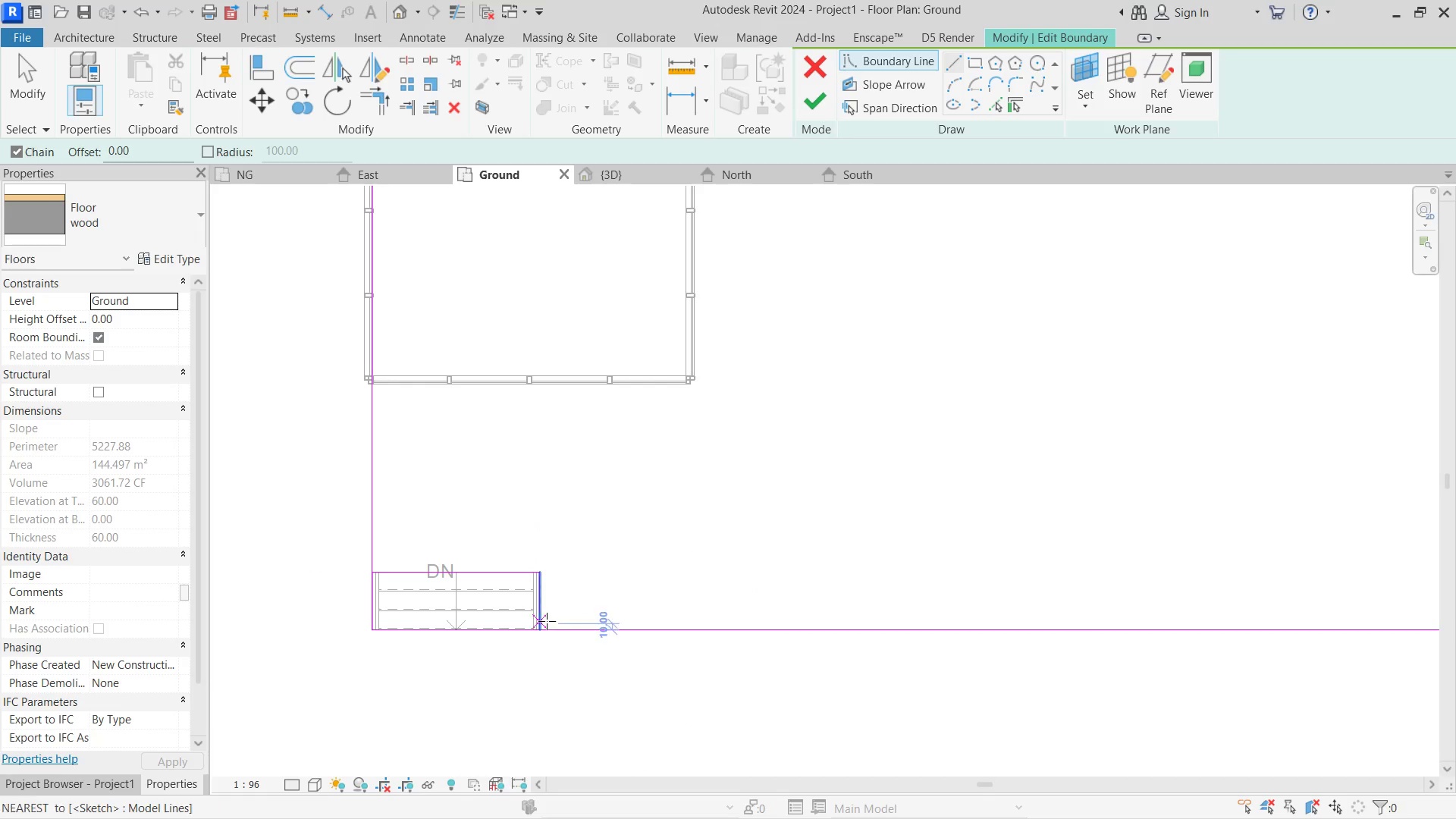 
key(T)
 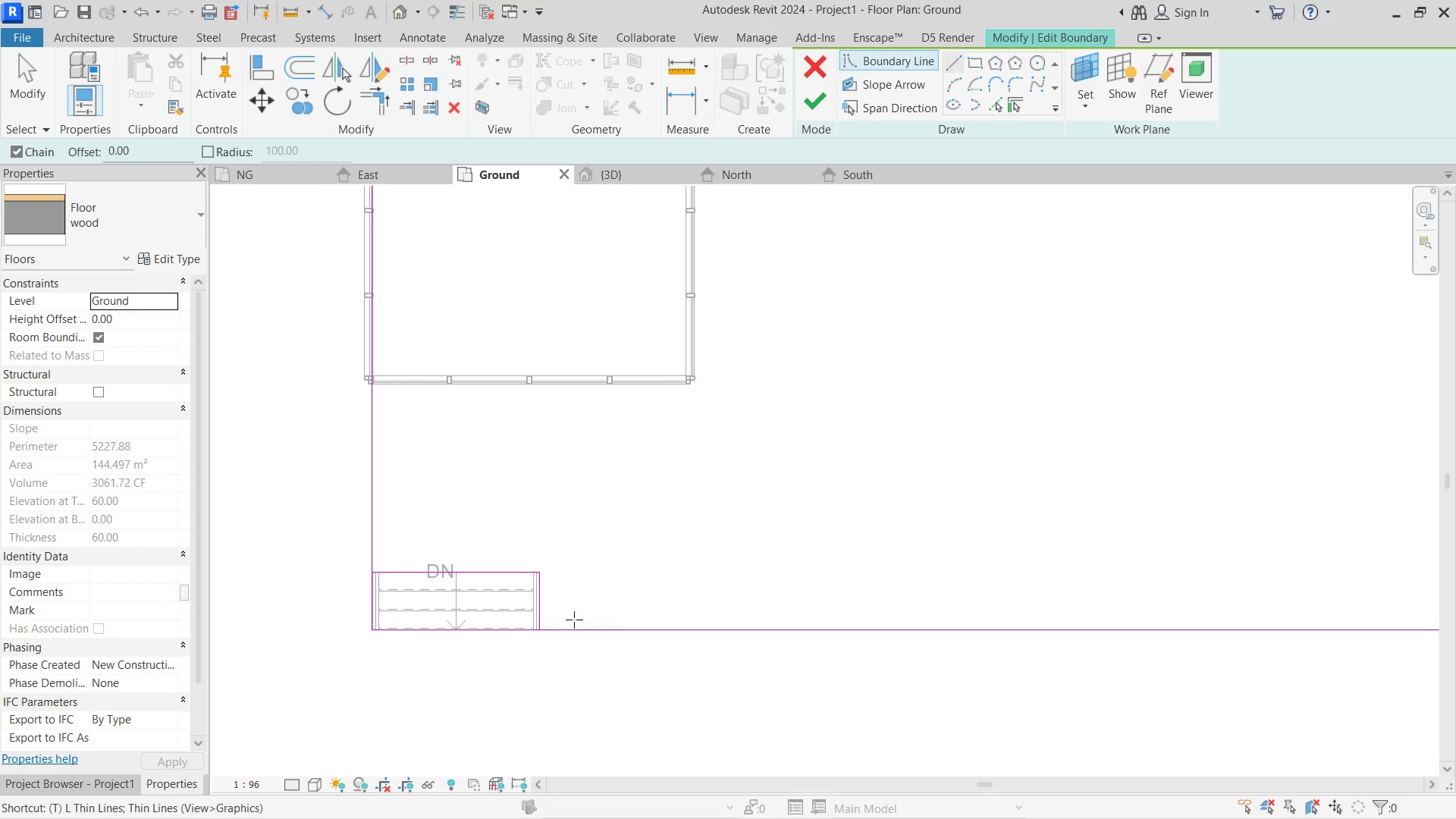 
double_click([536, 595])
 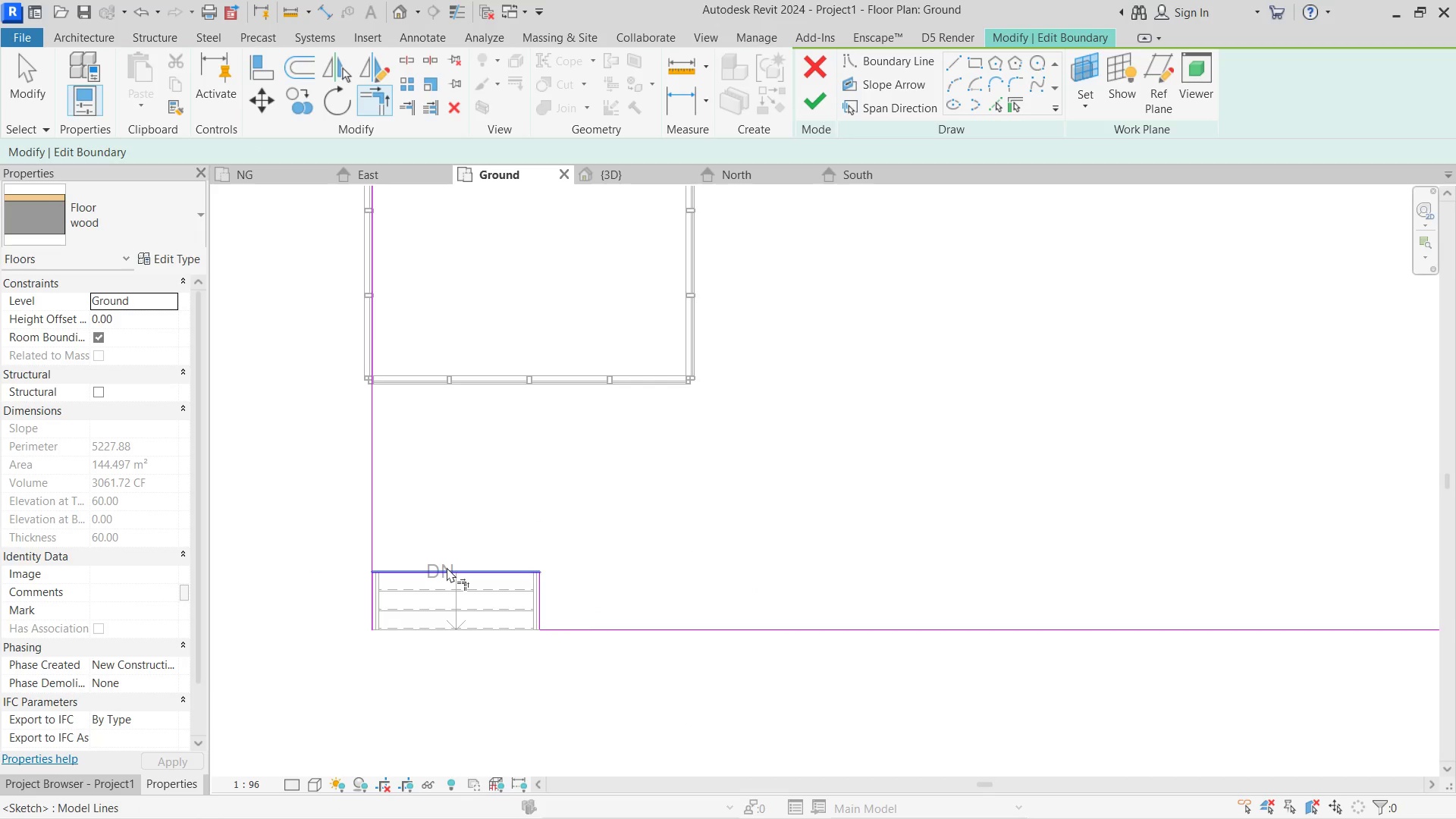 
triple_click([447, 567])
 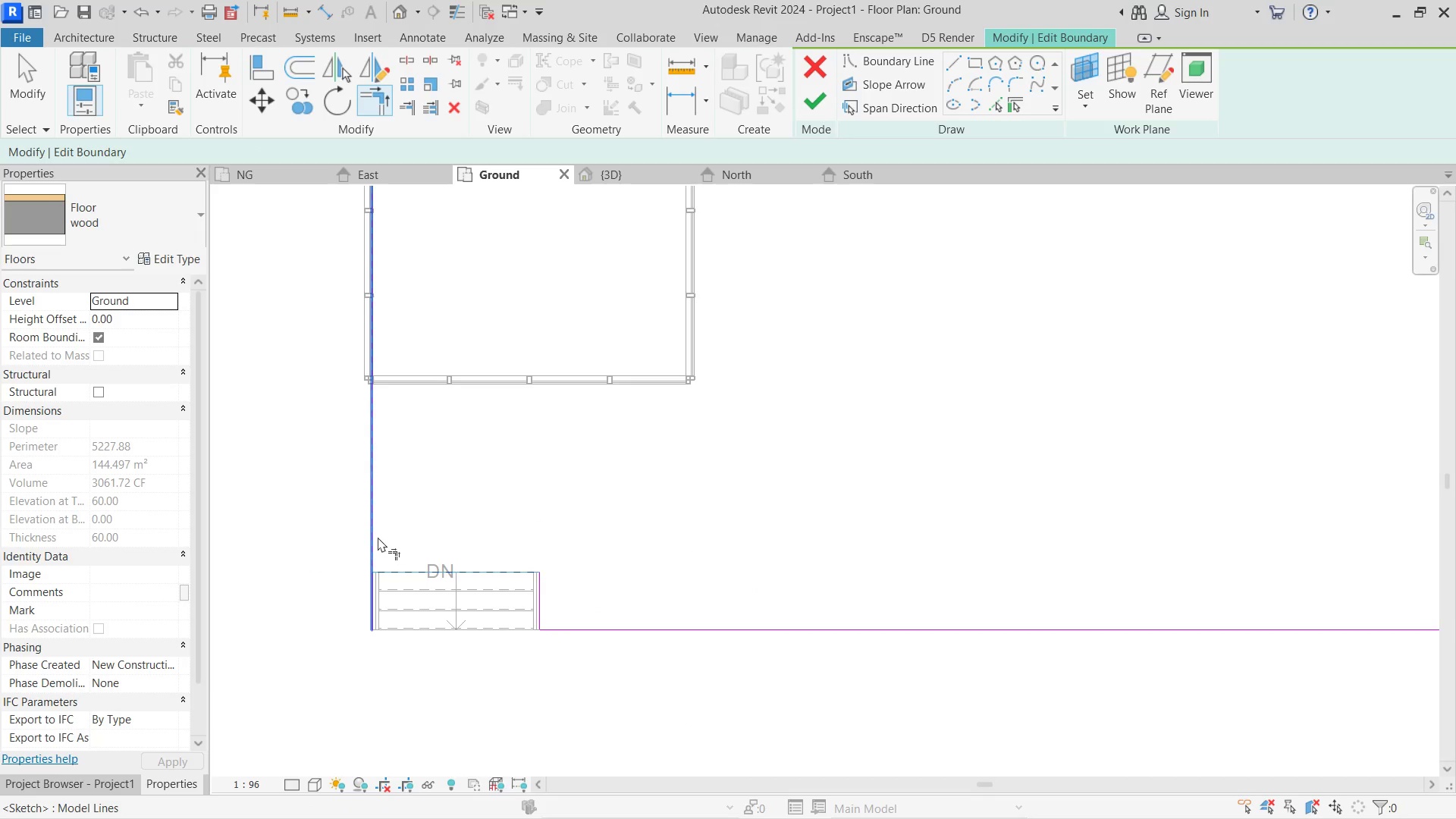 
left_click([377, 534])
 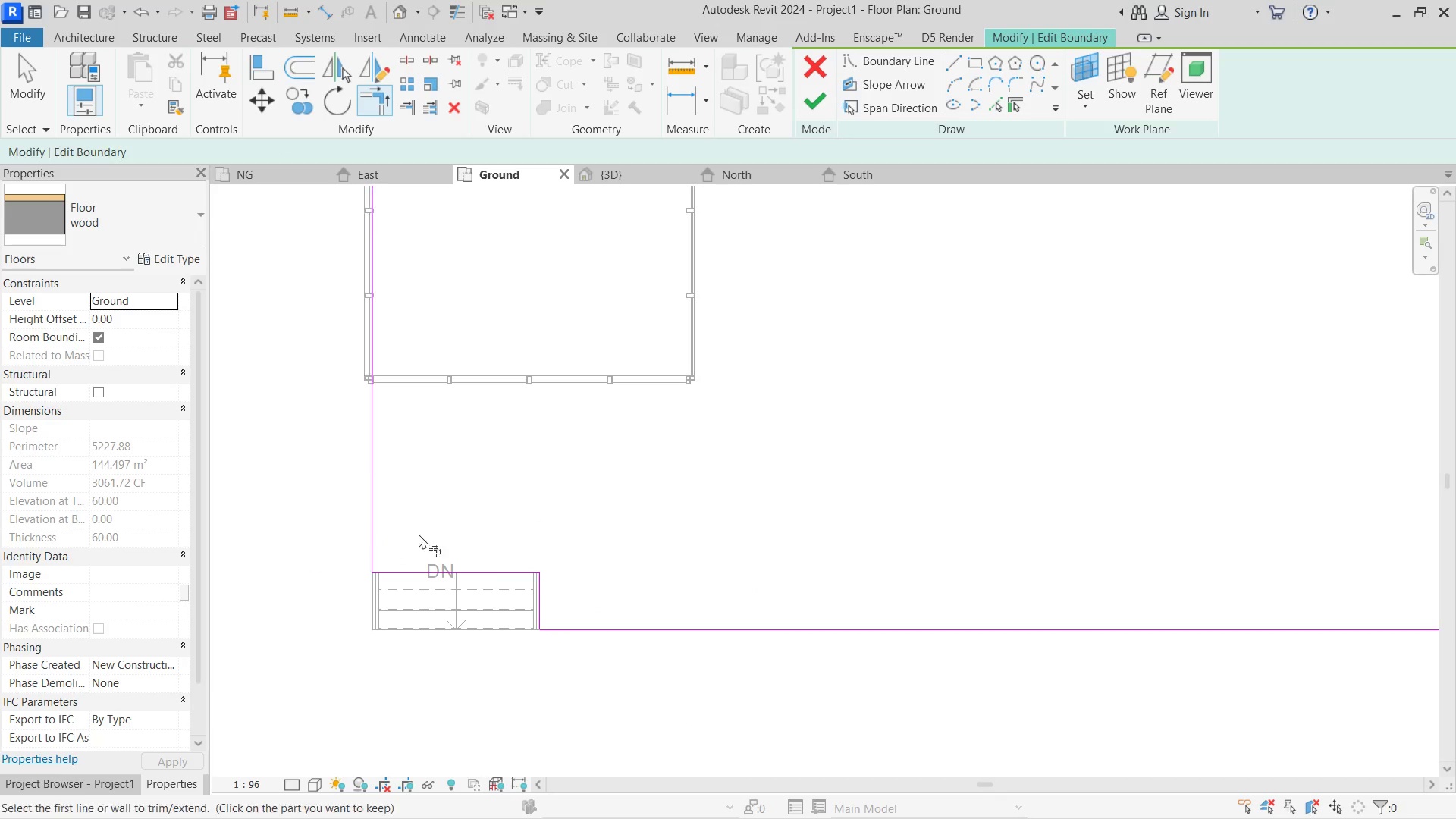 
hold_key(key=Escape, duration=0.34)
 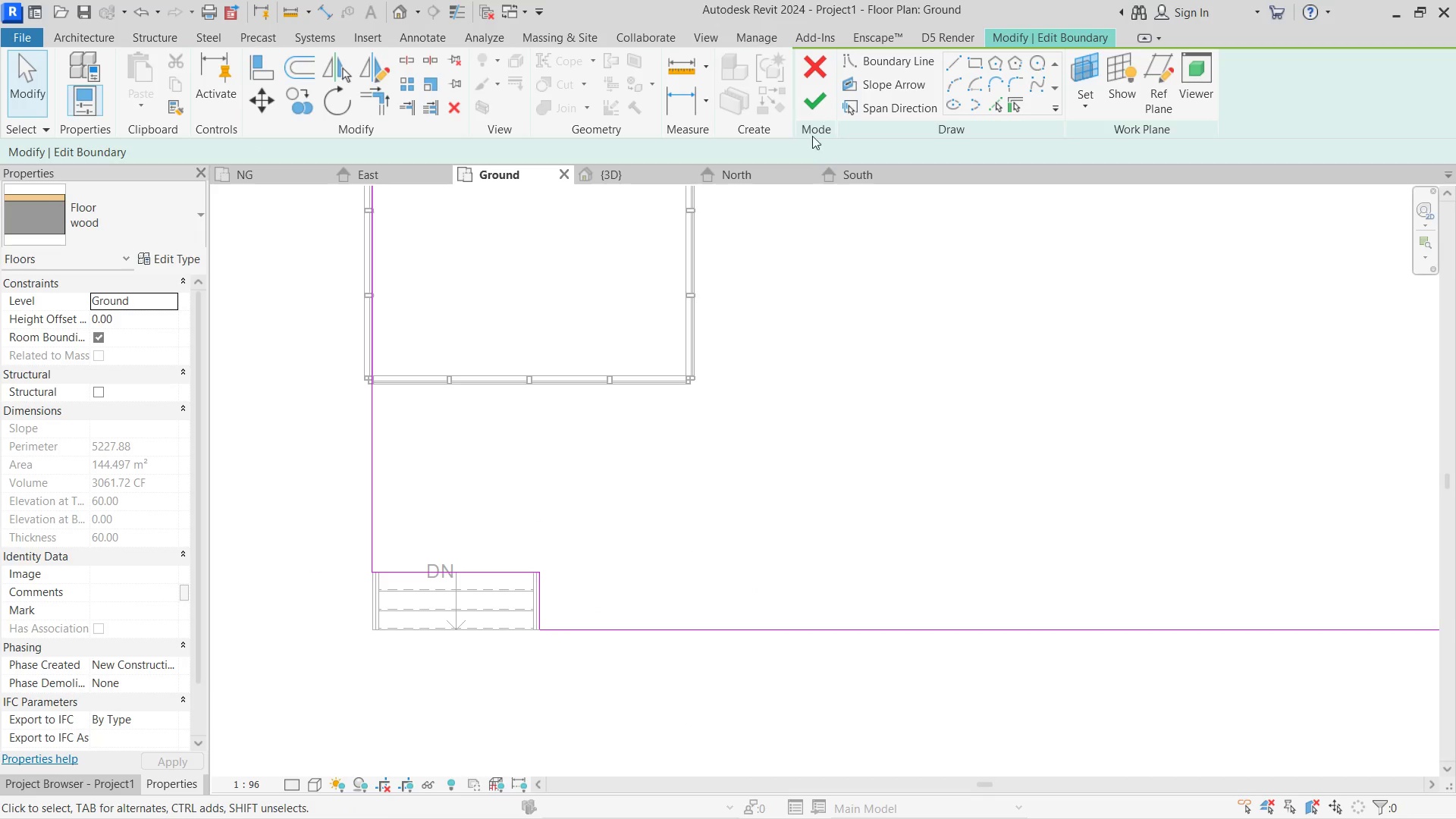 
left_click([811, 108])
 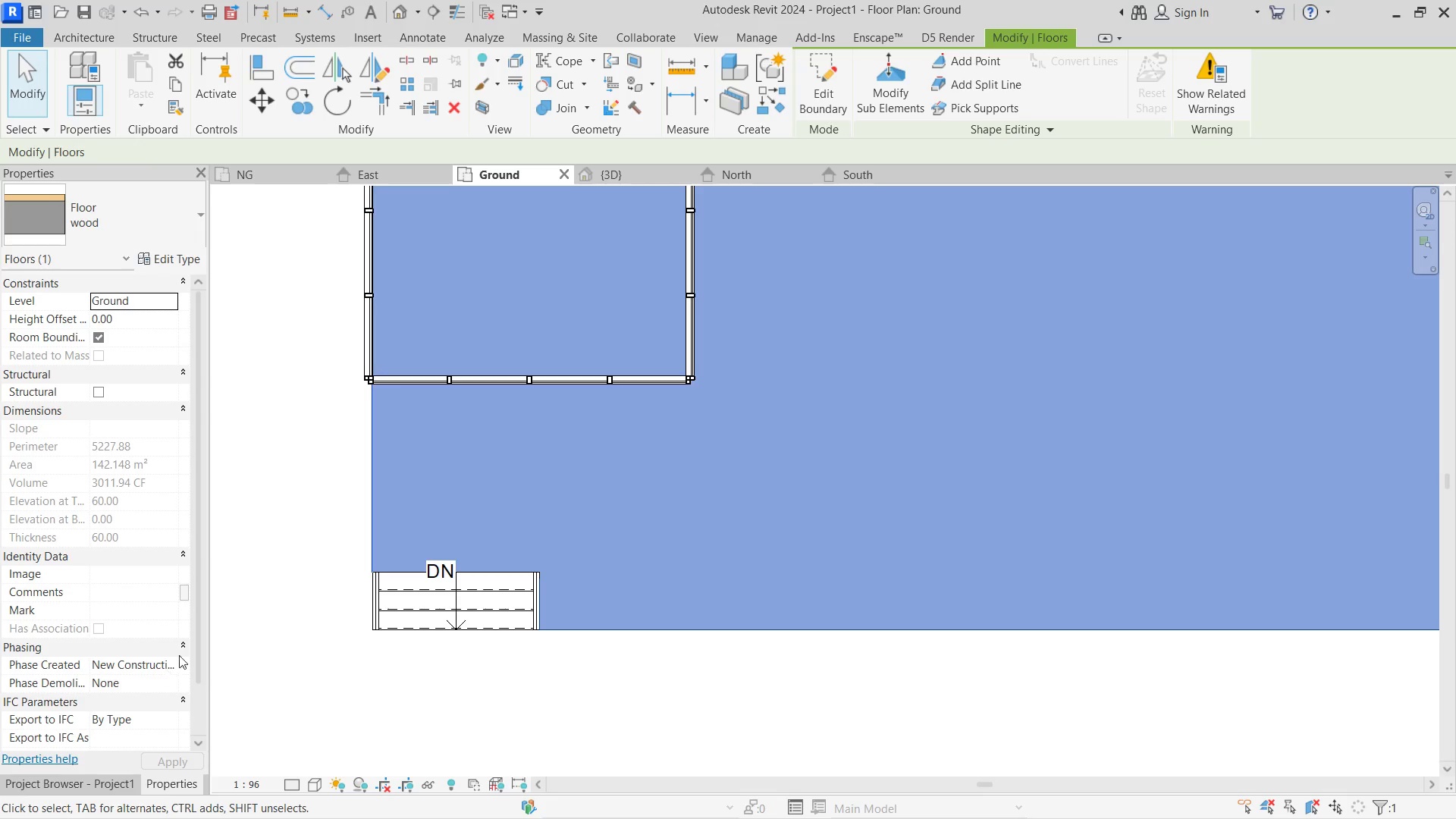 
left_click([254, 591])
 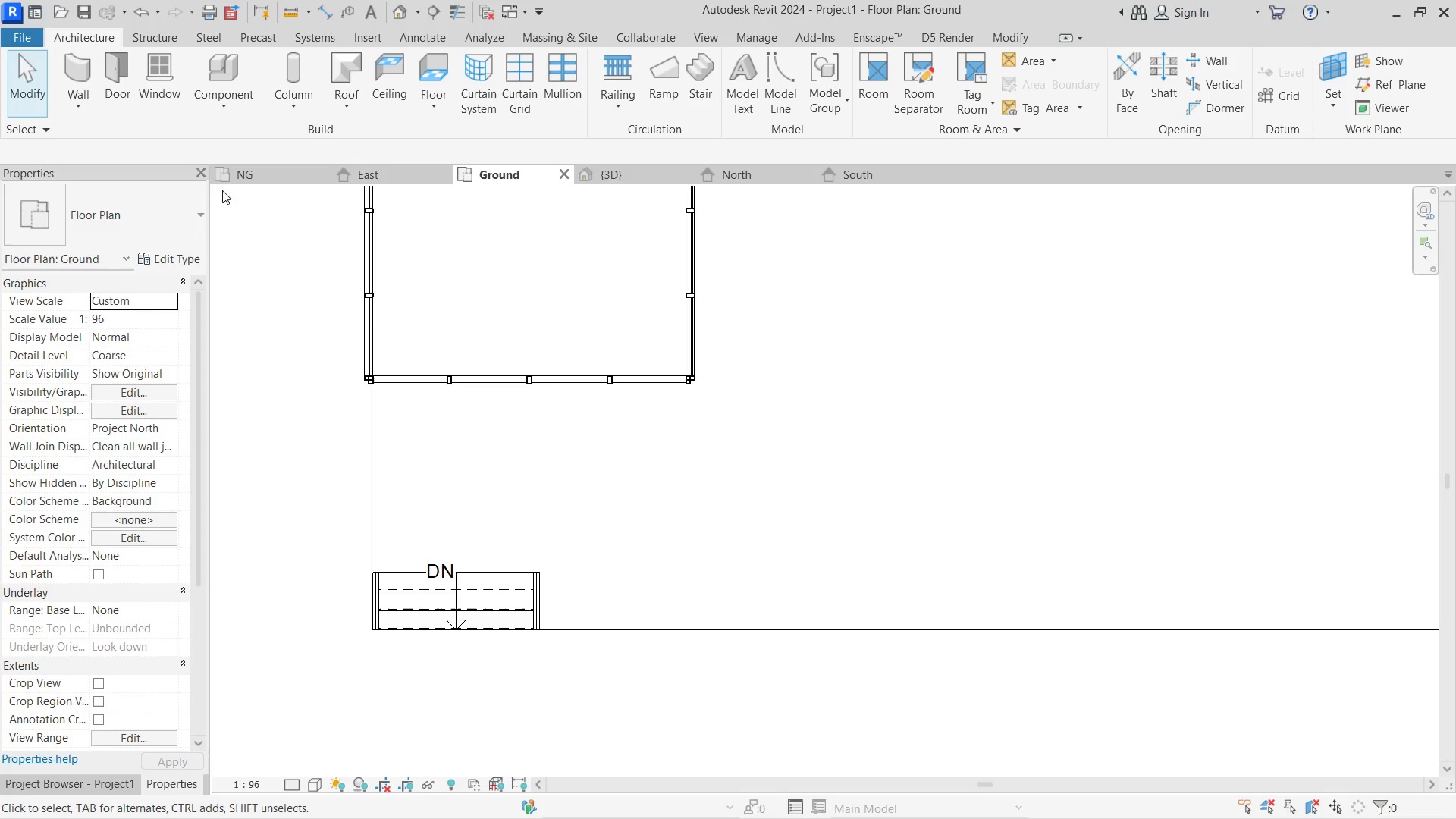 
left_click([236, 174])
 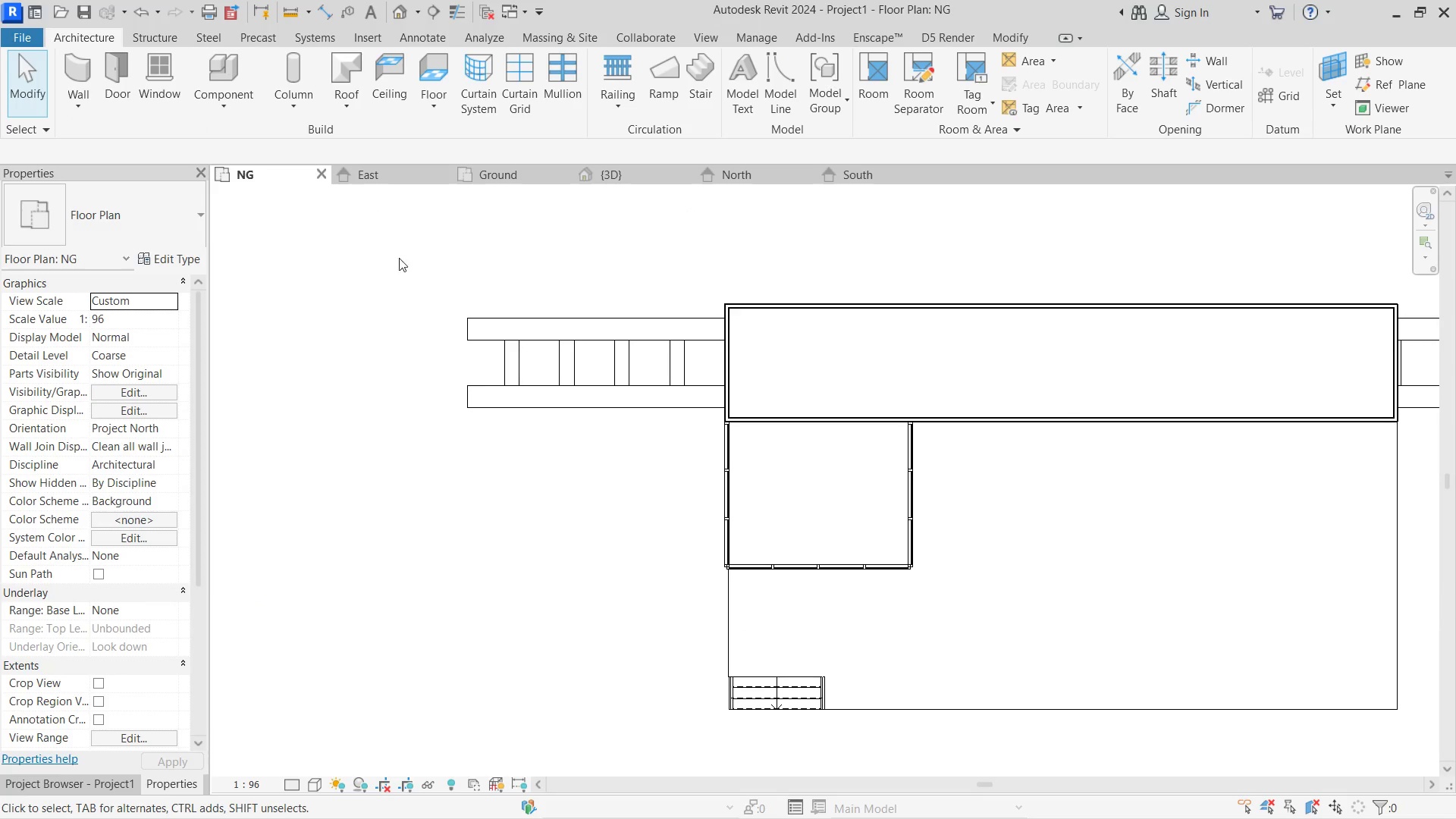 
left_click([627, 185])
 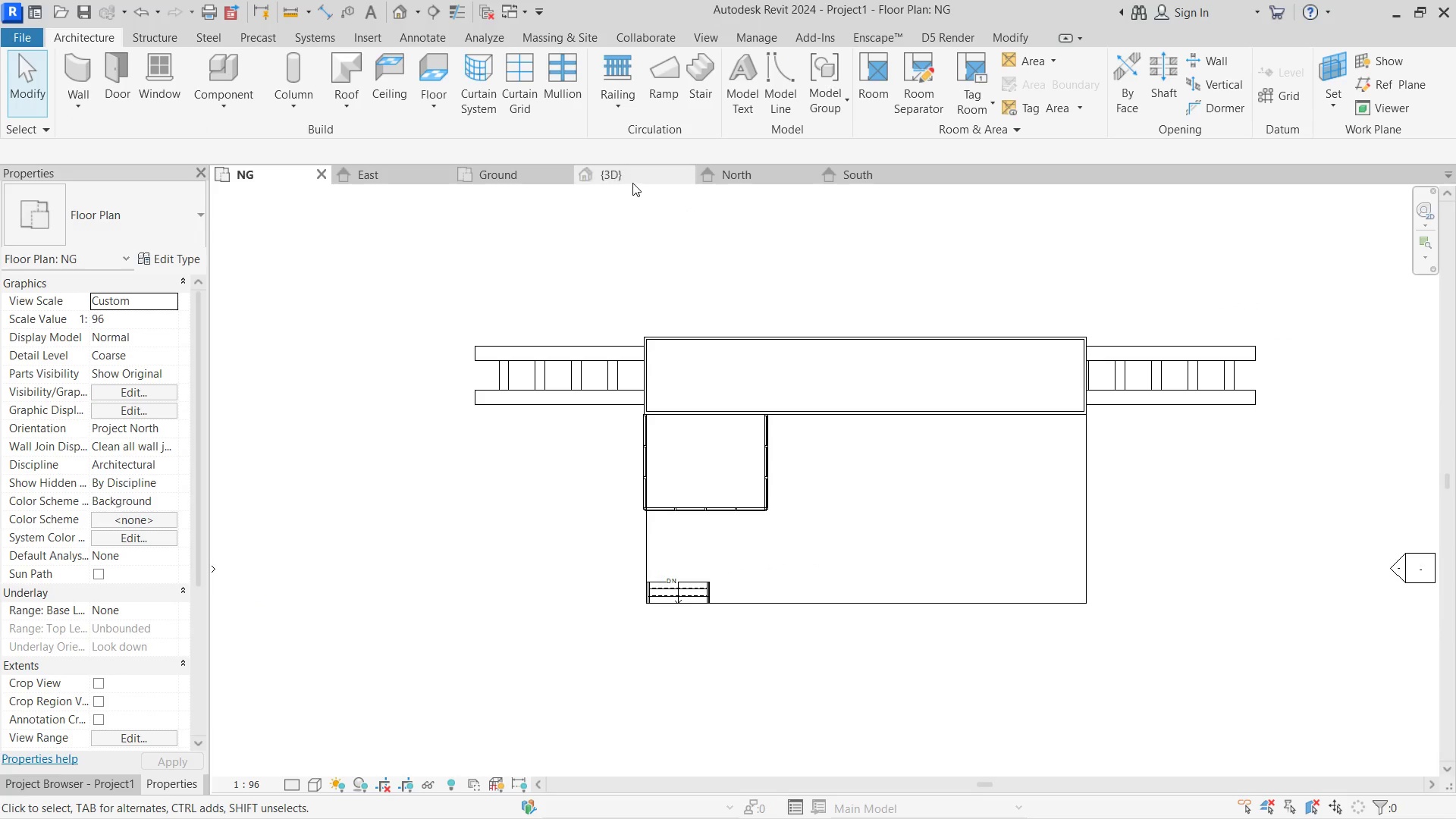 
scroll: coordinate [489, 400], scroll_direction: down, amount: 3.0
 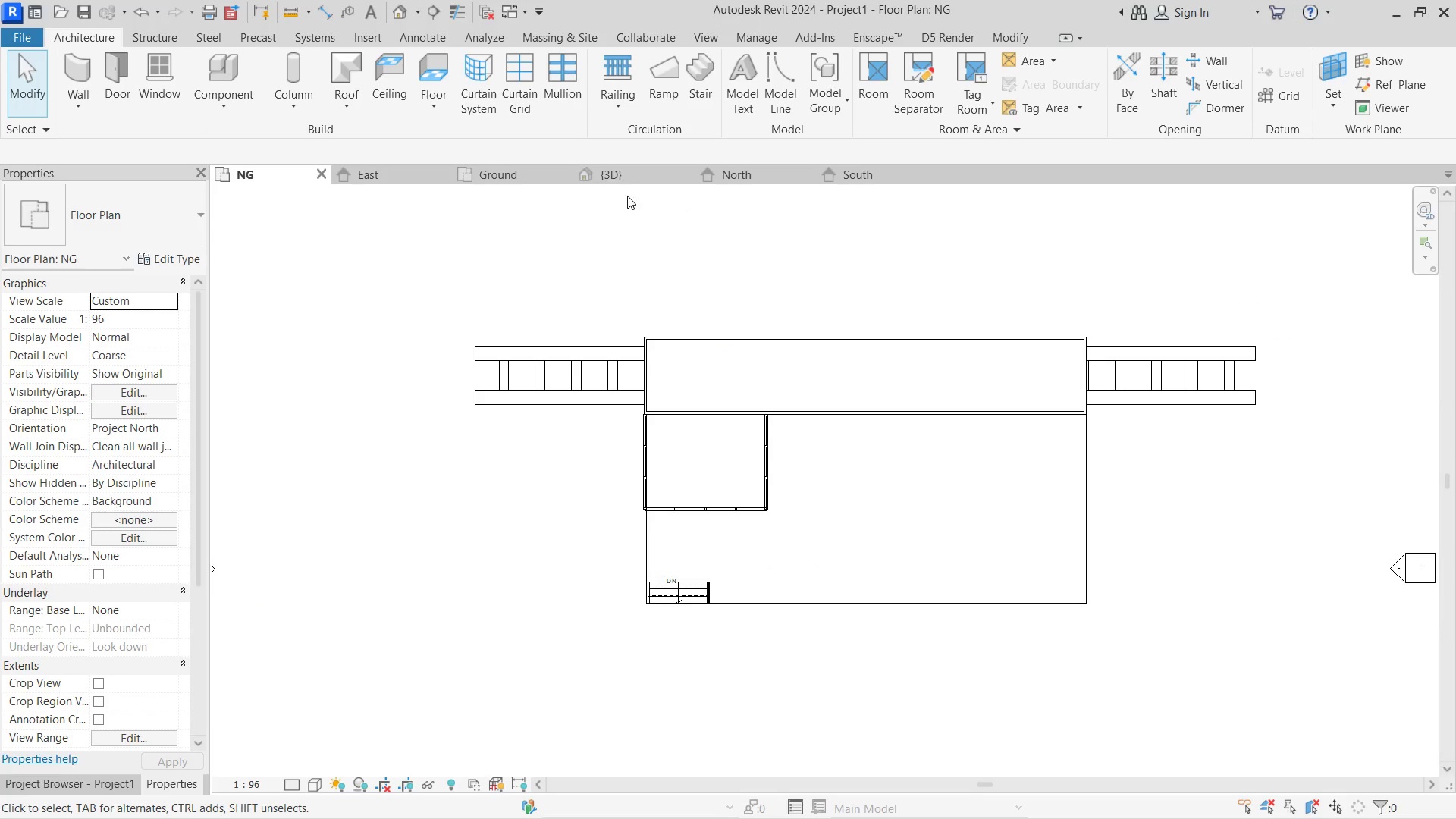 
double_click([635, 177])
 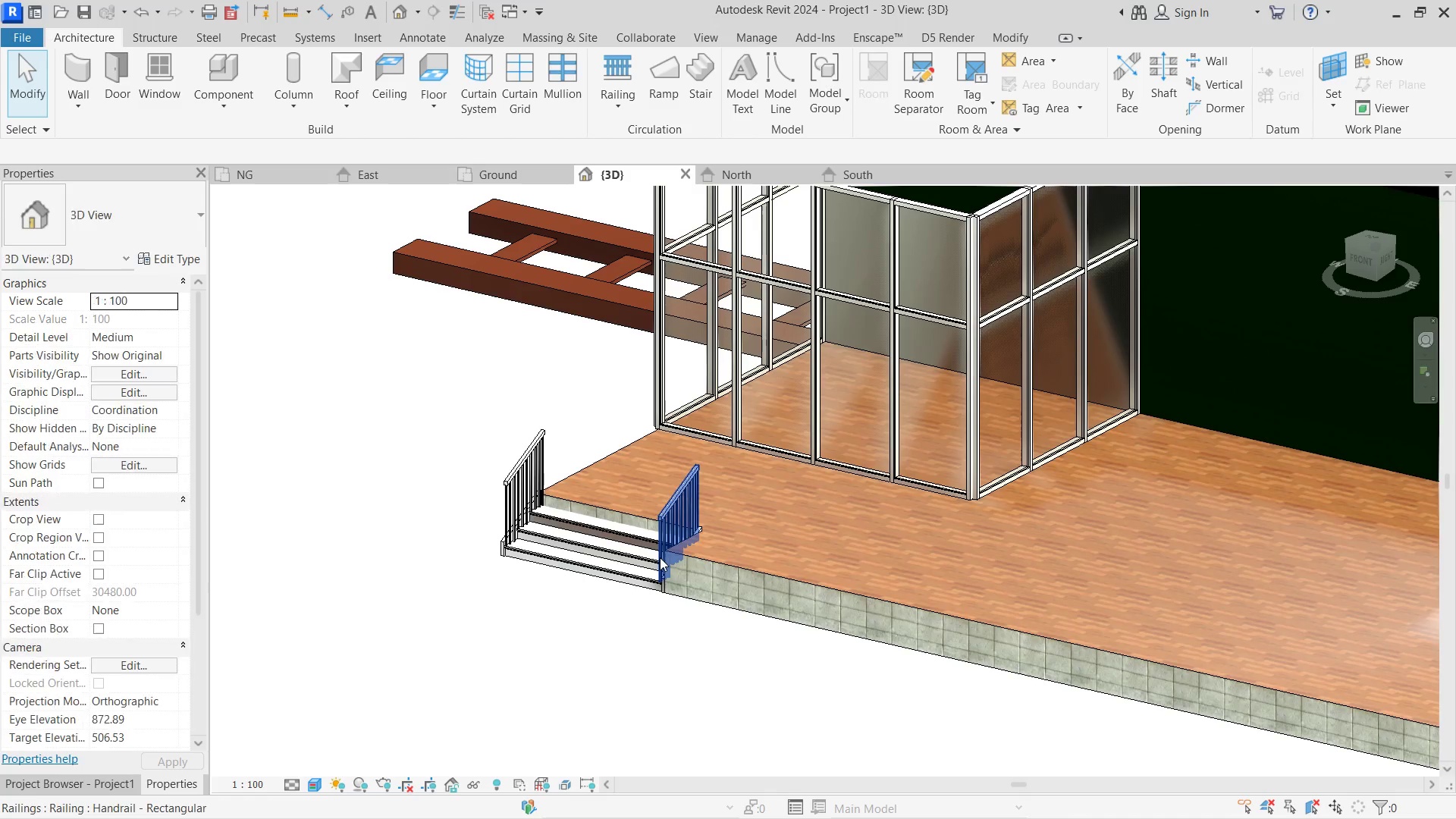 
hold_key(key=ShiftLeft, duration=1.5)
 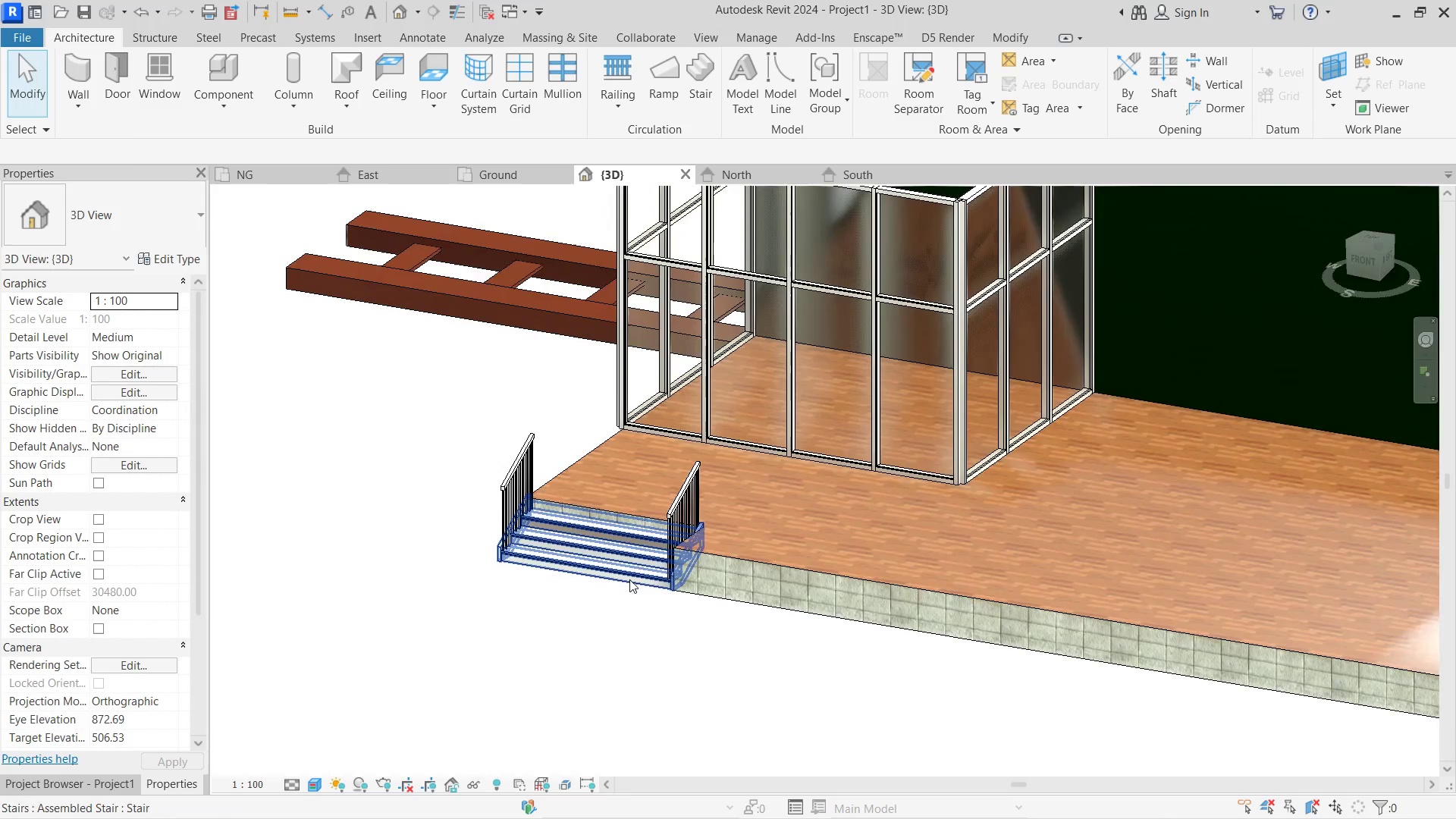 
left_click([629, 579])
 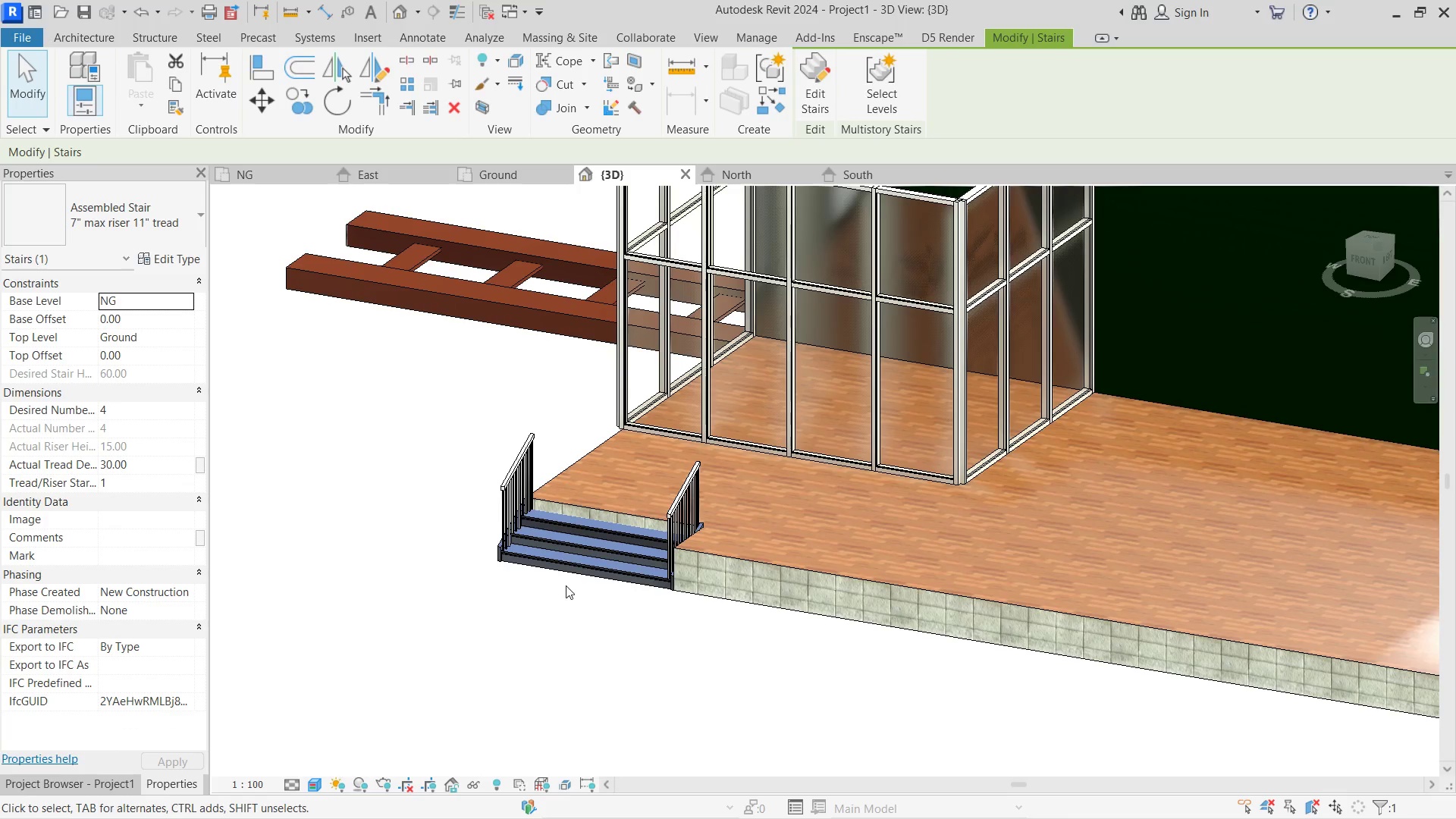 
double_click([573, 573])
 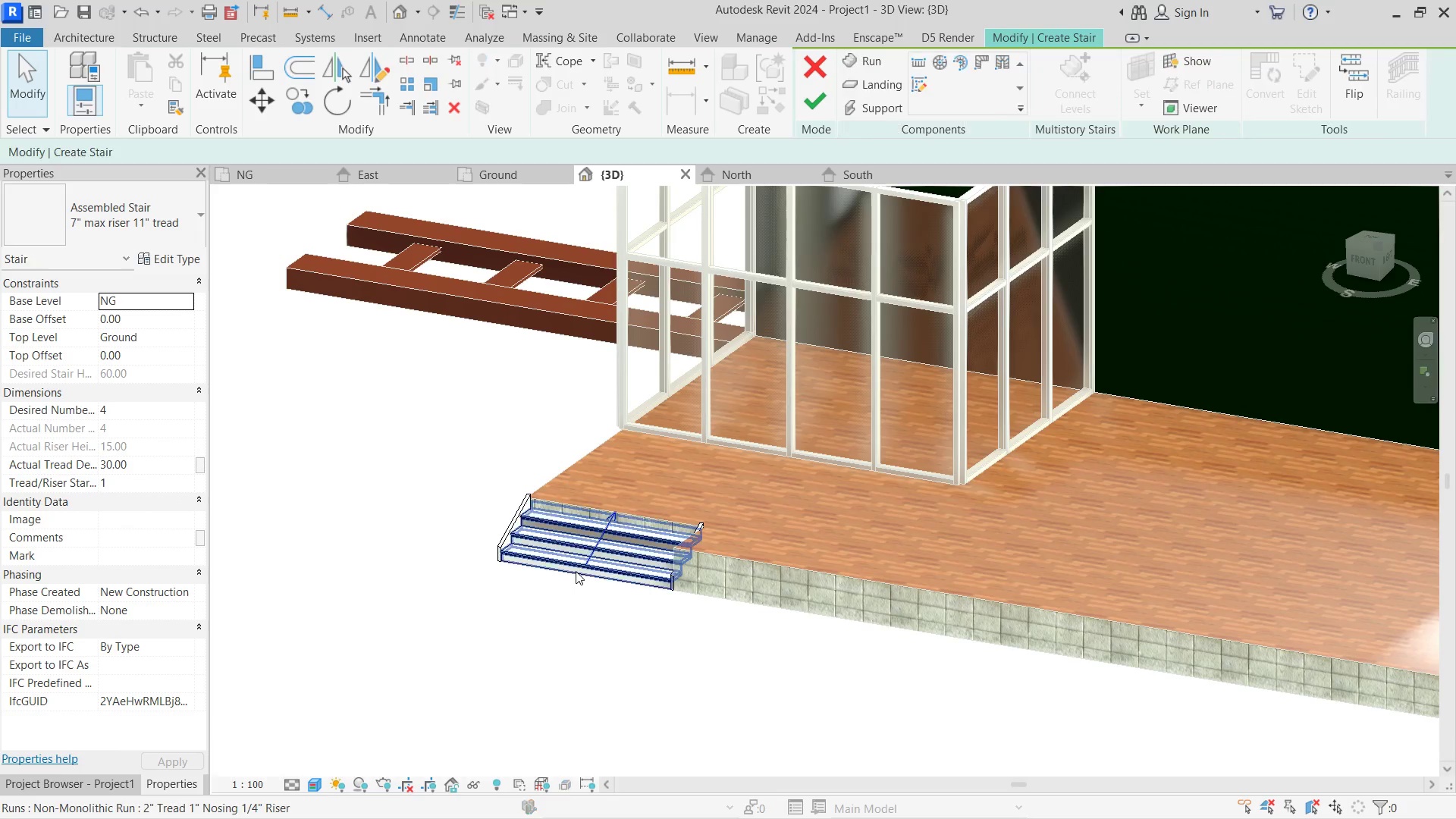 
left_click([576, 571])
 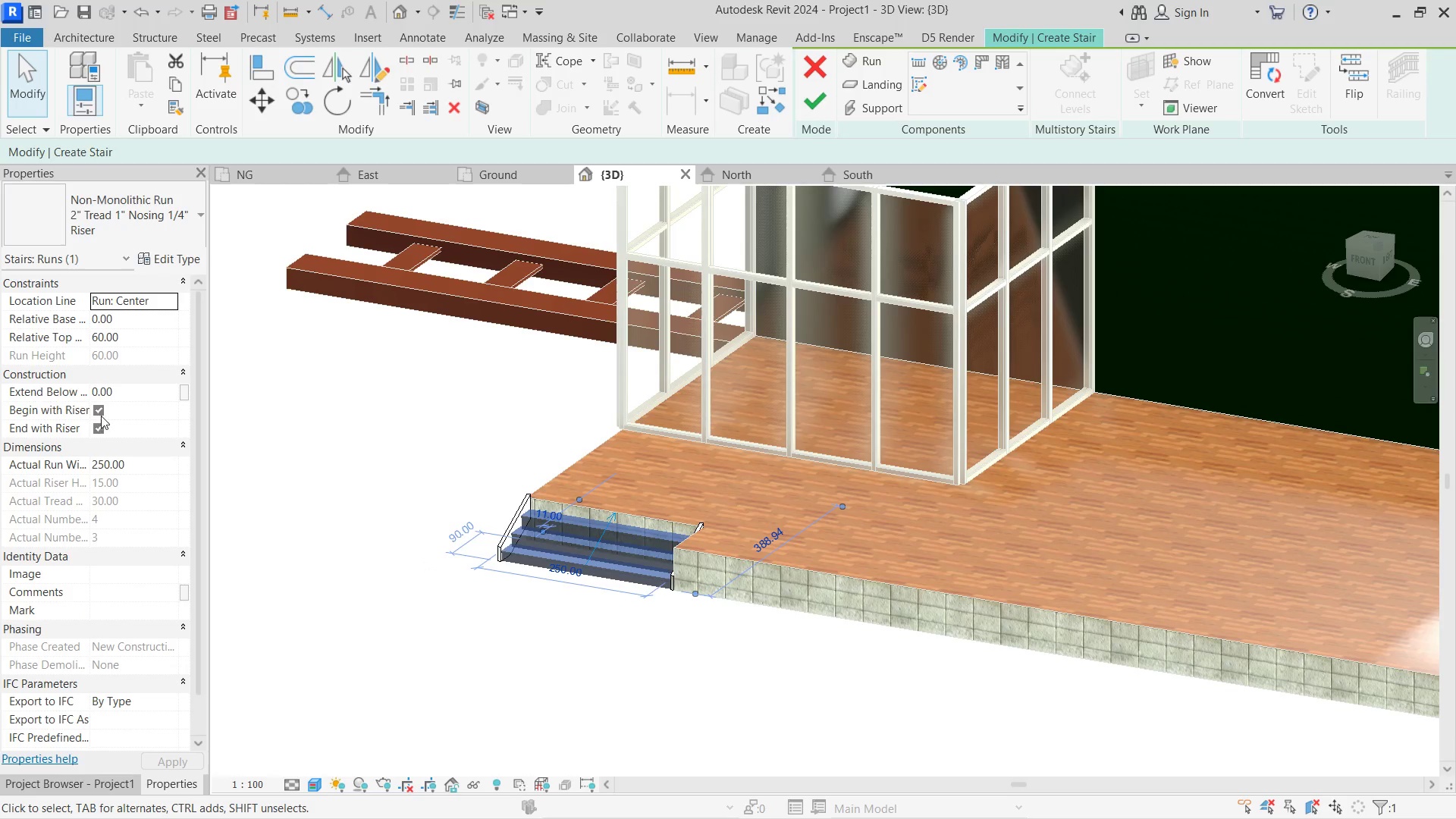 
left_click([101, 414])
 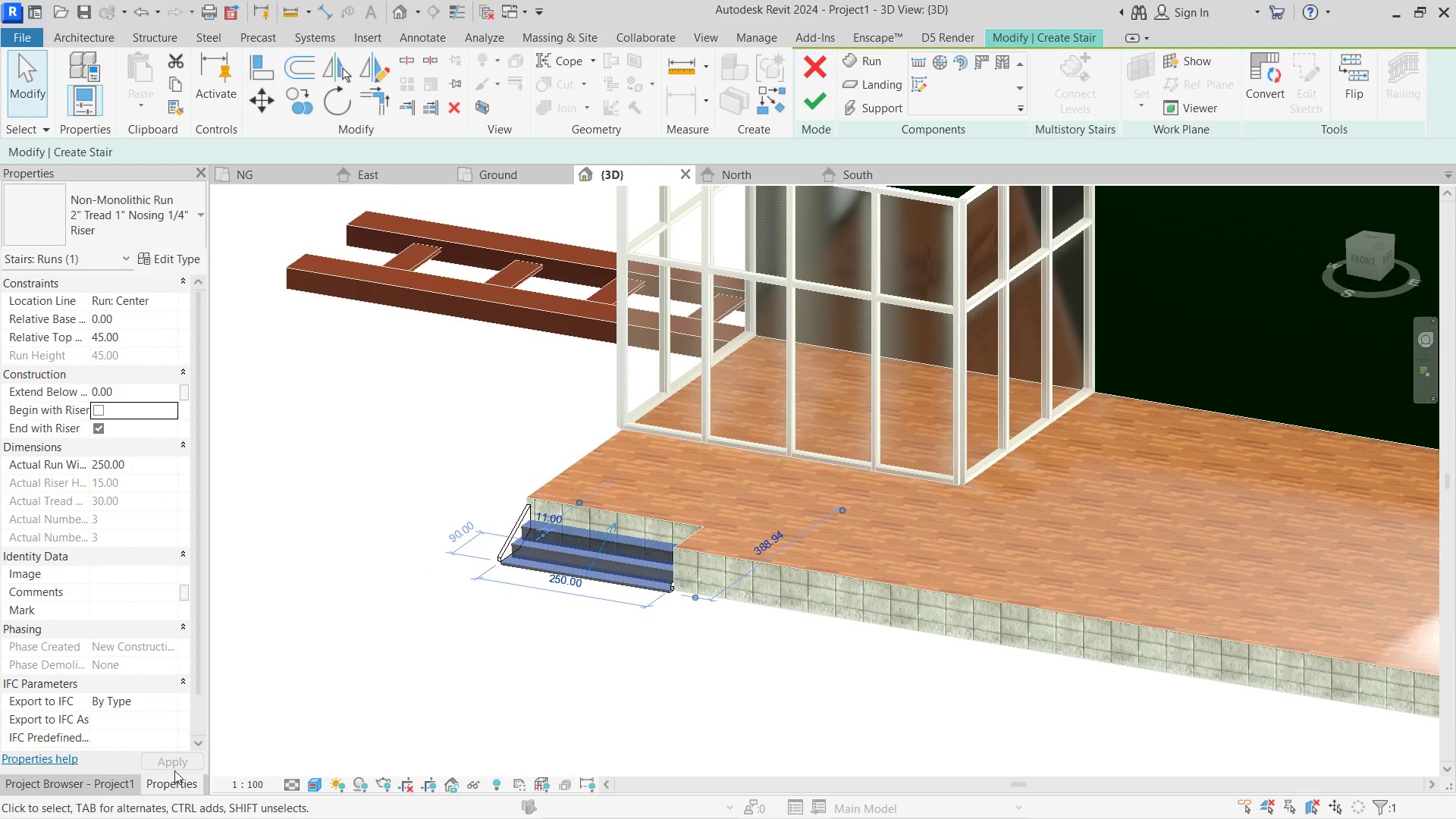 
left_click([174, 764])
 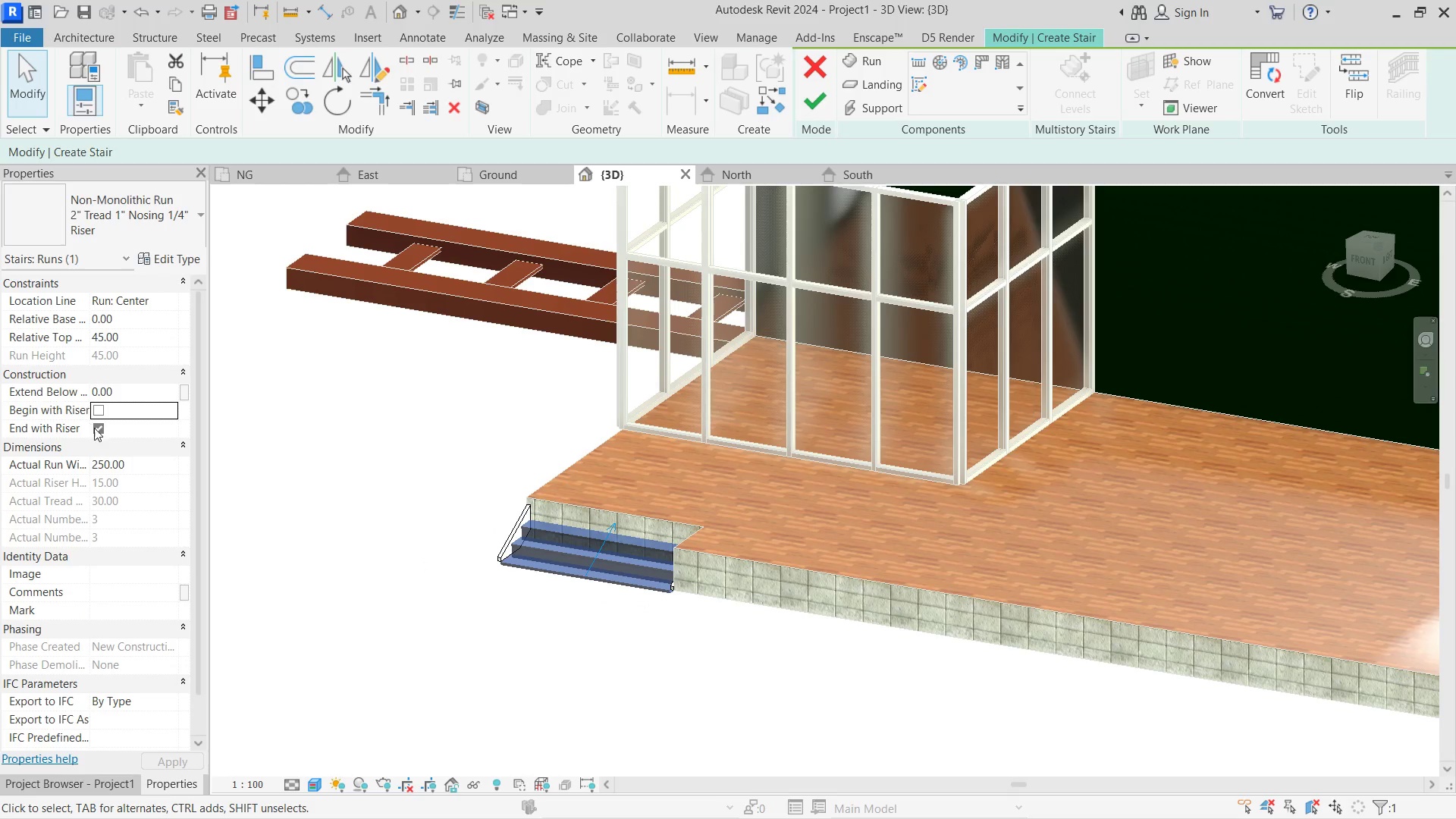 
left_click([98, 410])
 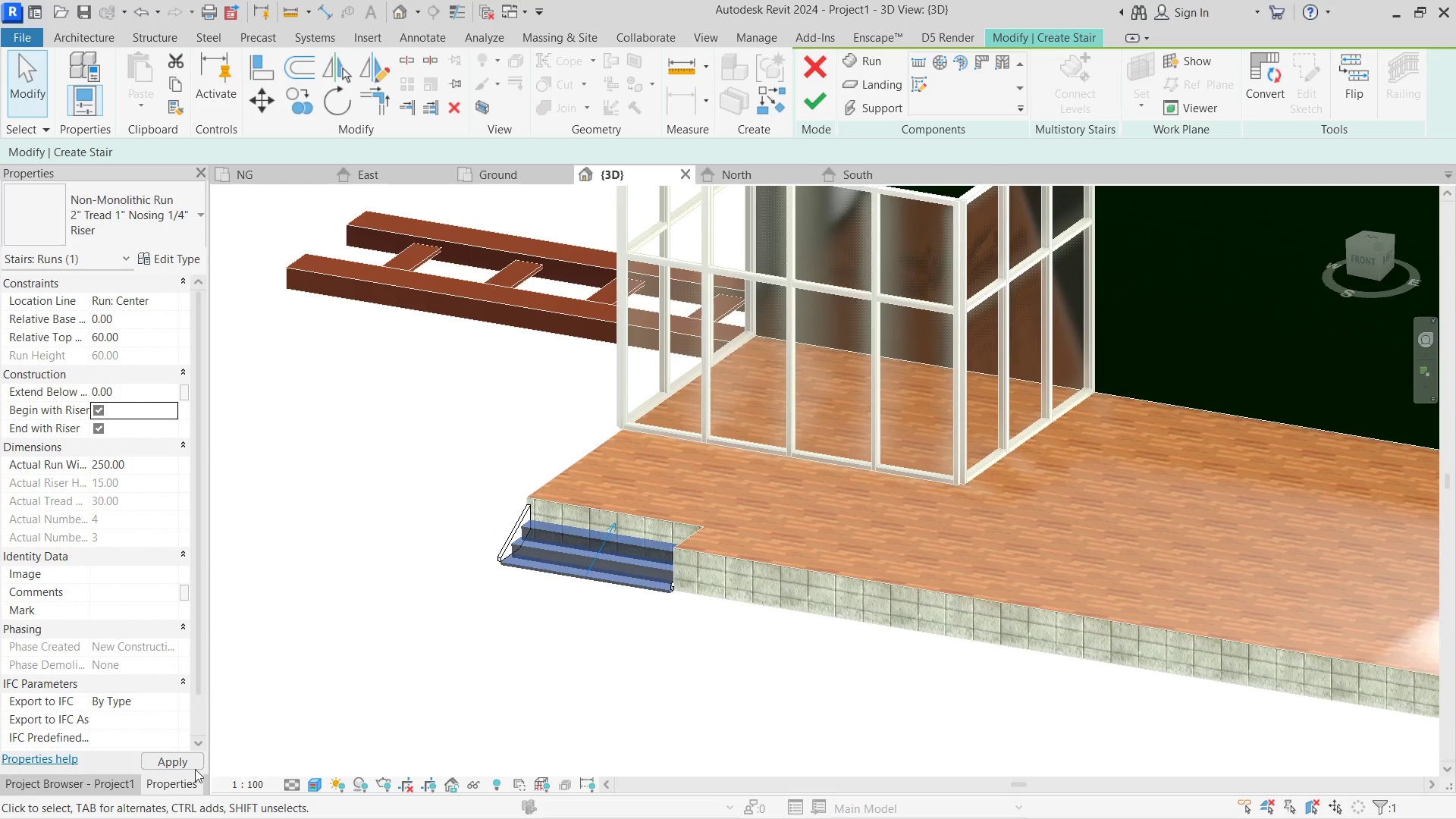 
left_click([182, 766])
 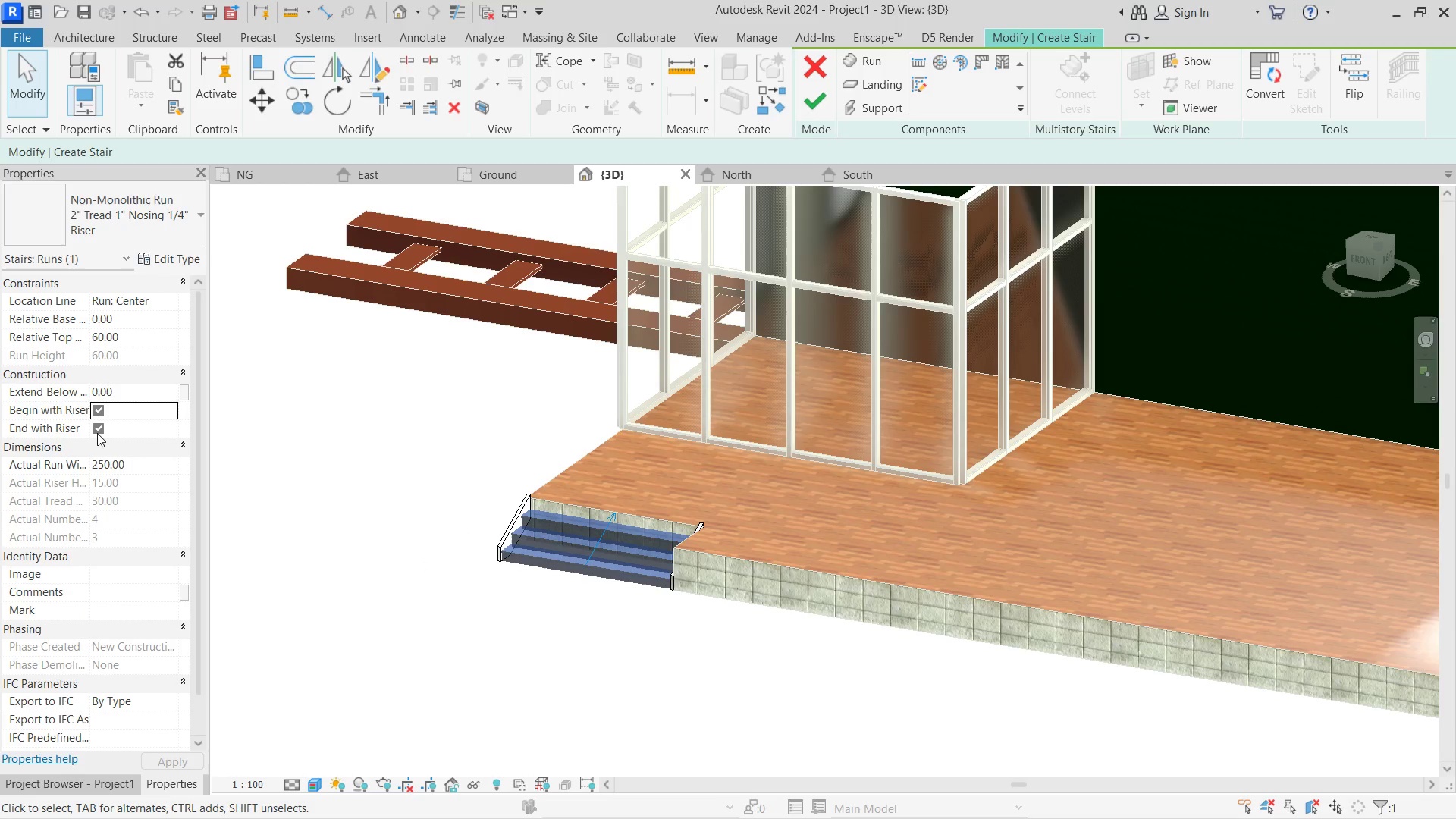 
left_click([98, 431])
 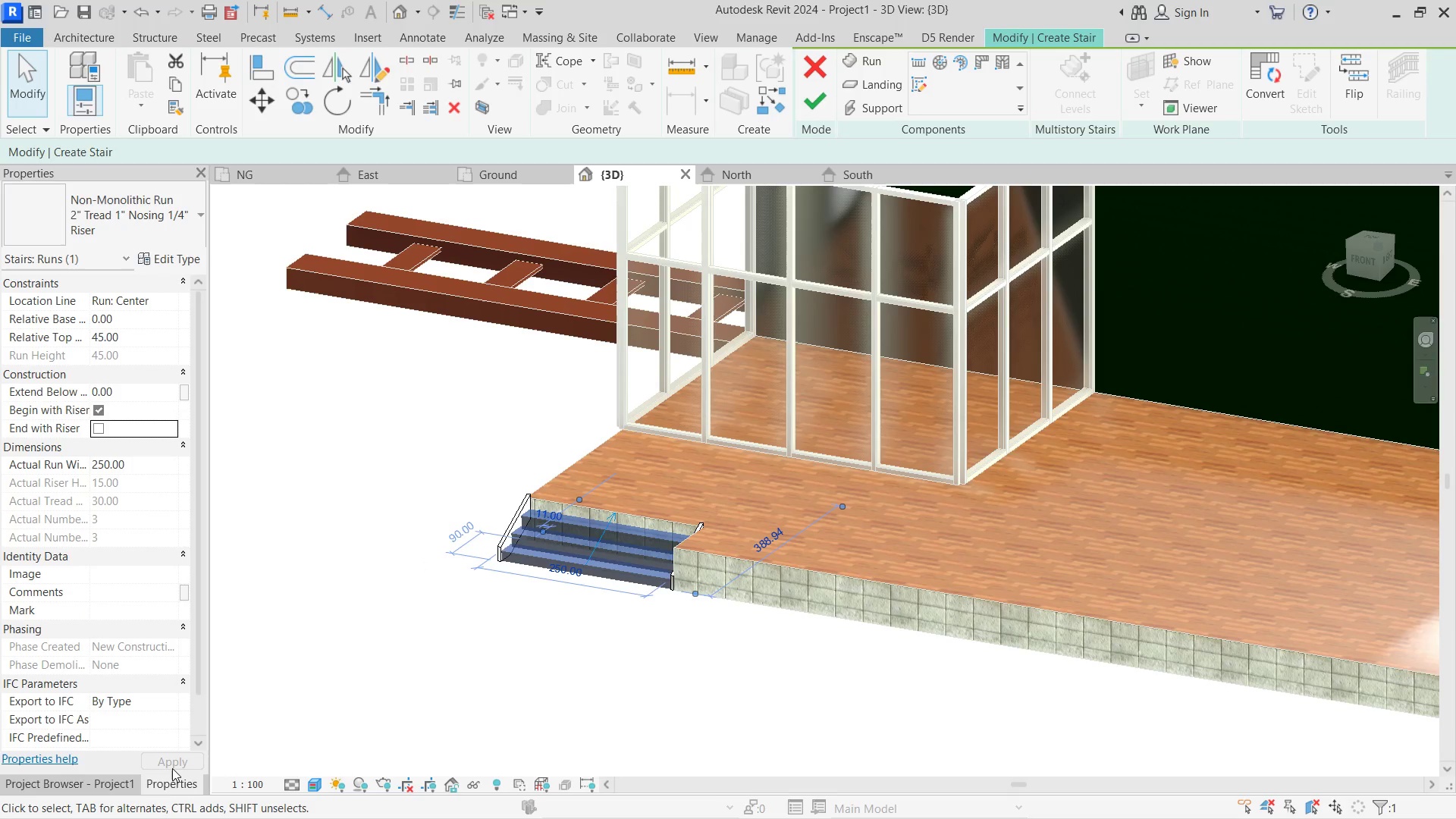 
left_click([174, 765])
 